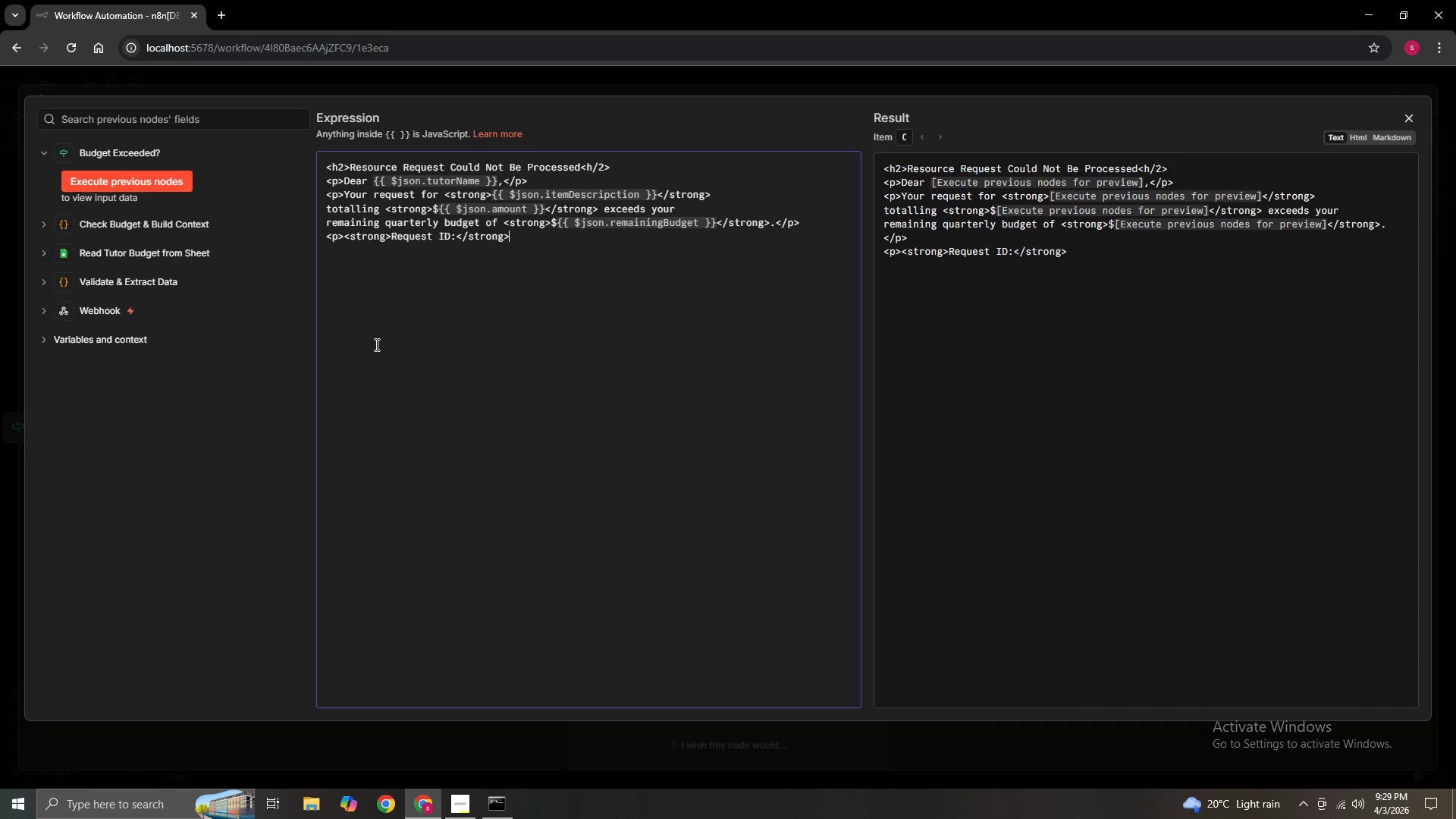 
type( {{4)
key(Backspace)
type($json)
 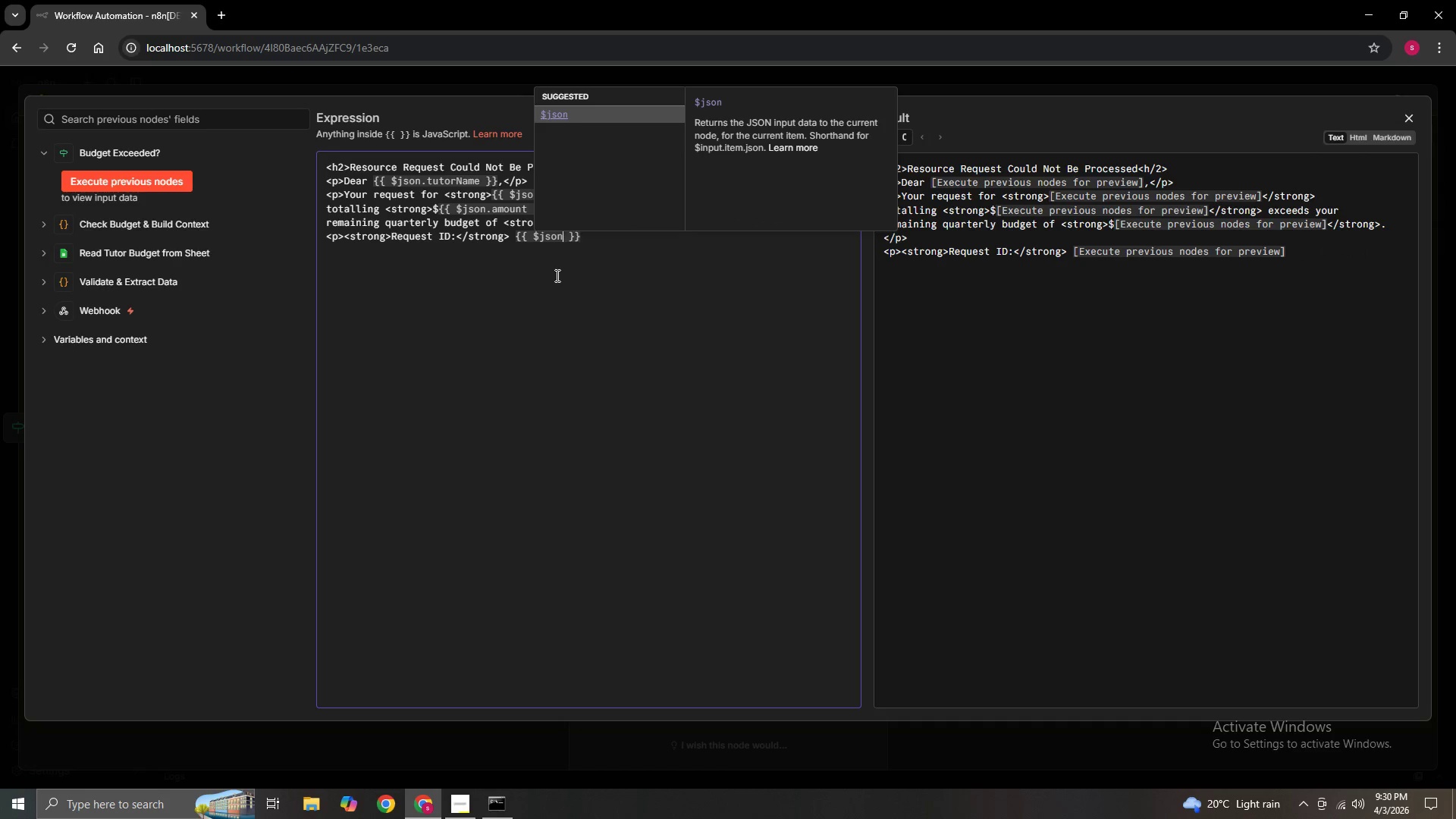 
type(.requeste)
key(Backspace)
type(Id)
 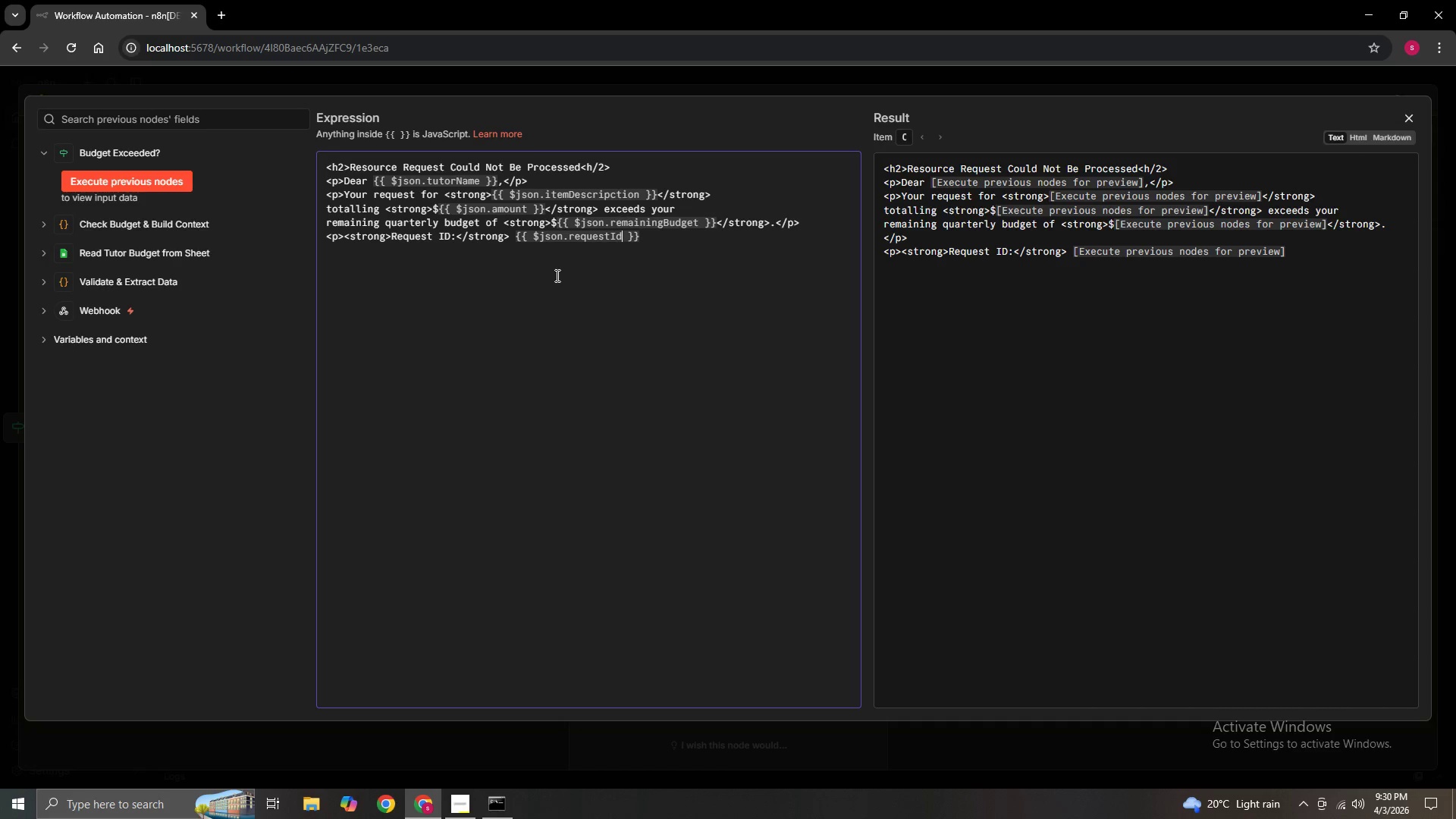 
key(ArrowRight)
 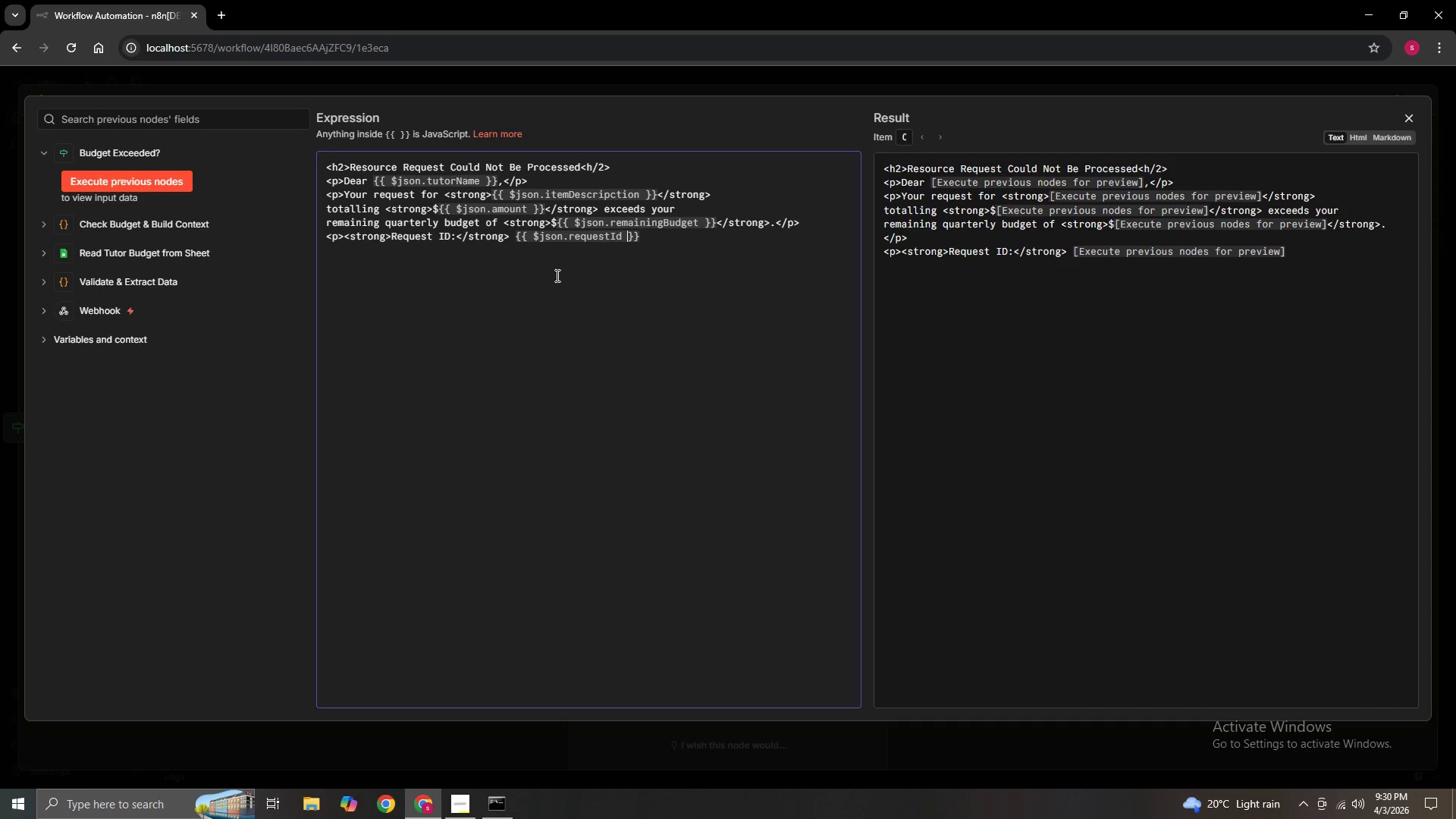 
key(ArrowRight)
 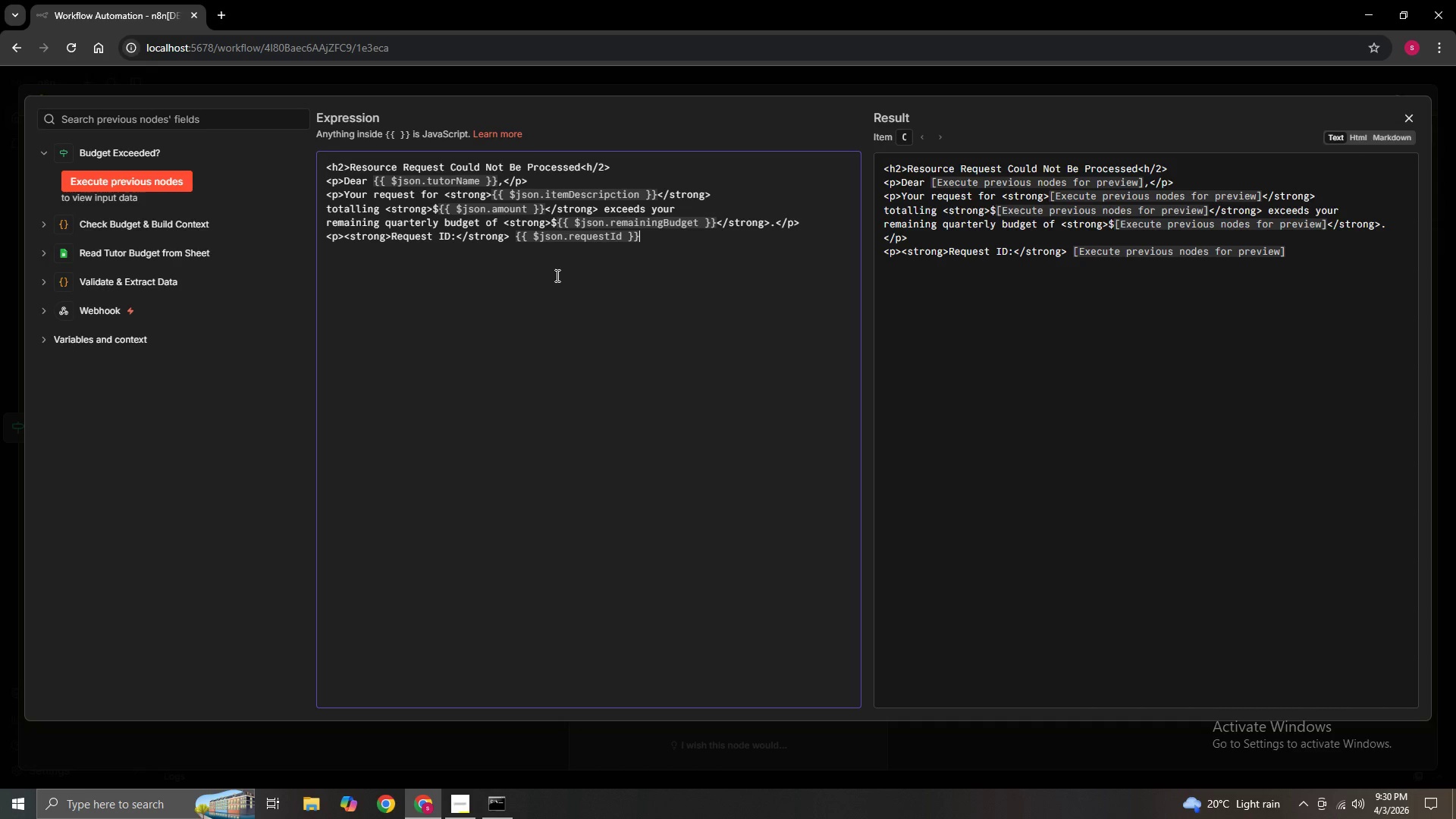 
key(ArrowRight)
 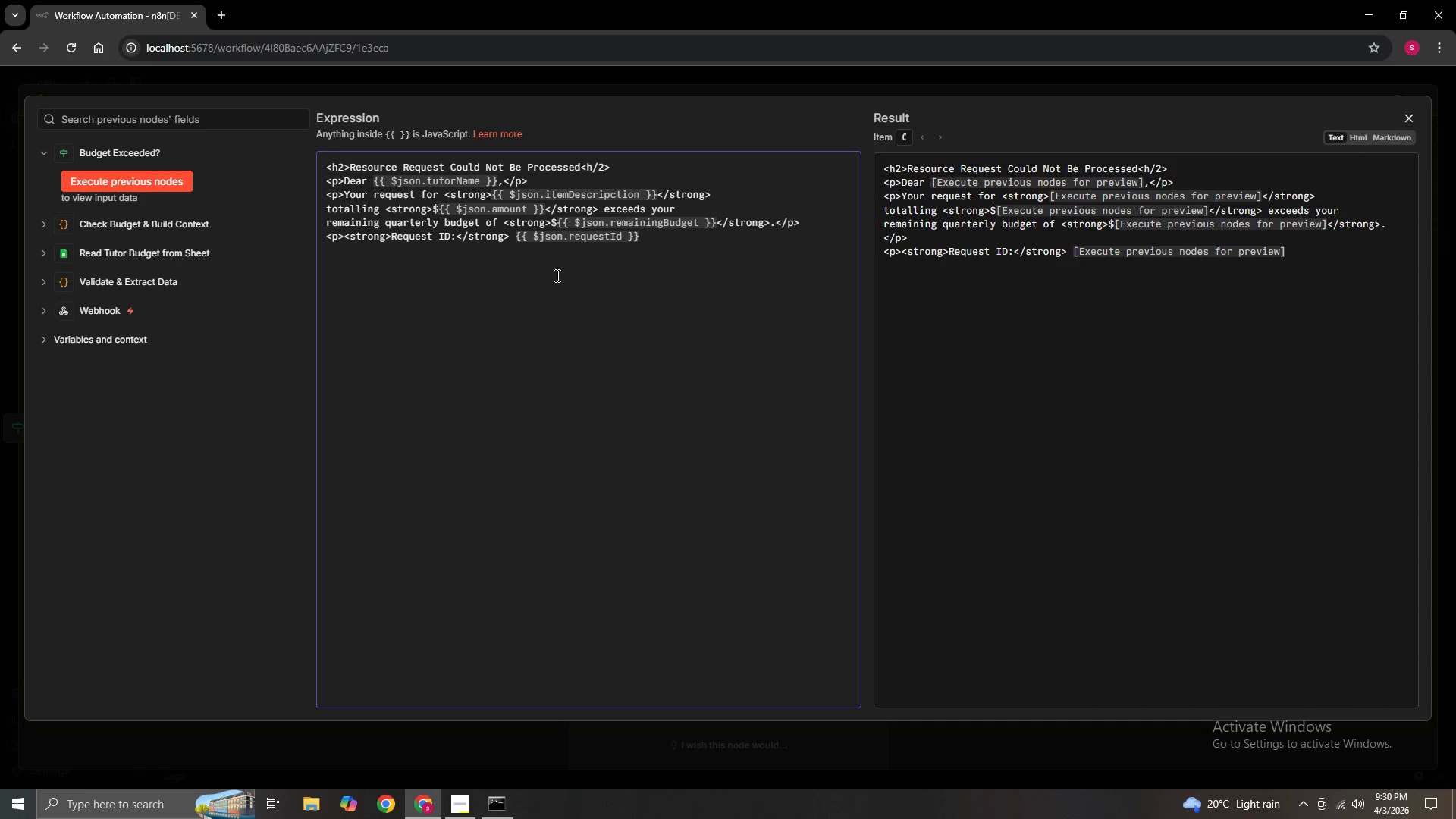 
type(<br>)
 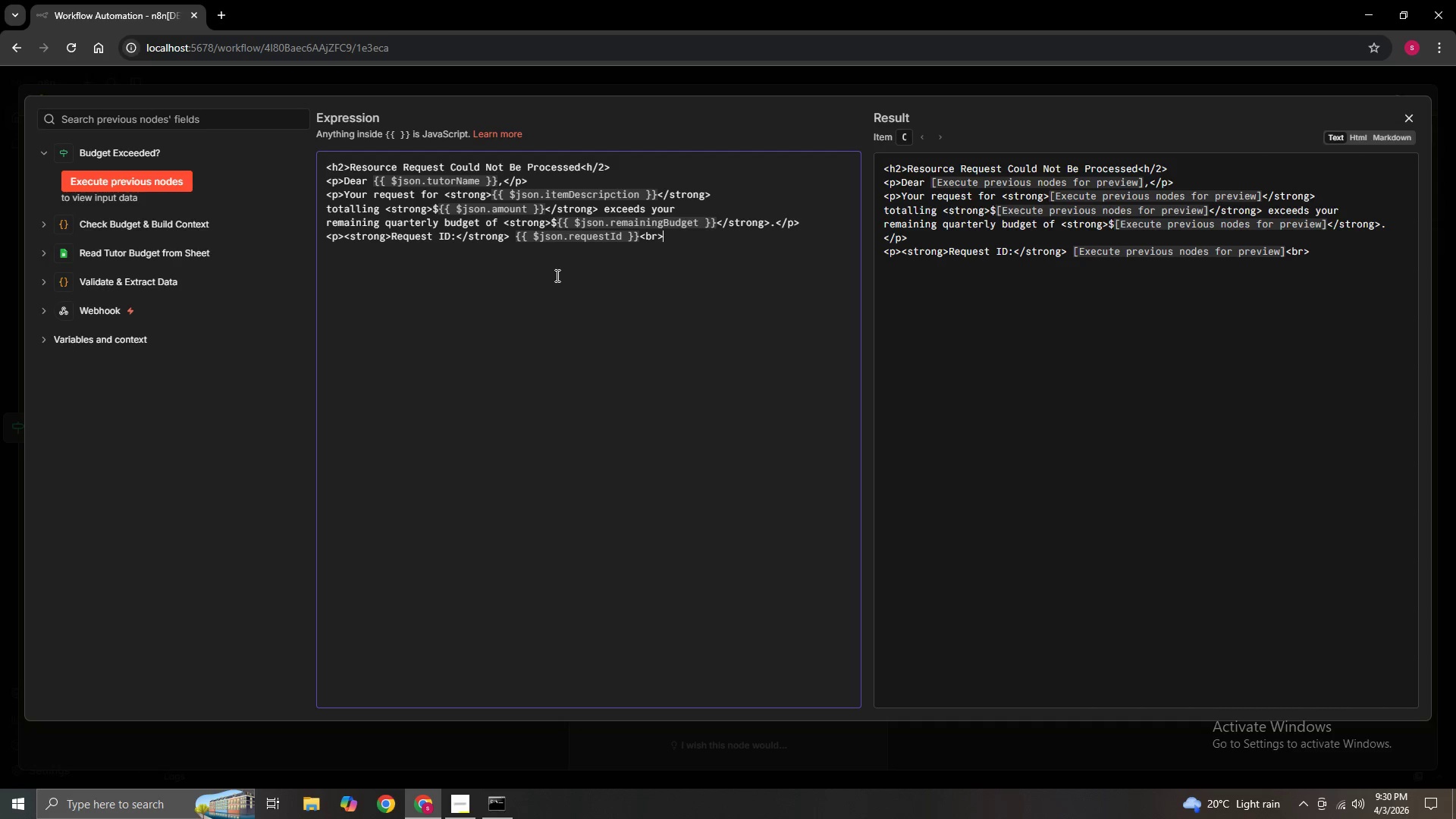 
key(Enter)
 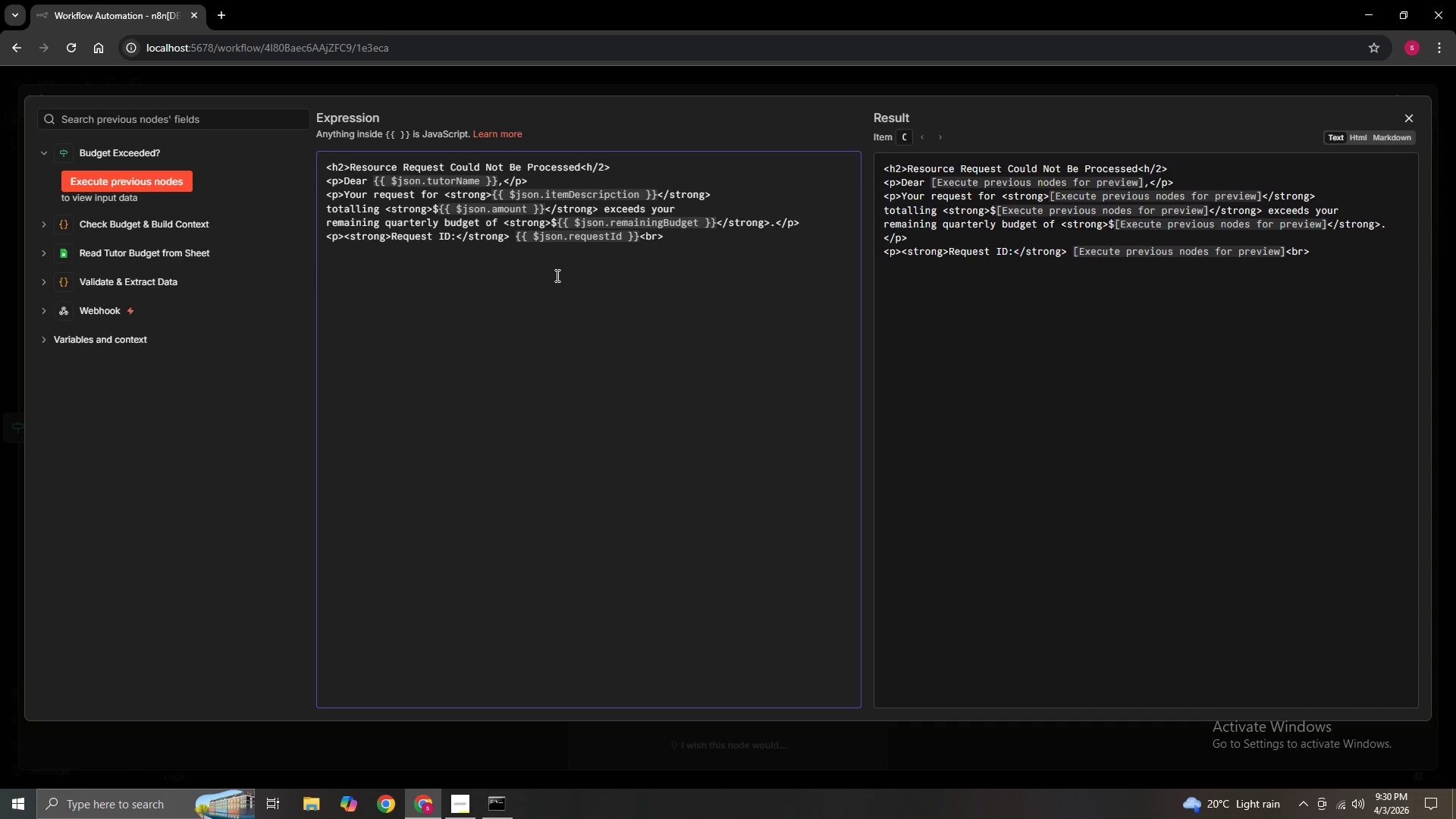 
type(strong)
 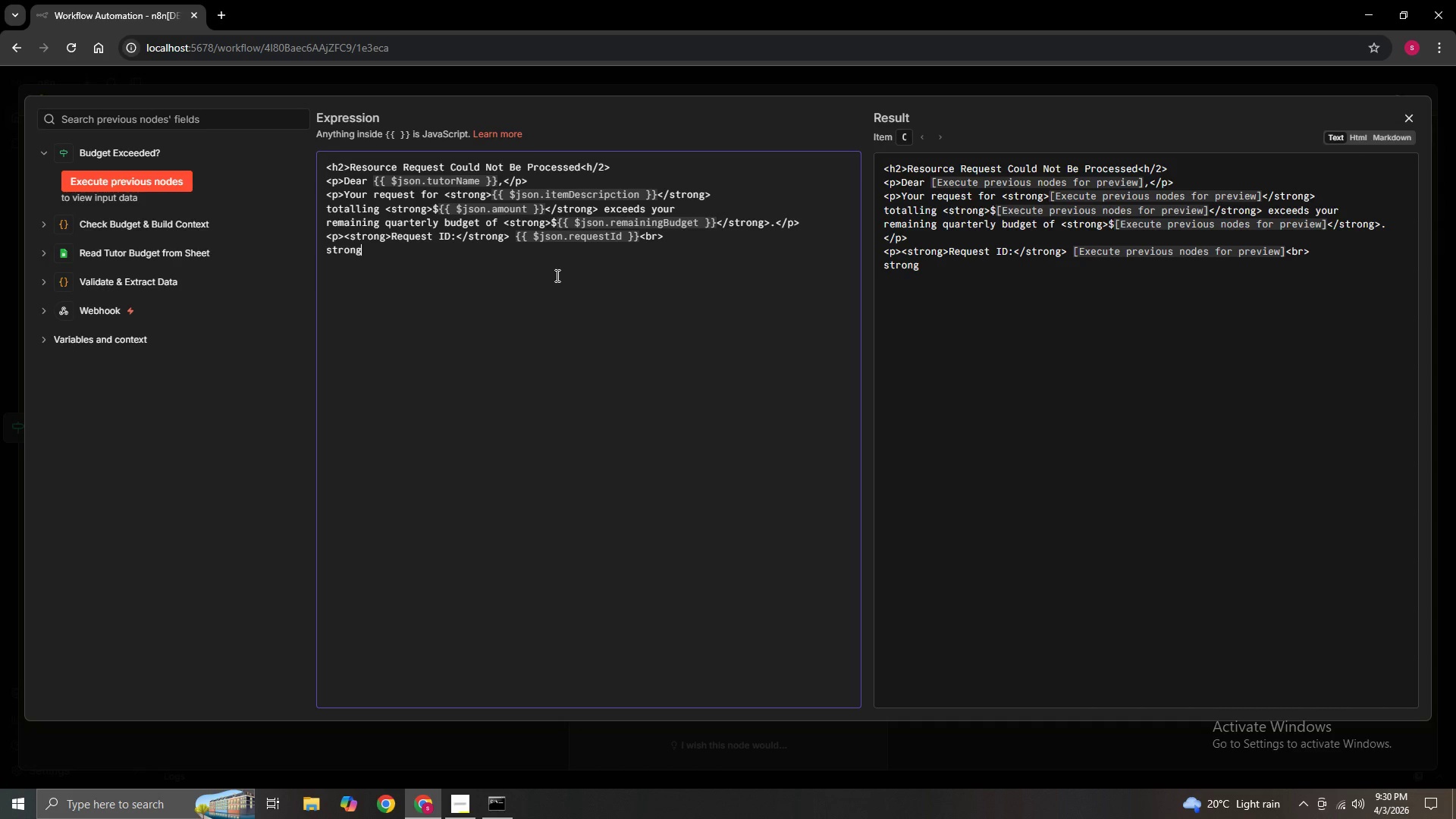 
wait(5.59)
 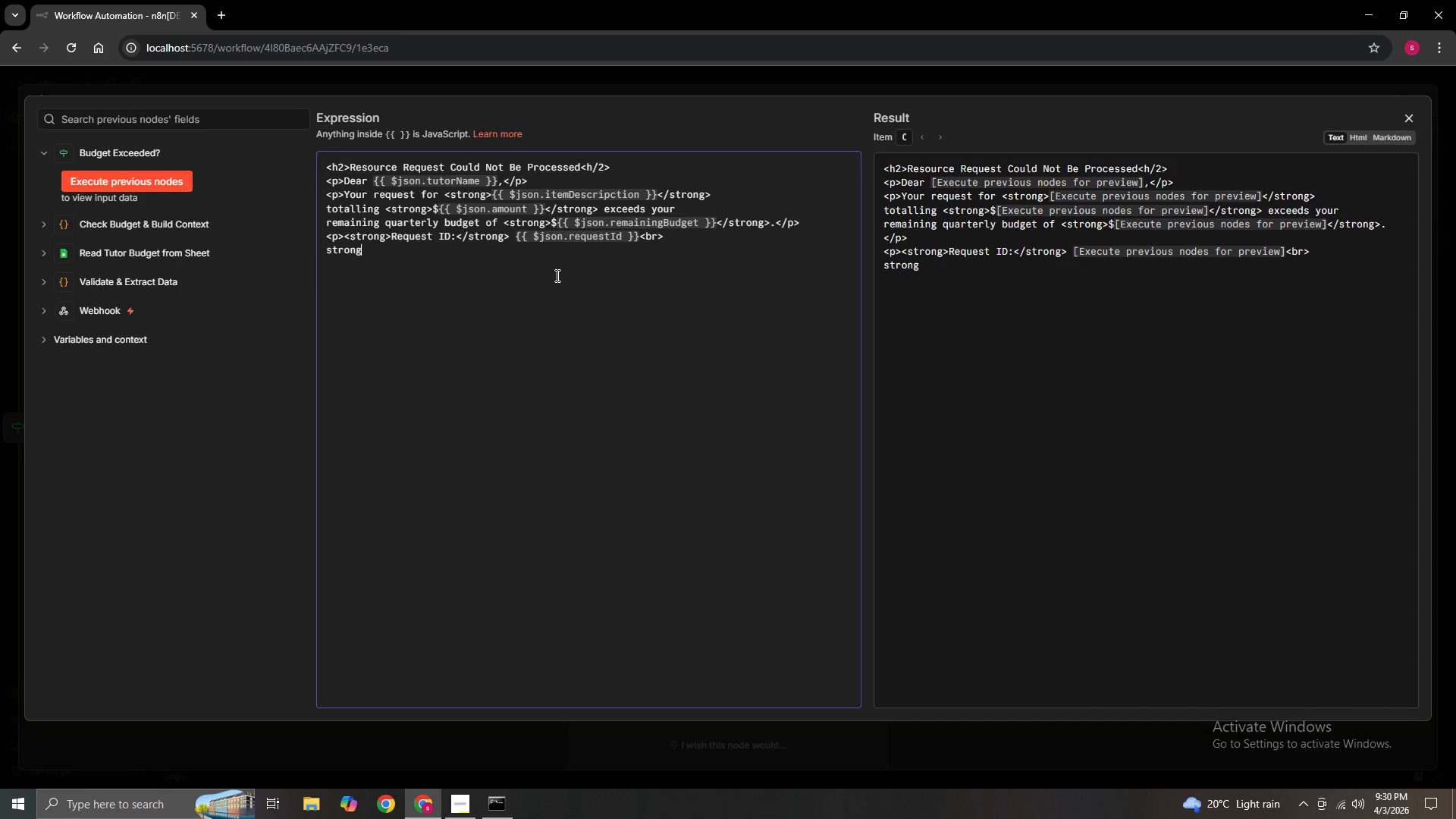 
key(Backspace)
key(Backspace)
key(Backspace)
key(Backspace)
key(Backspace)
key(Backspace)
type(<strong>)
 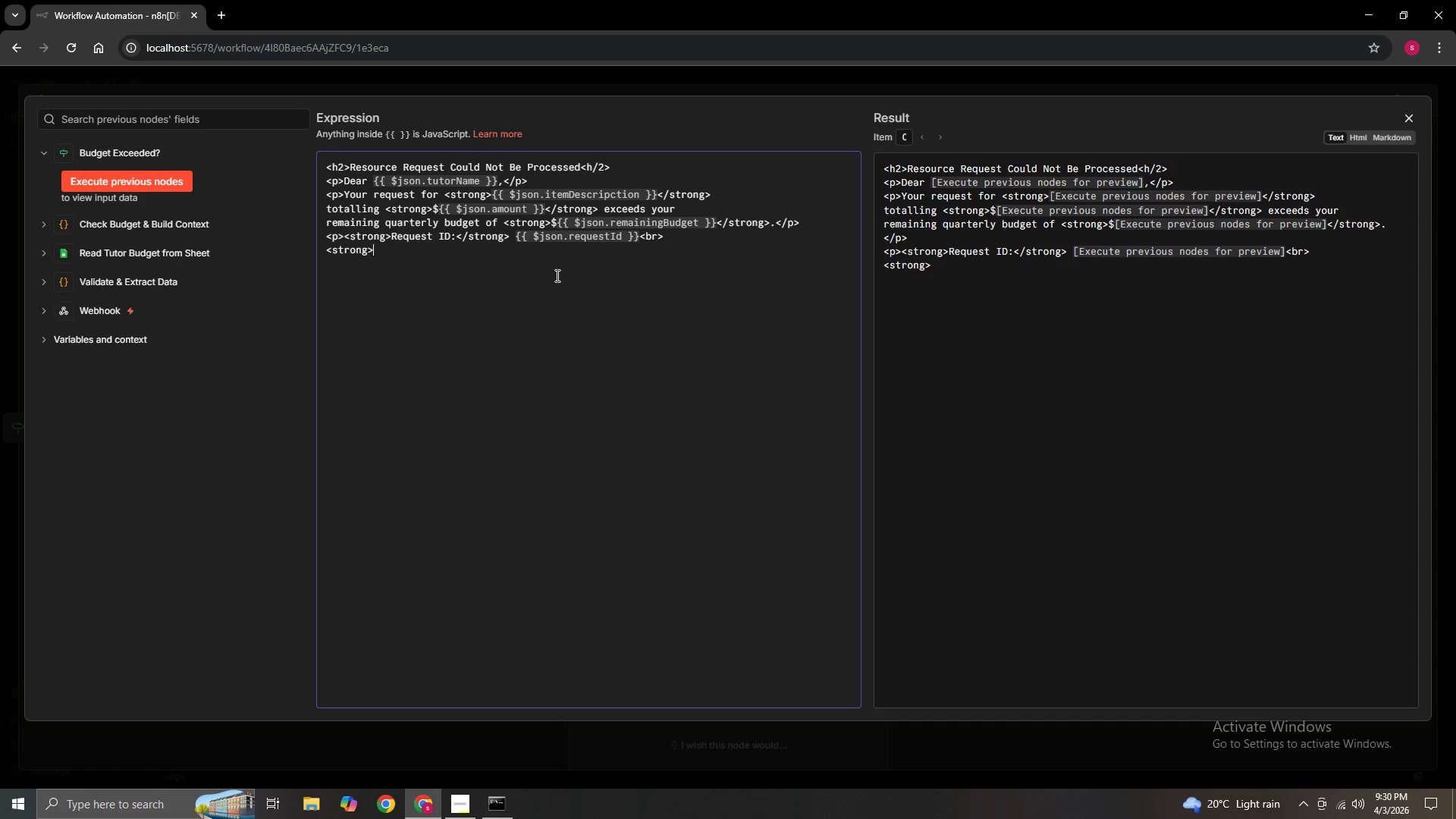 
type(Submitted:</S)
key(Backspace)
type(strong> {{)
 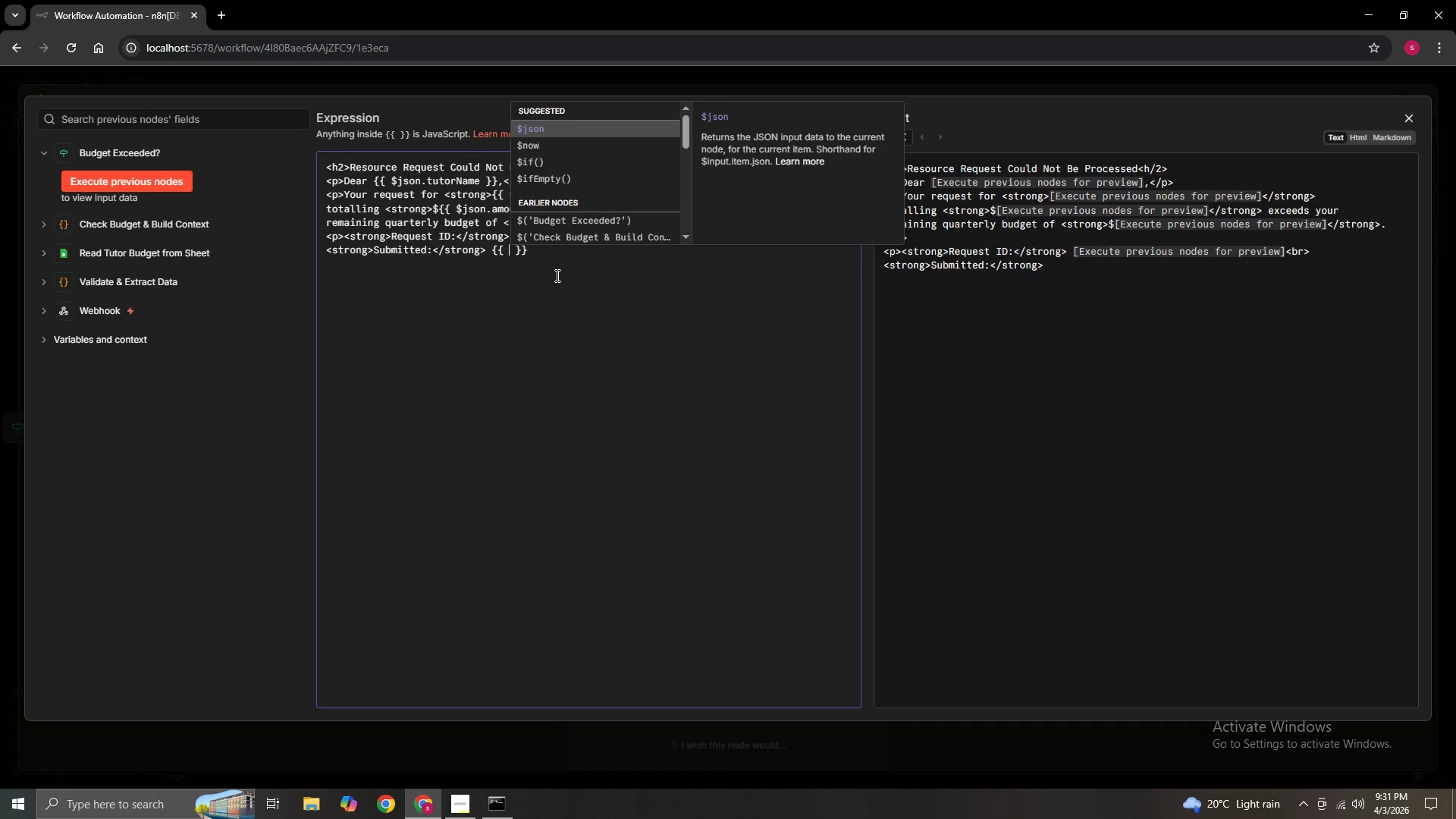 
type($json.submittedAt)
 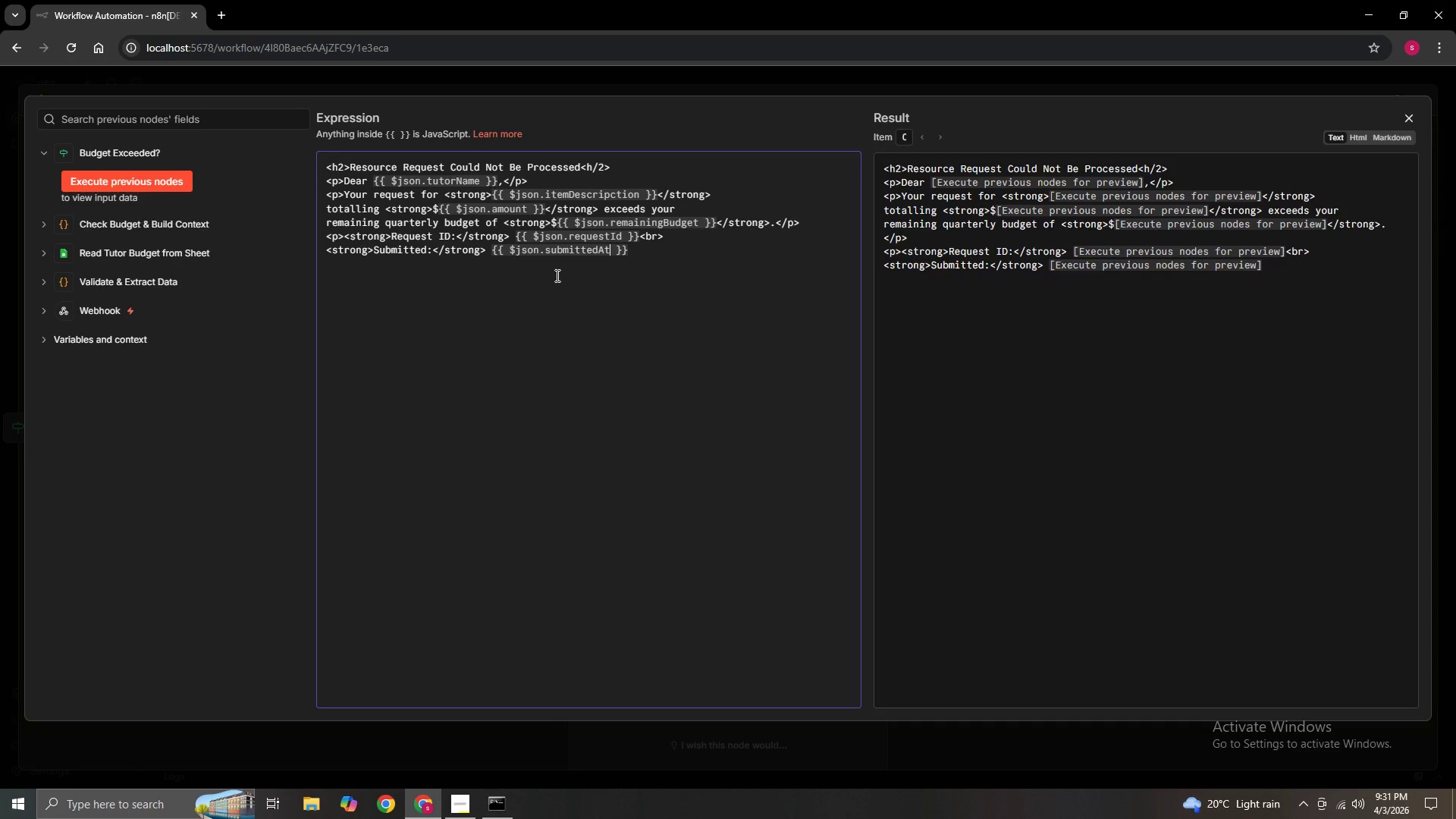 
key(ArrowRight)
 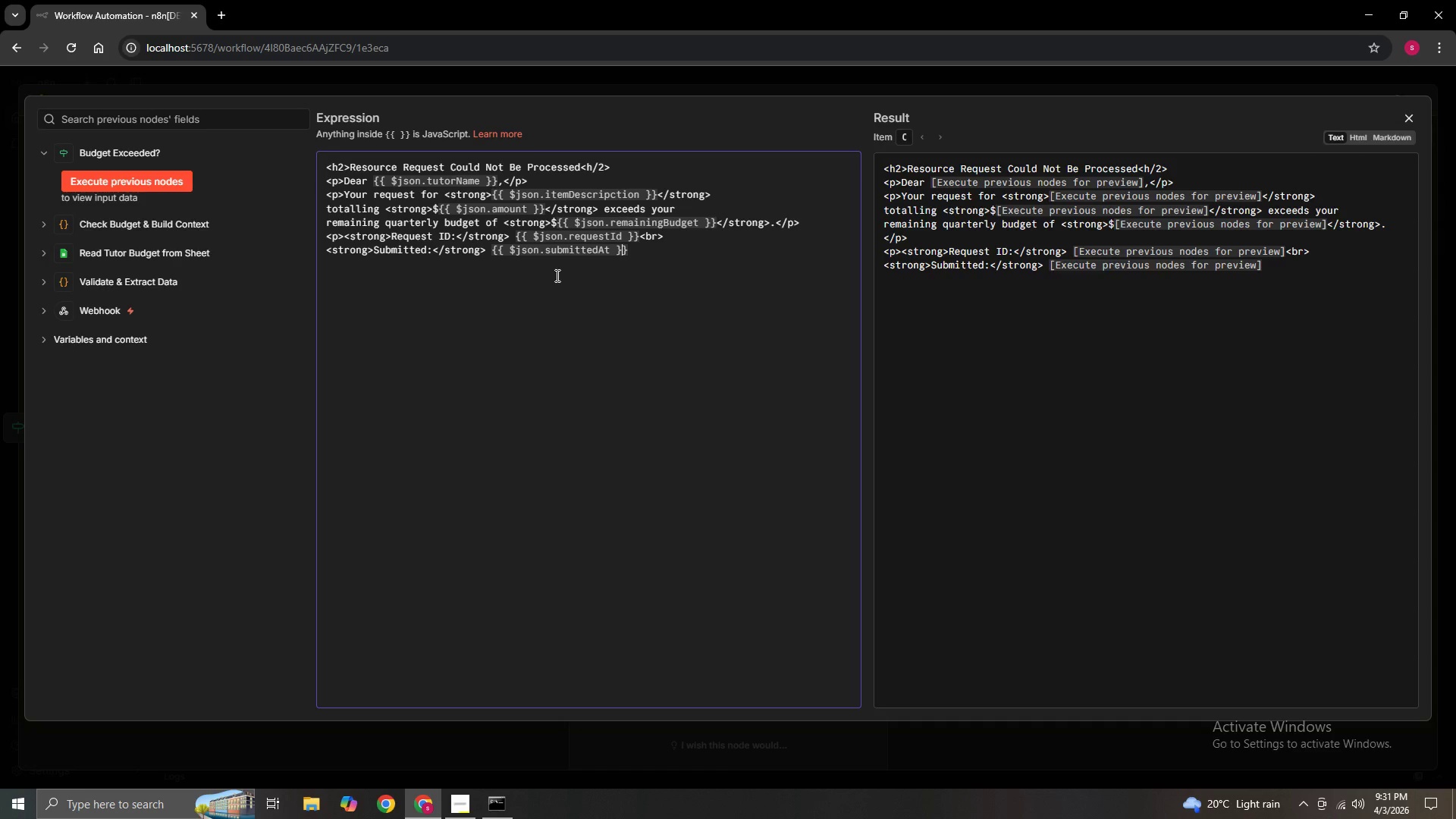 
key(ArrowRight)
 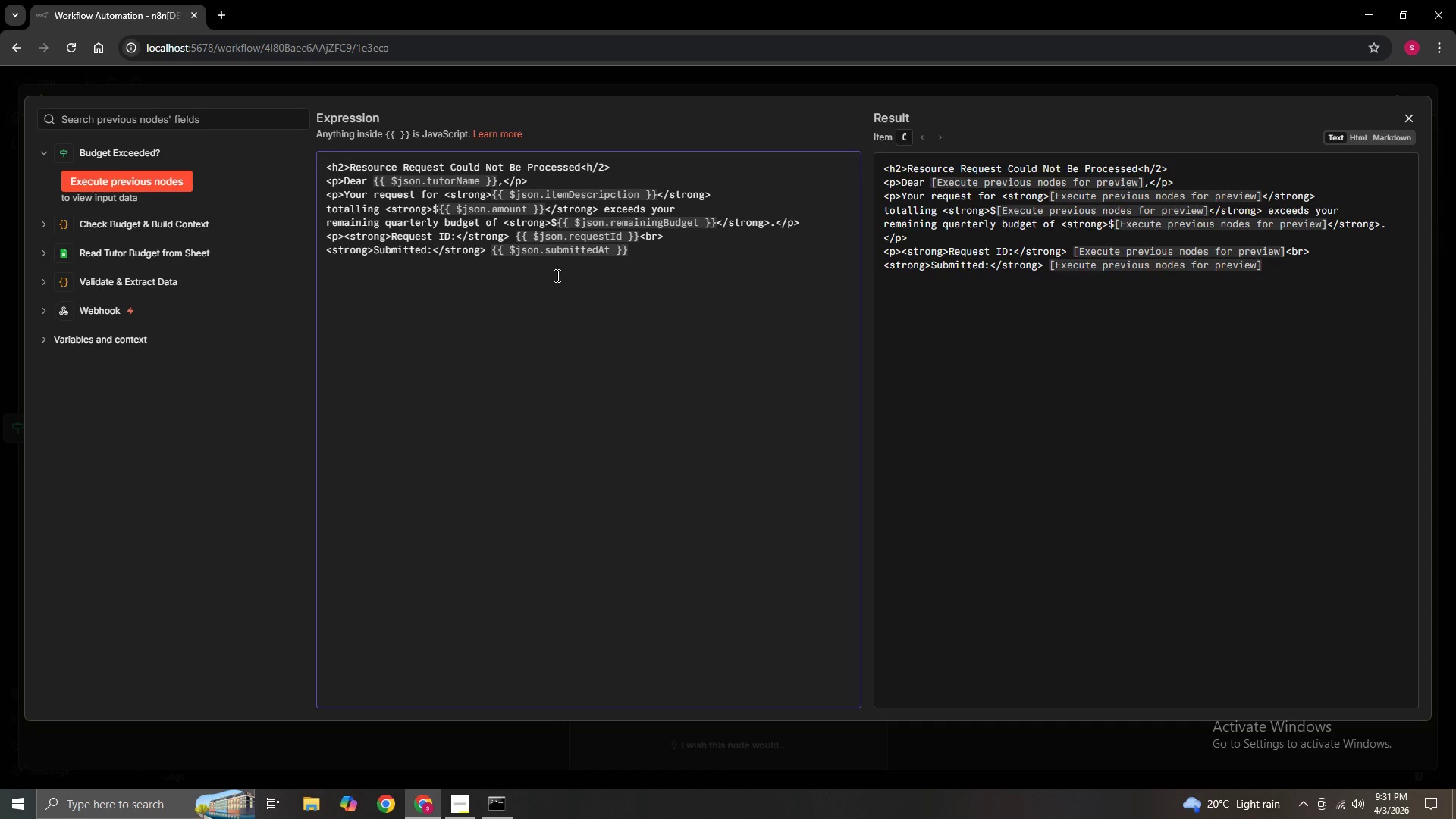 
key(ArrowRight)
 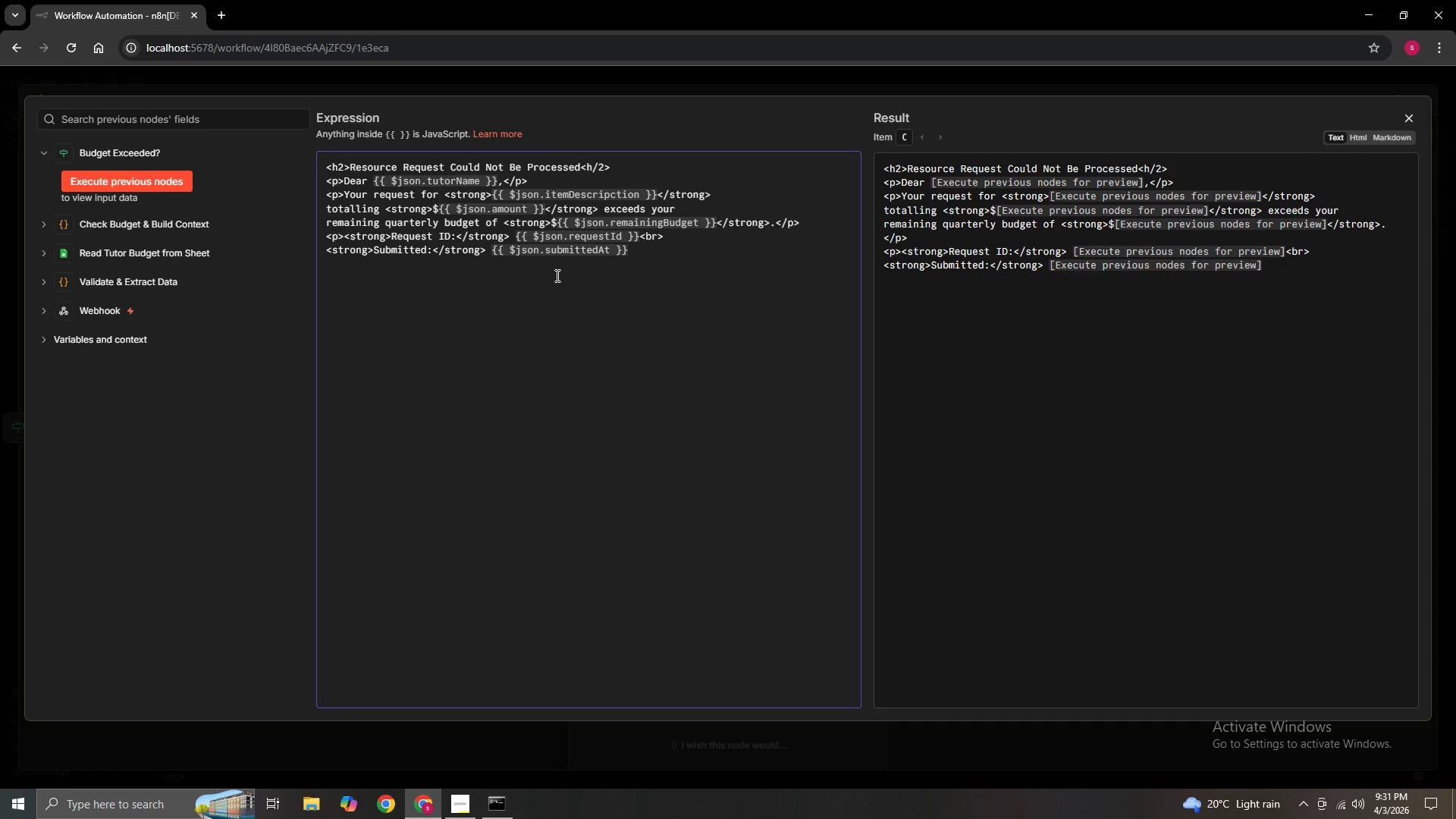 
key(Shift+Comma)
 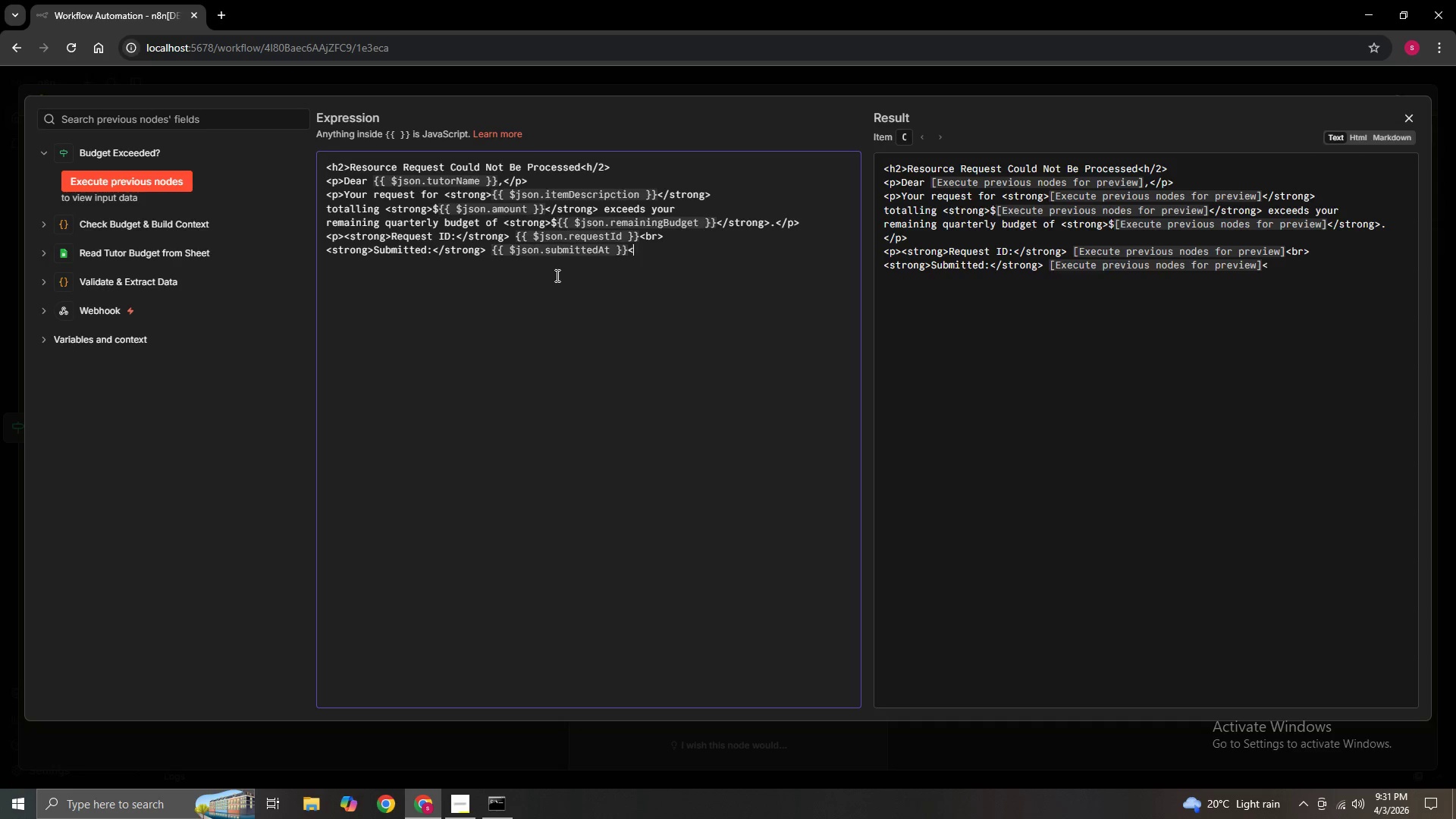 
key(Slash)
 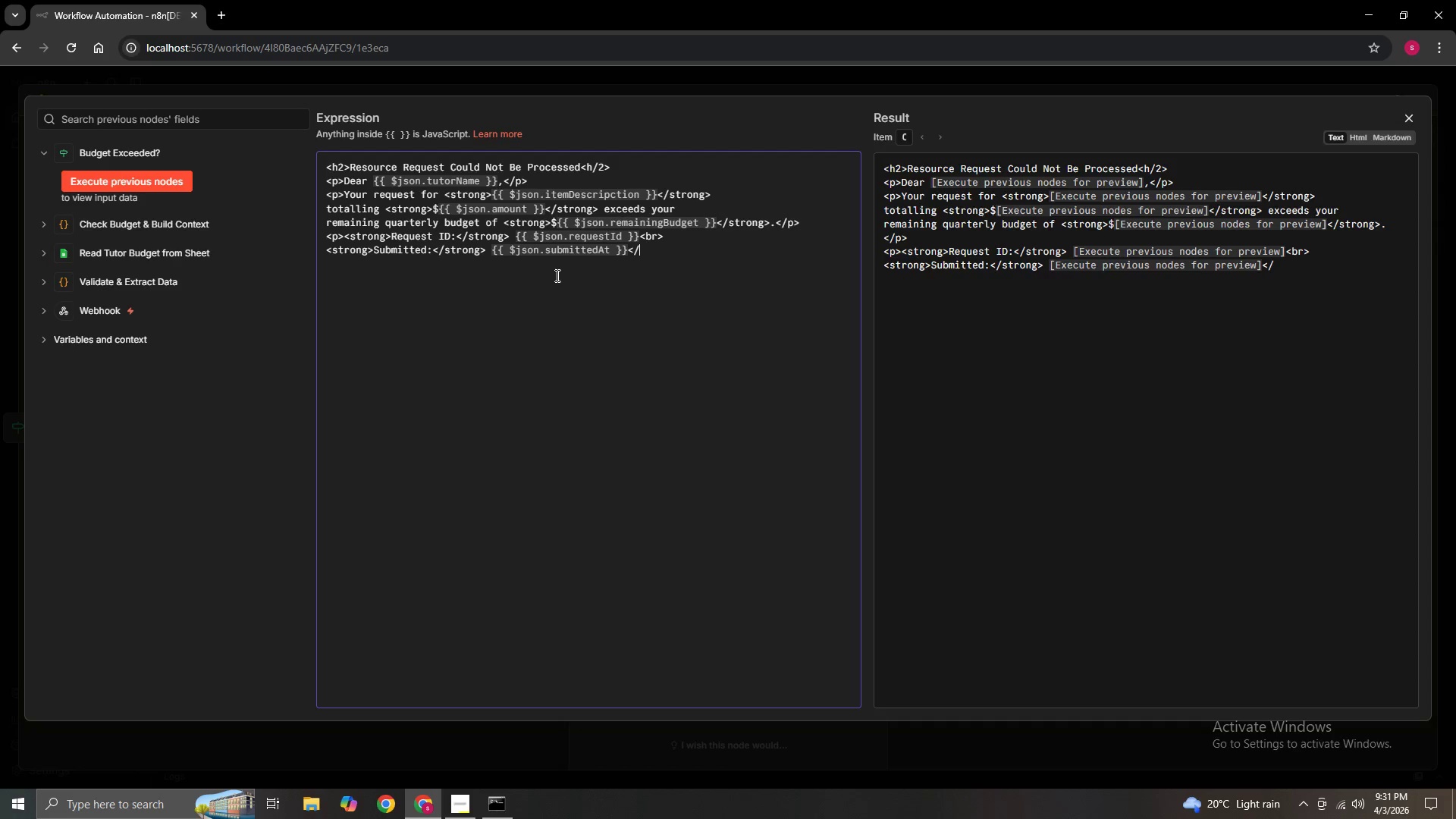 
key(P)
 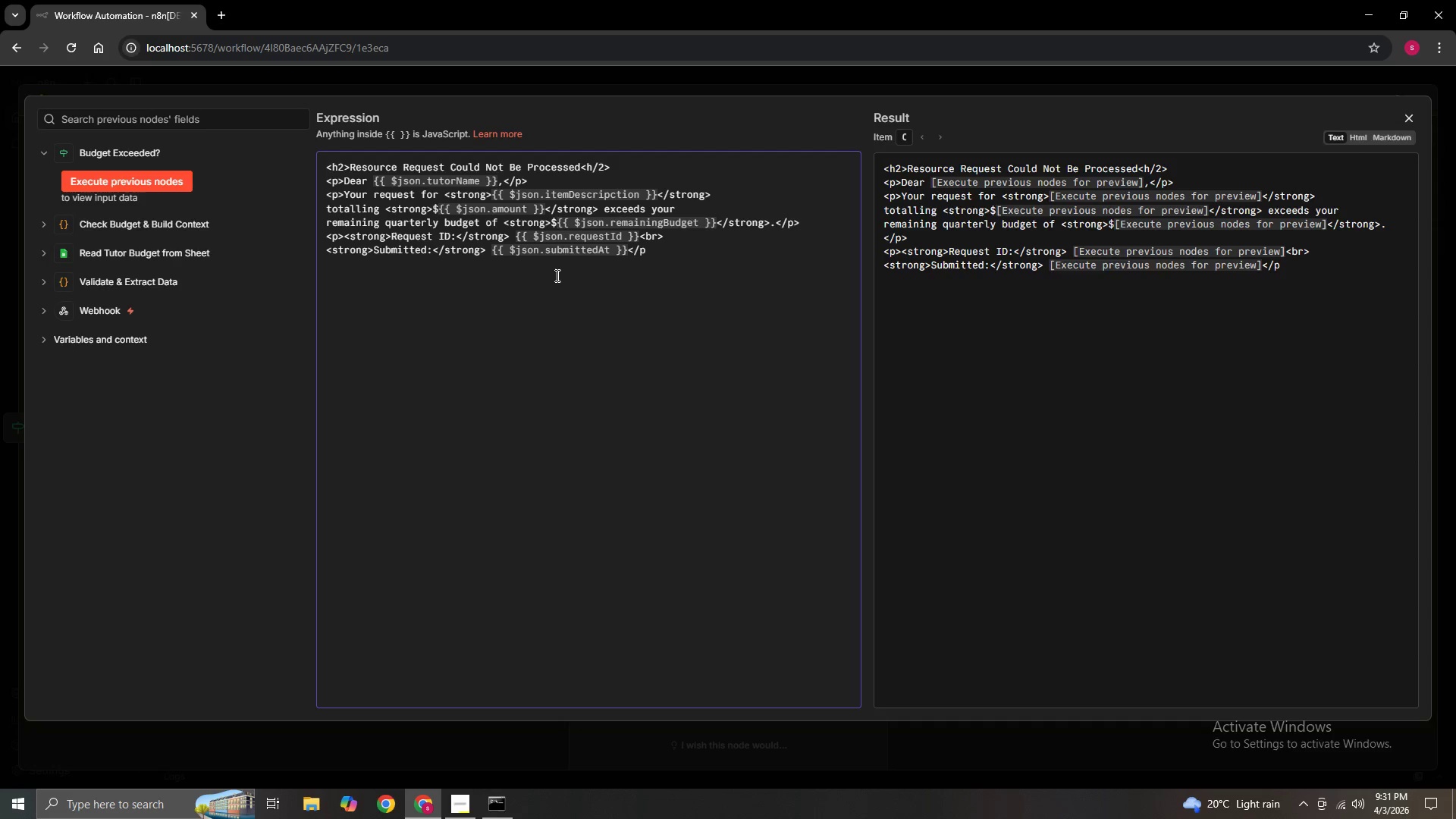 
key(Shift+Slash)
 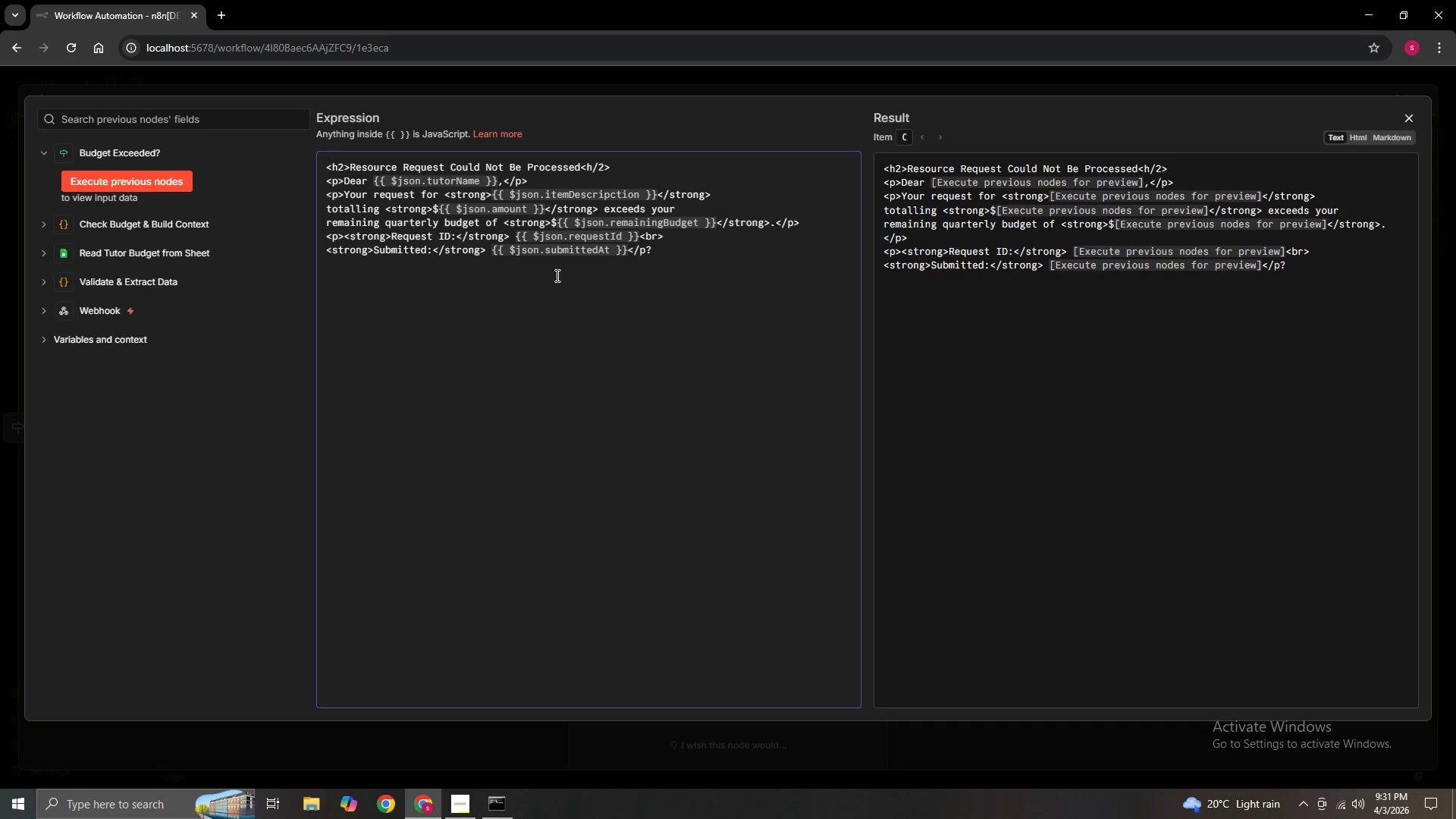 
key(Backspace)
 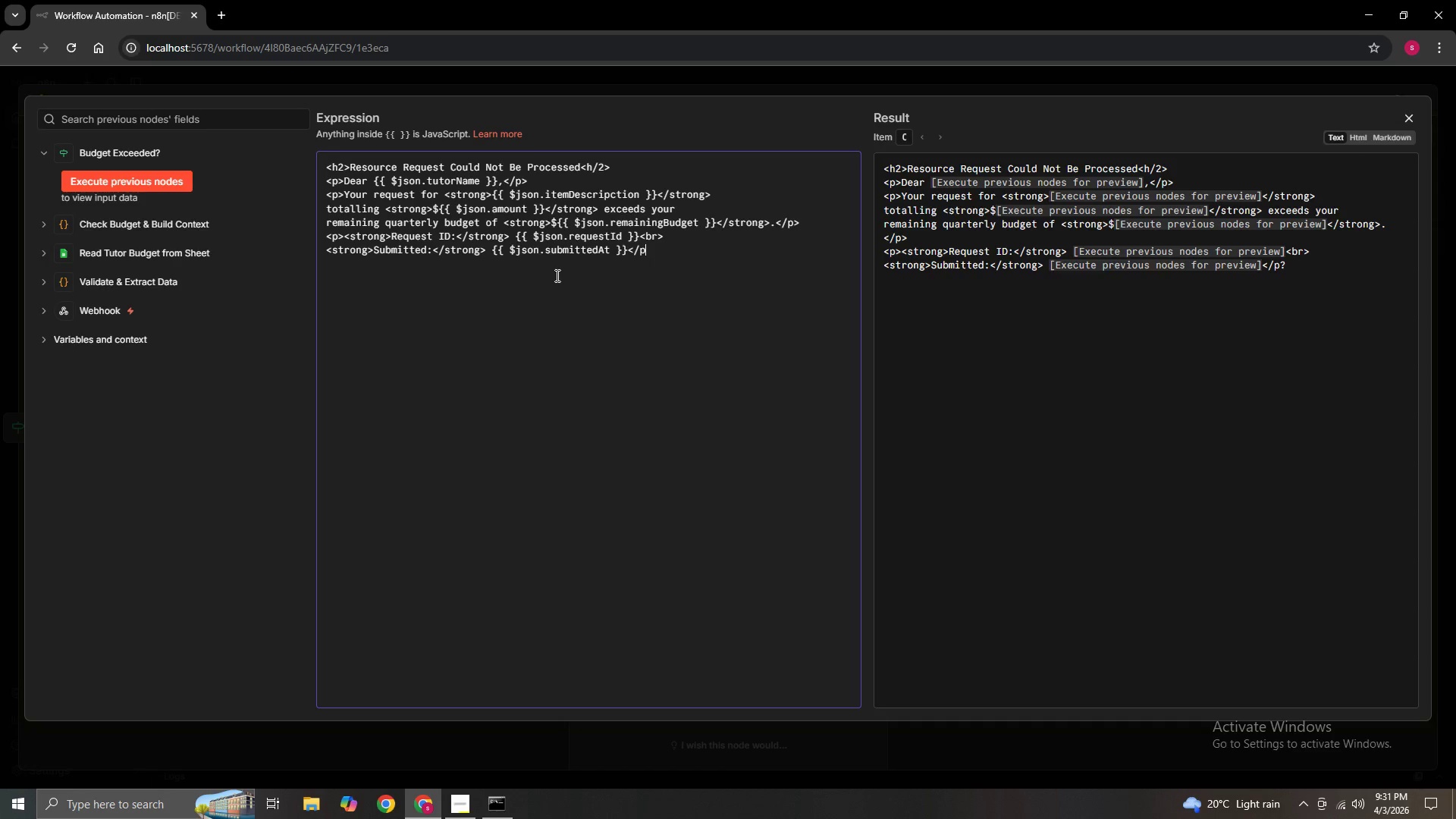 
key(Shift+Period)
 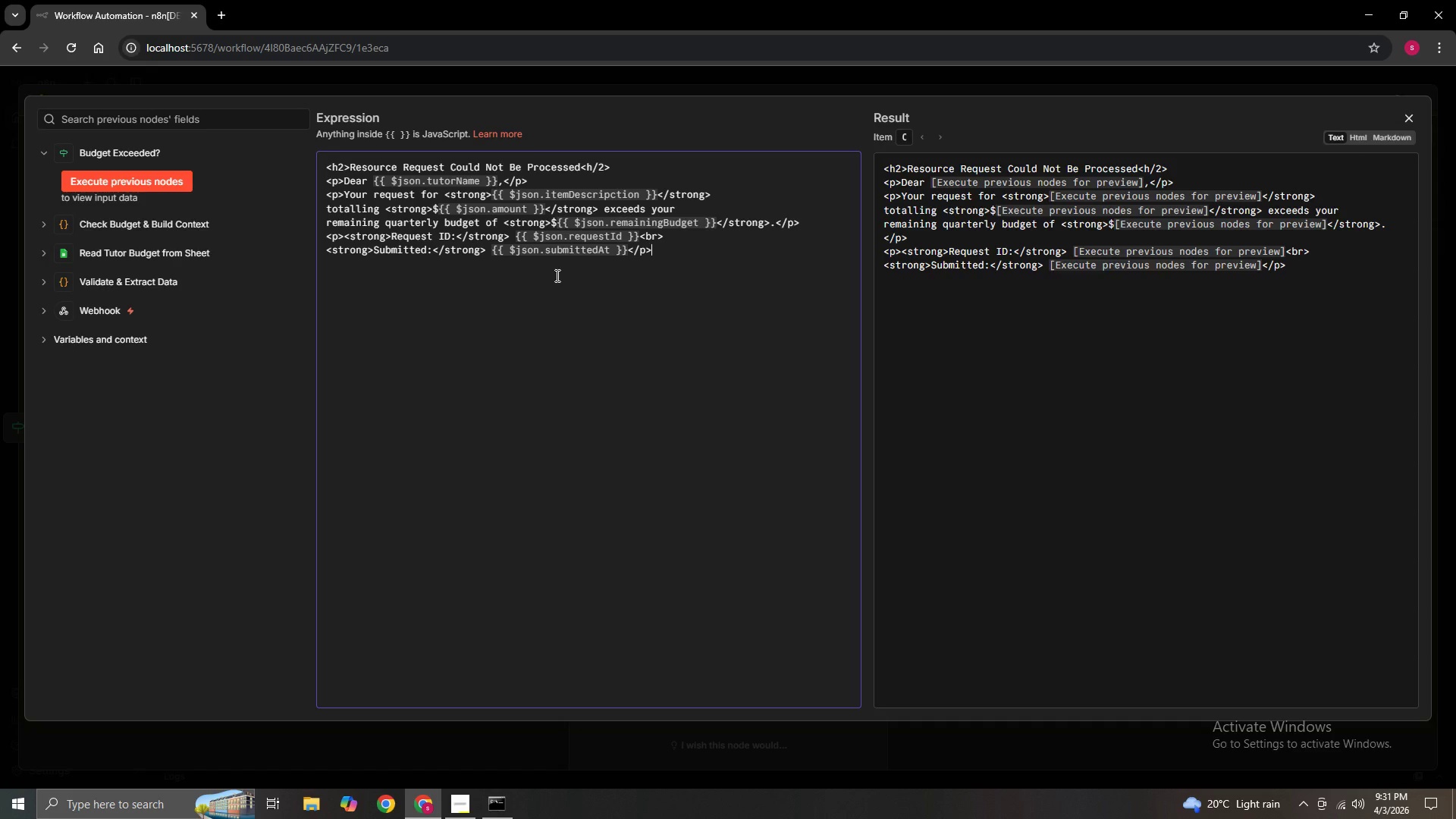 
key(Enter)
 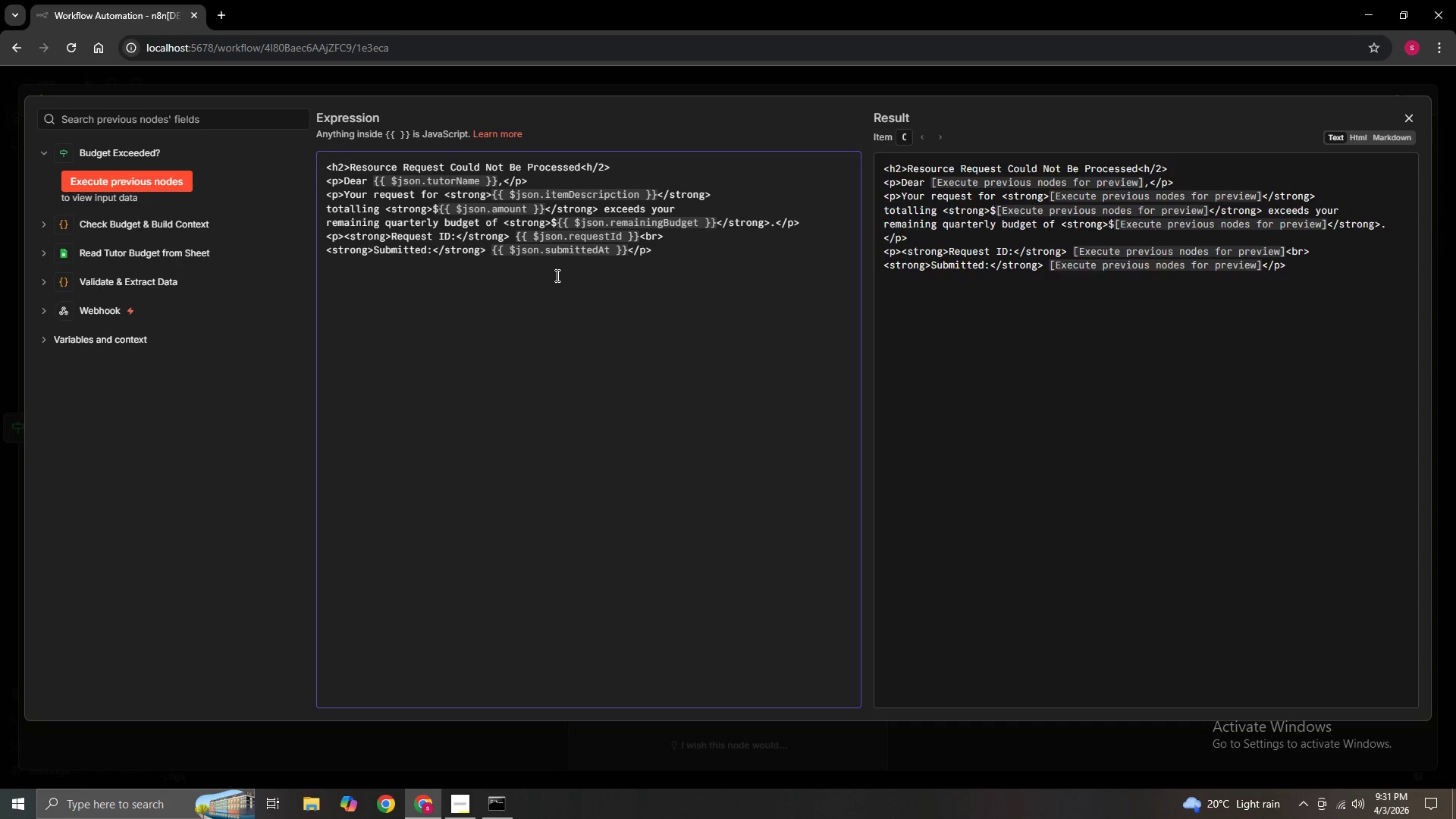 
type(,p.)
key(Backspace)
key(Backspace)
key(Backspace)
type(<p>Please R)
key(Backspace)
type(revise your request or contact your Departe)
key(Backspace)
type(ment Lead)
 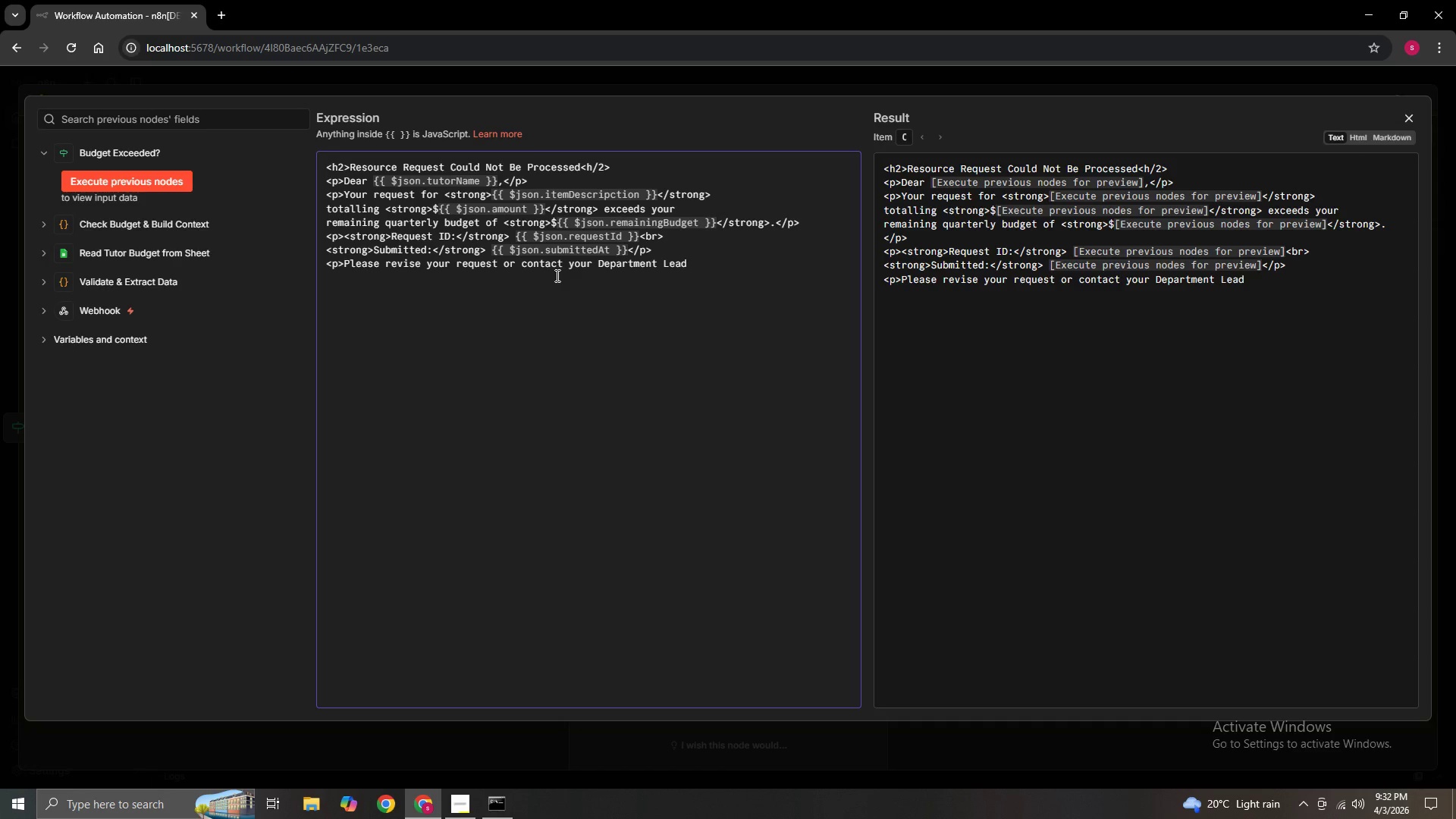 
key(Enter)
 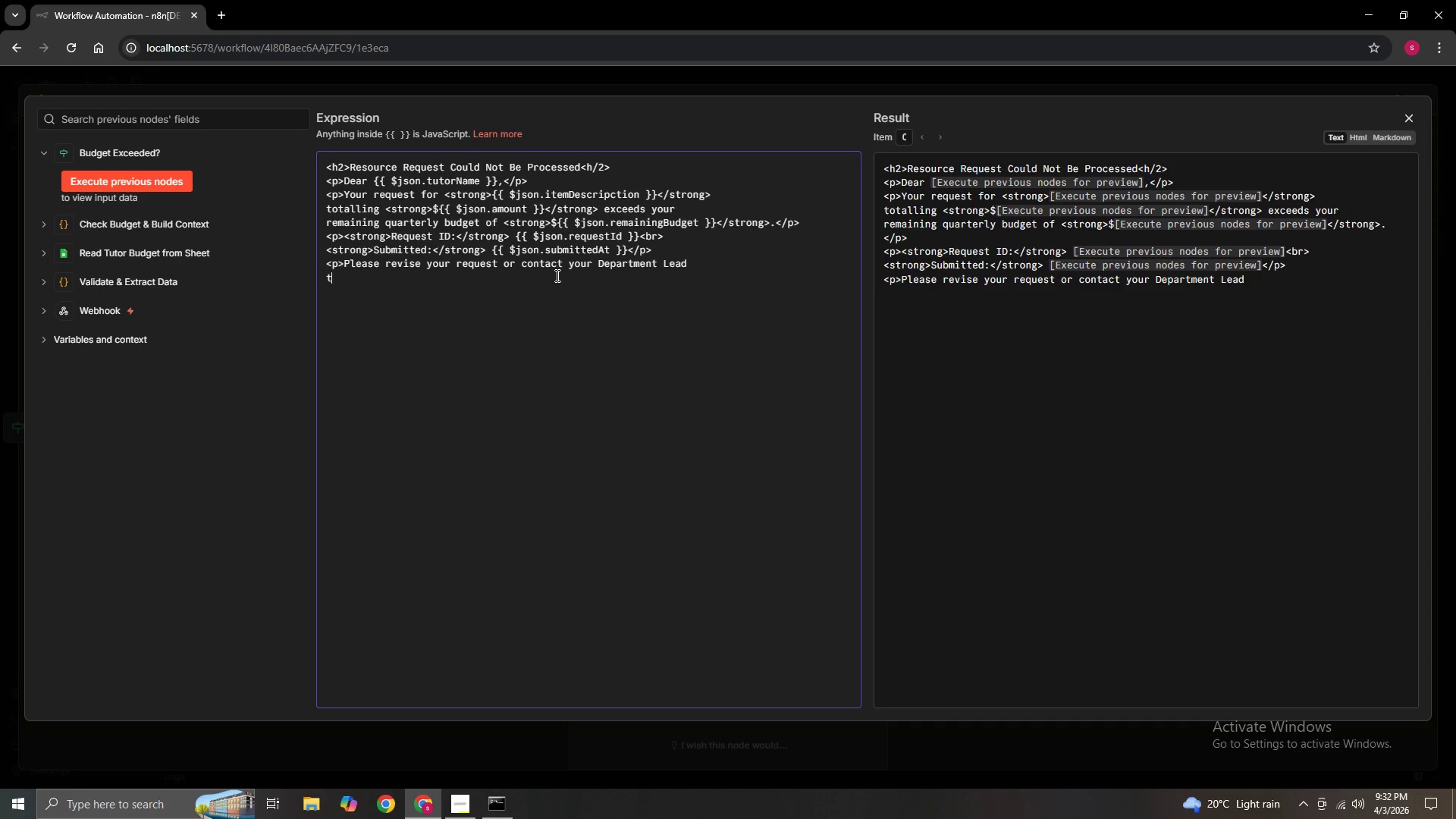 
type(to discuss a budget increase )
key(Backspace)
type(.</p>)
 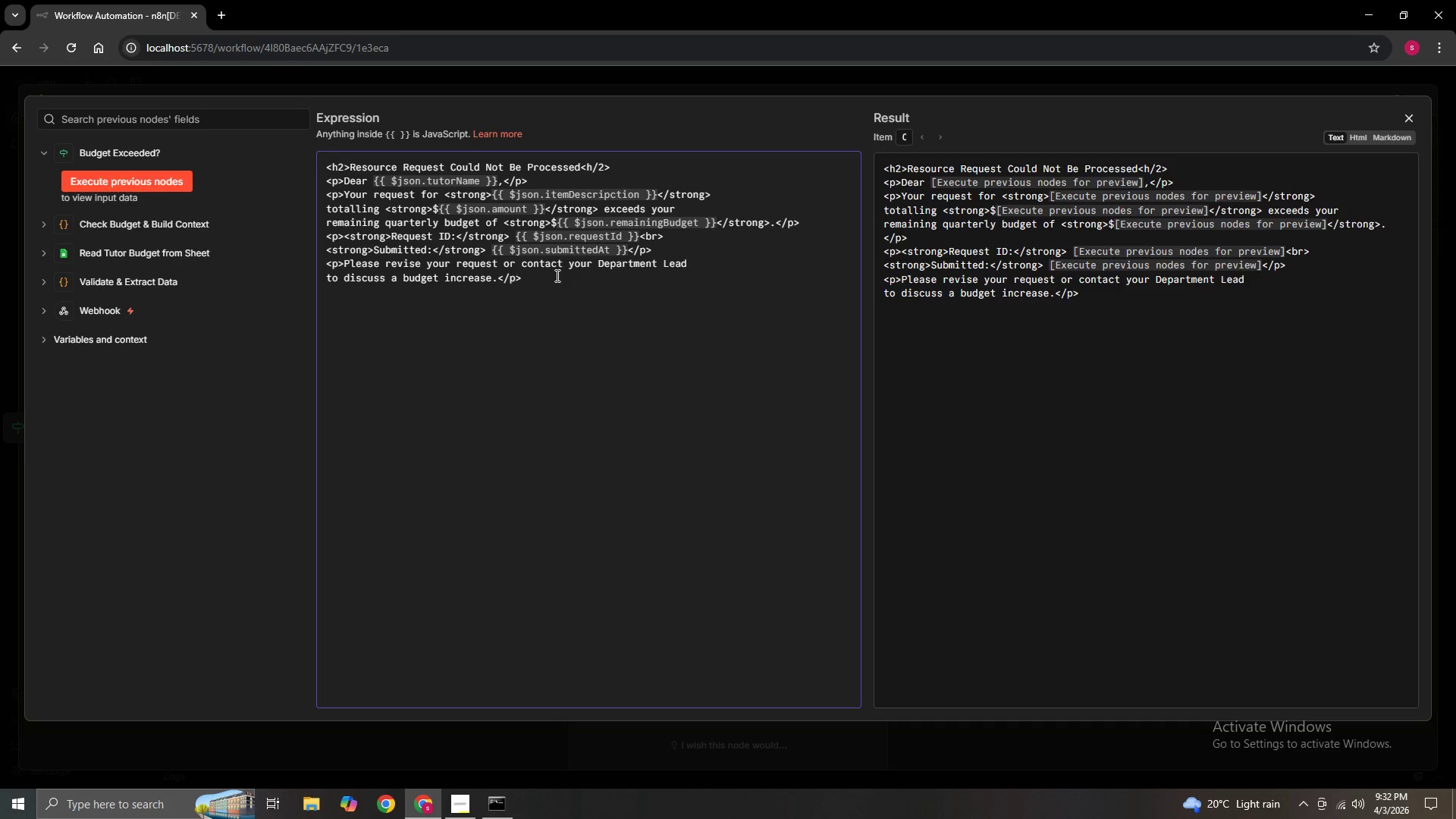 
key(Enter)
 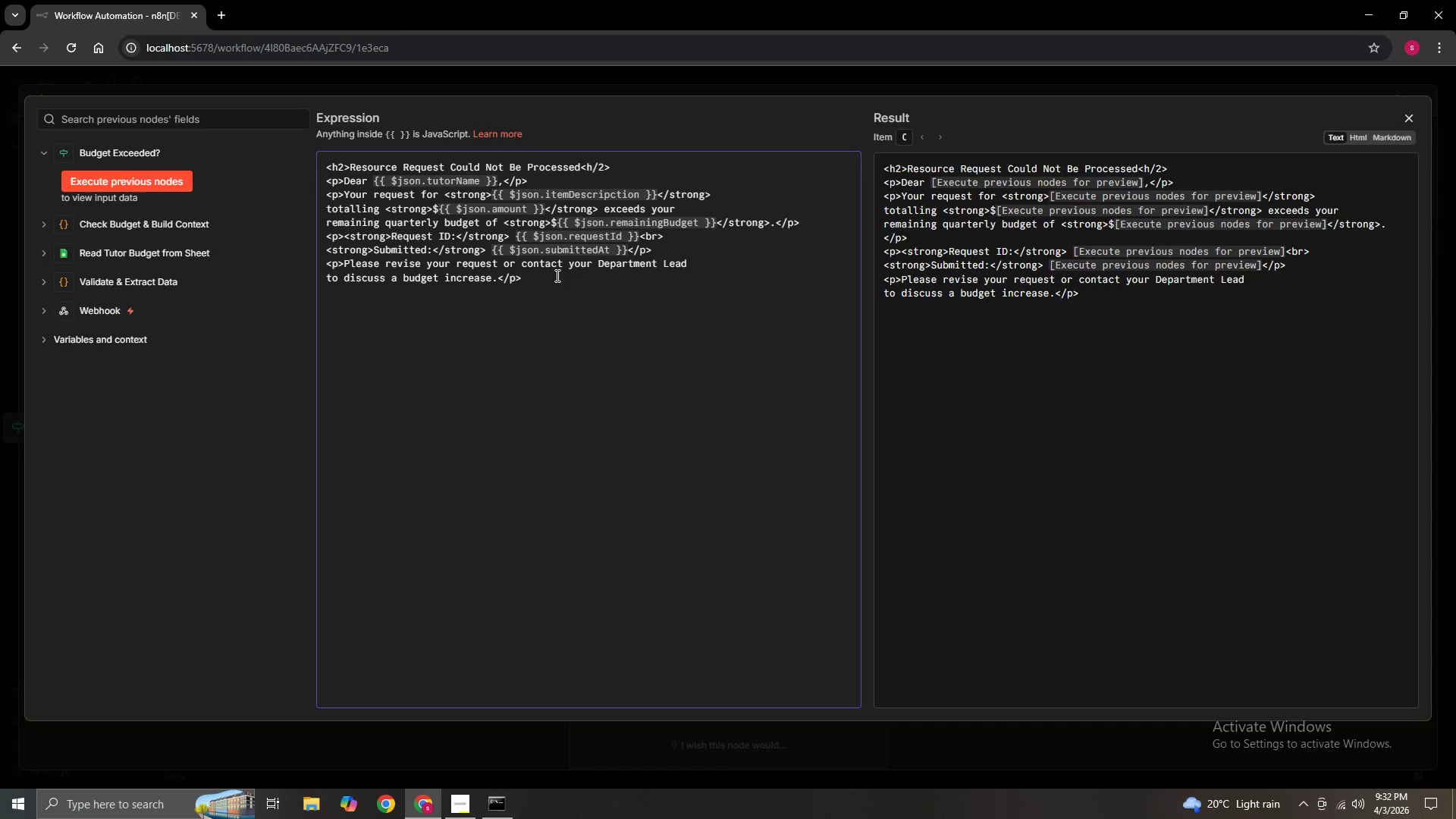 
type(<p>Regards,<br>VividPath Resource Management System</p>)
 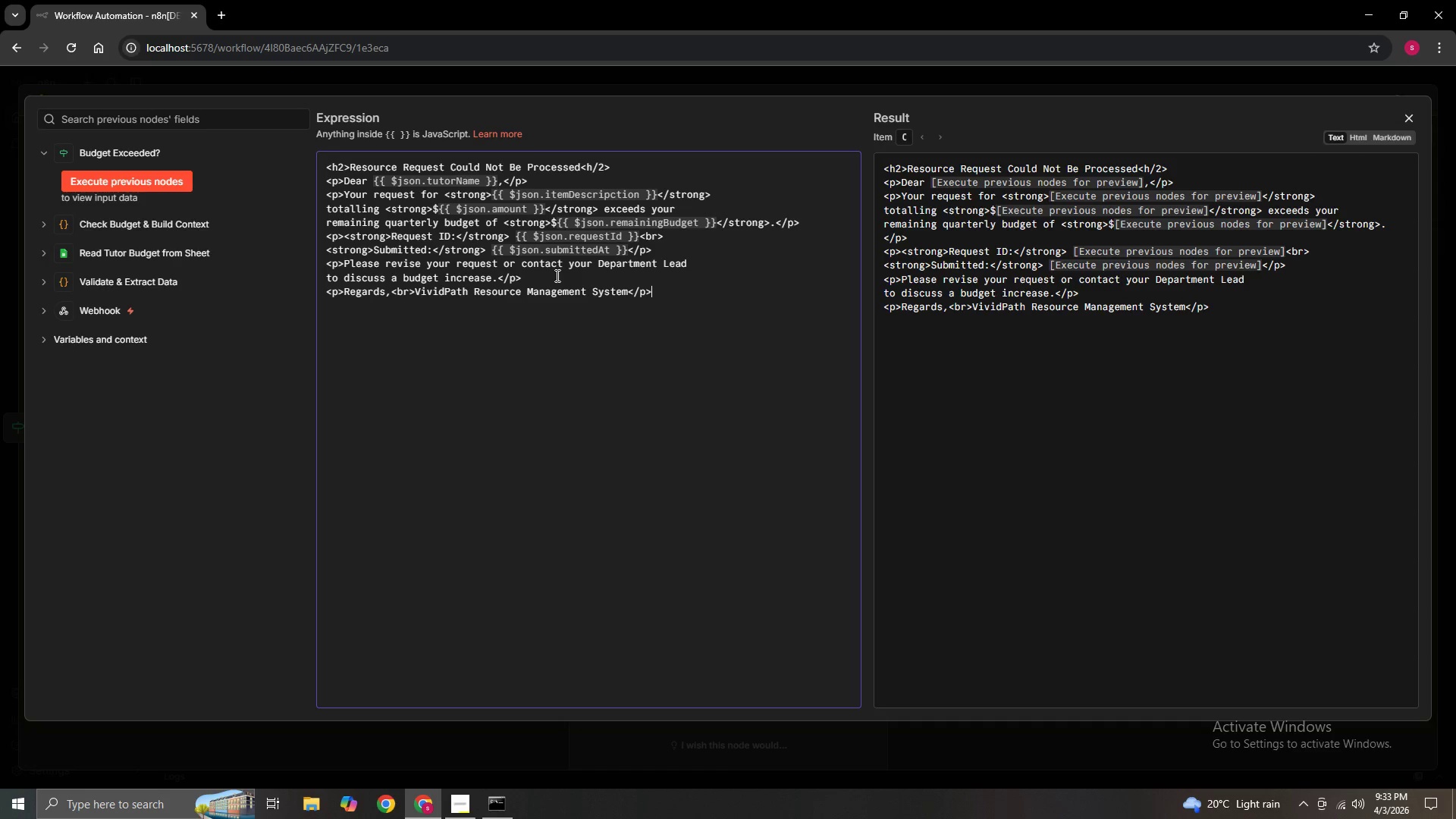 
left_click([692, 152])
 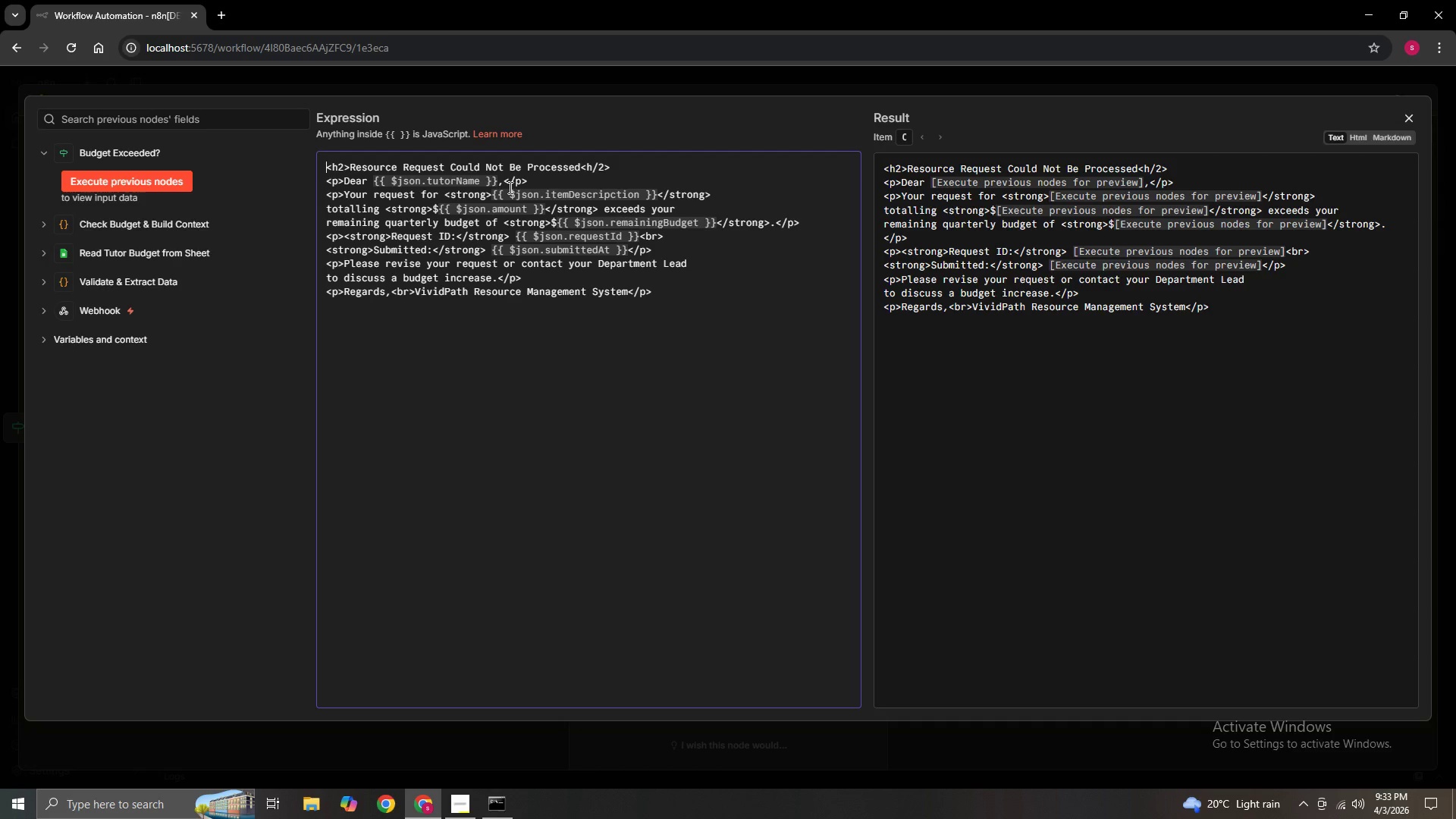 
left_click([602, 168])
 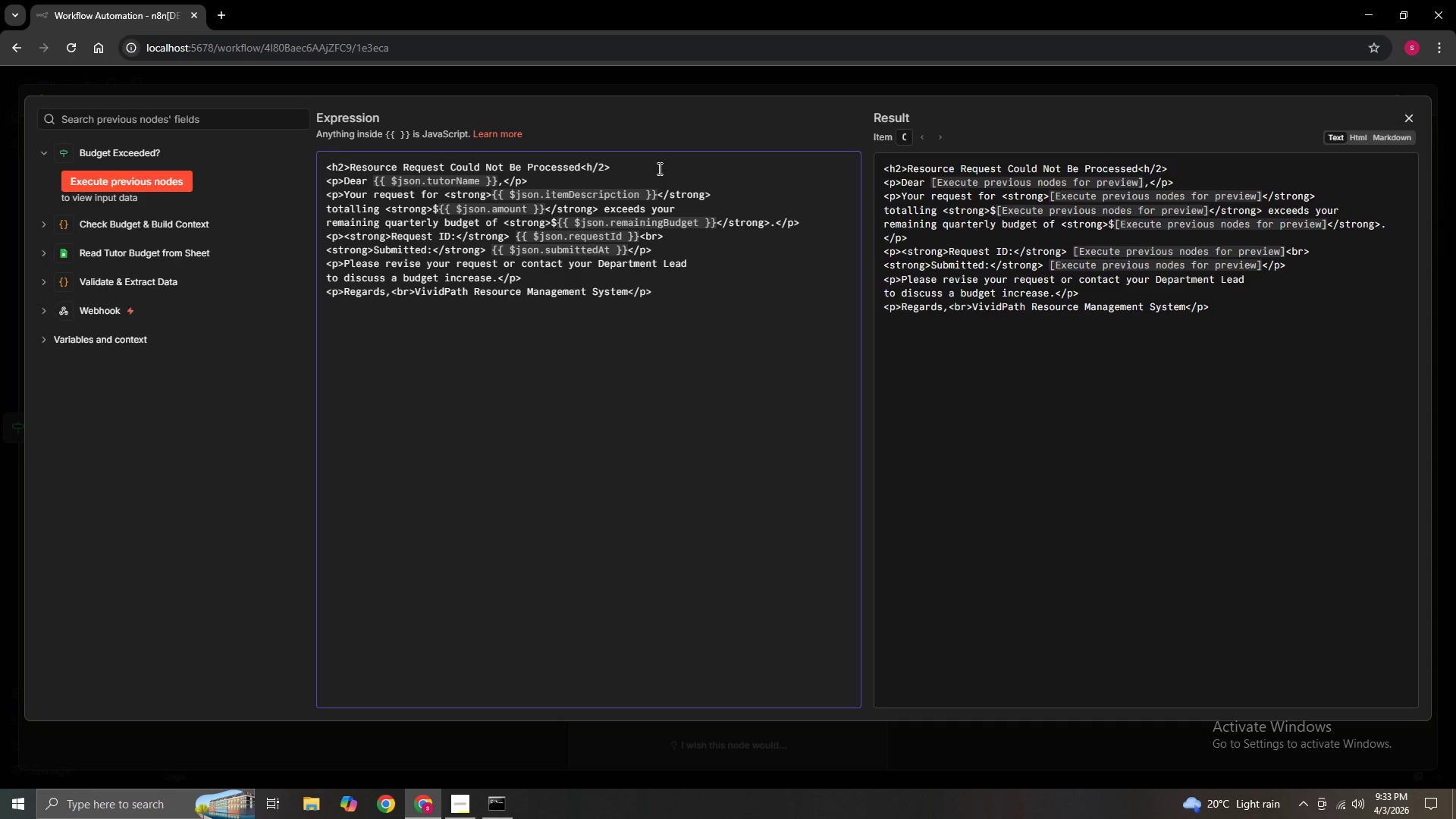 
key(Backspace)
 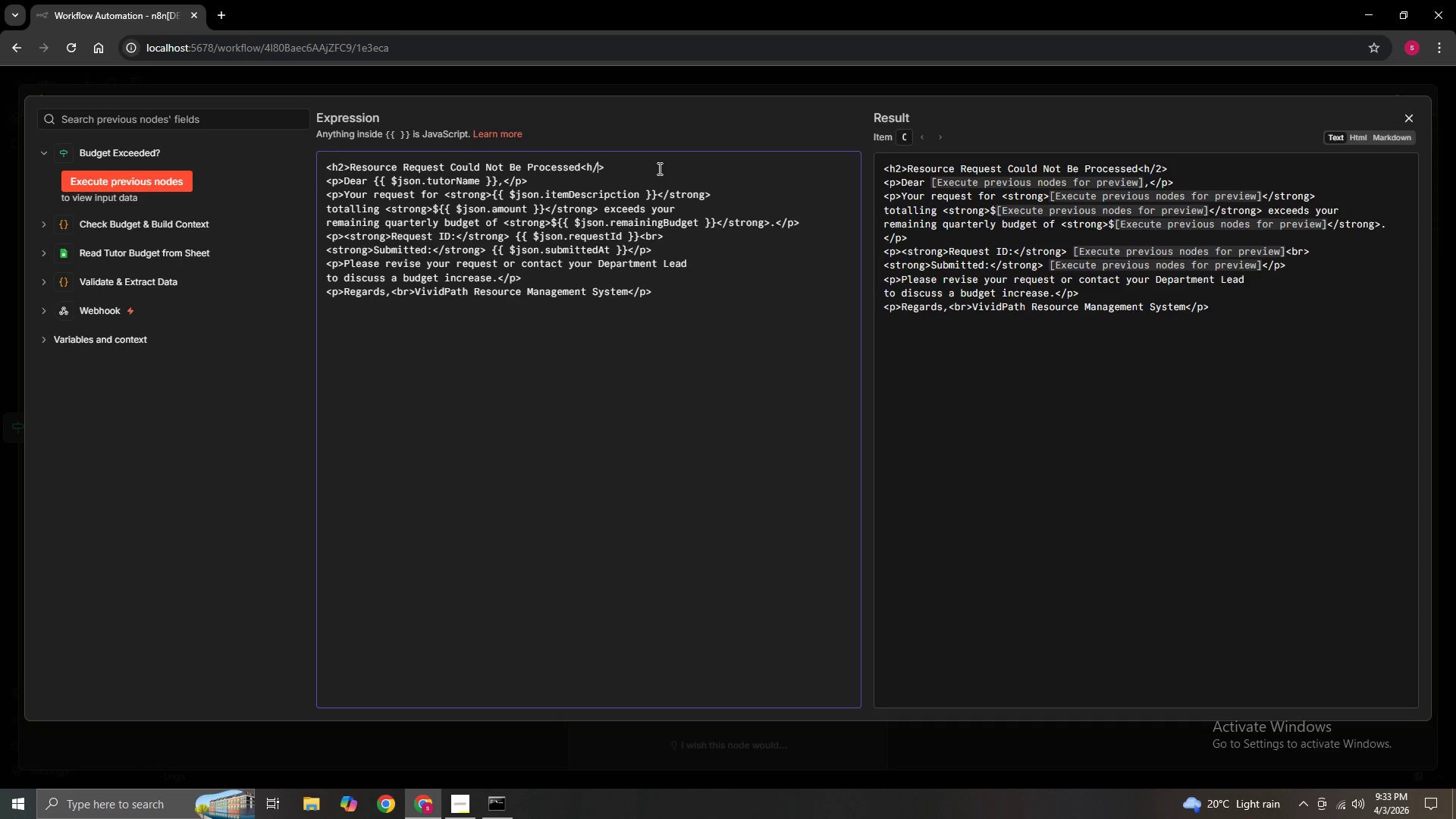 
key(Backspace)
 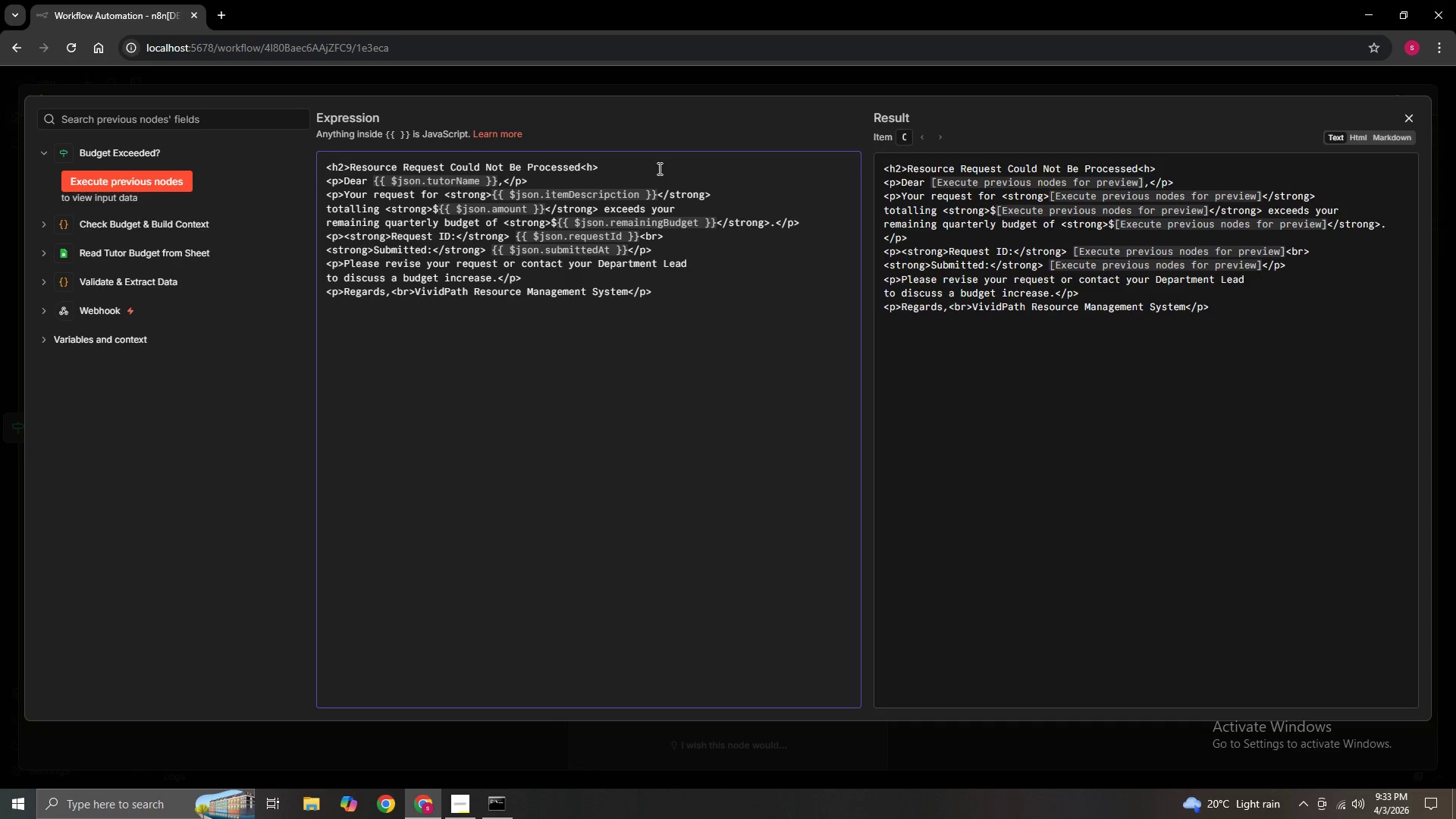 
key(2)
 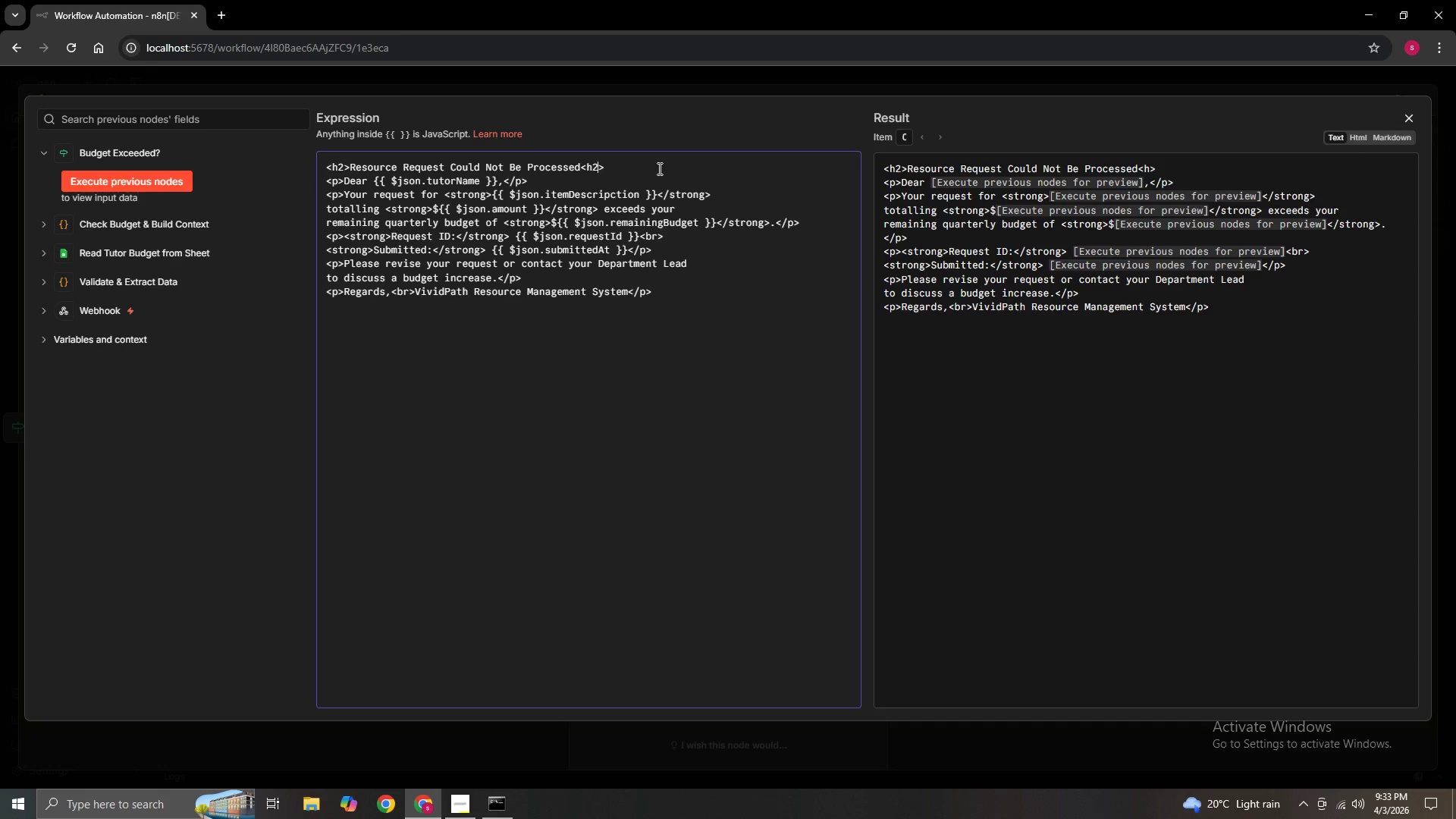 
key(ArrowLeft)
 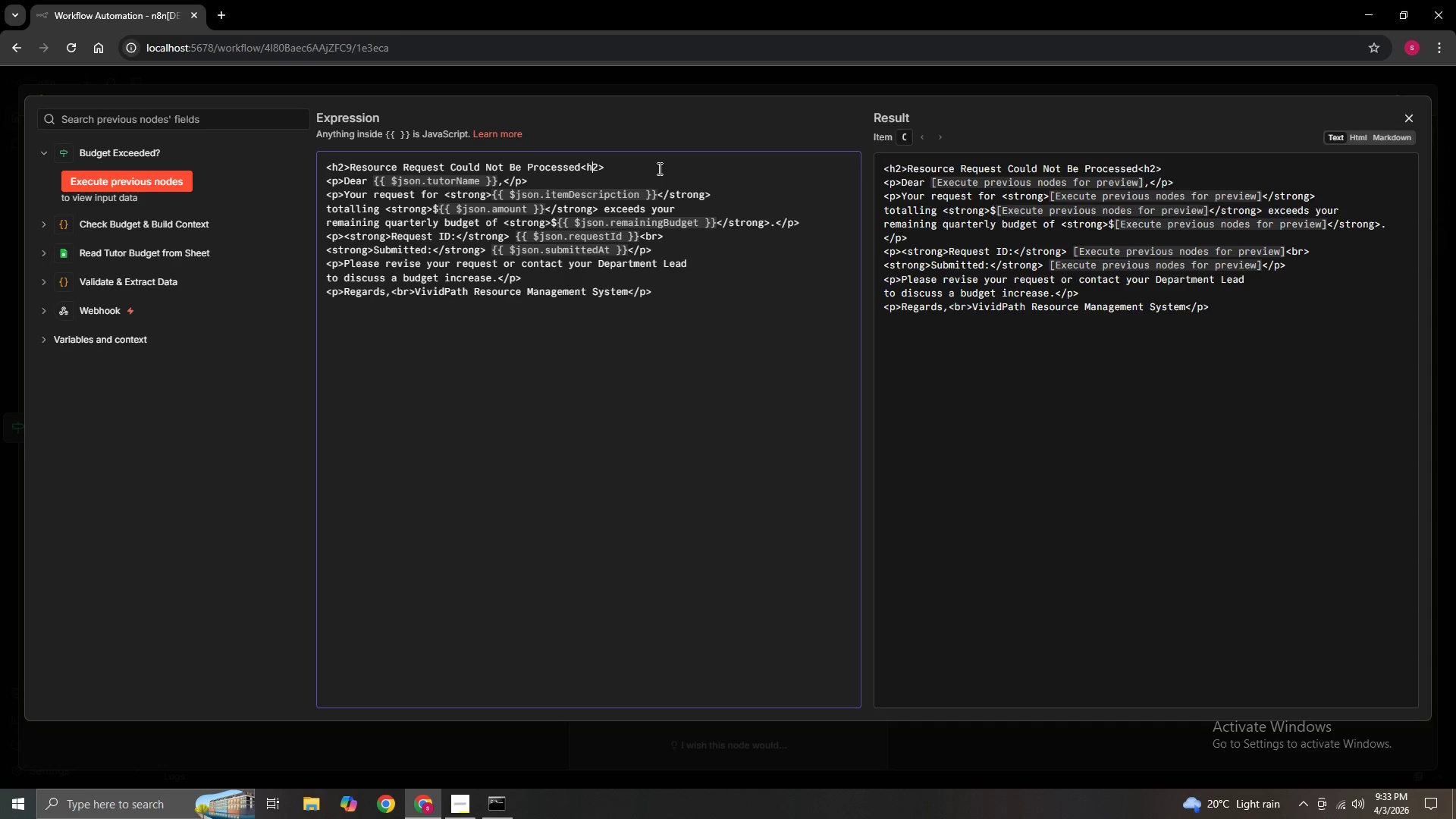 
key(ArrowLeft)
 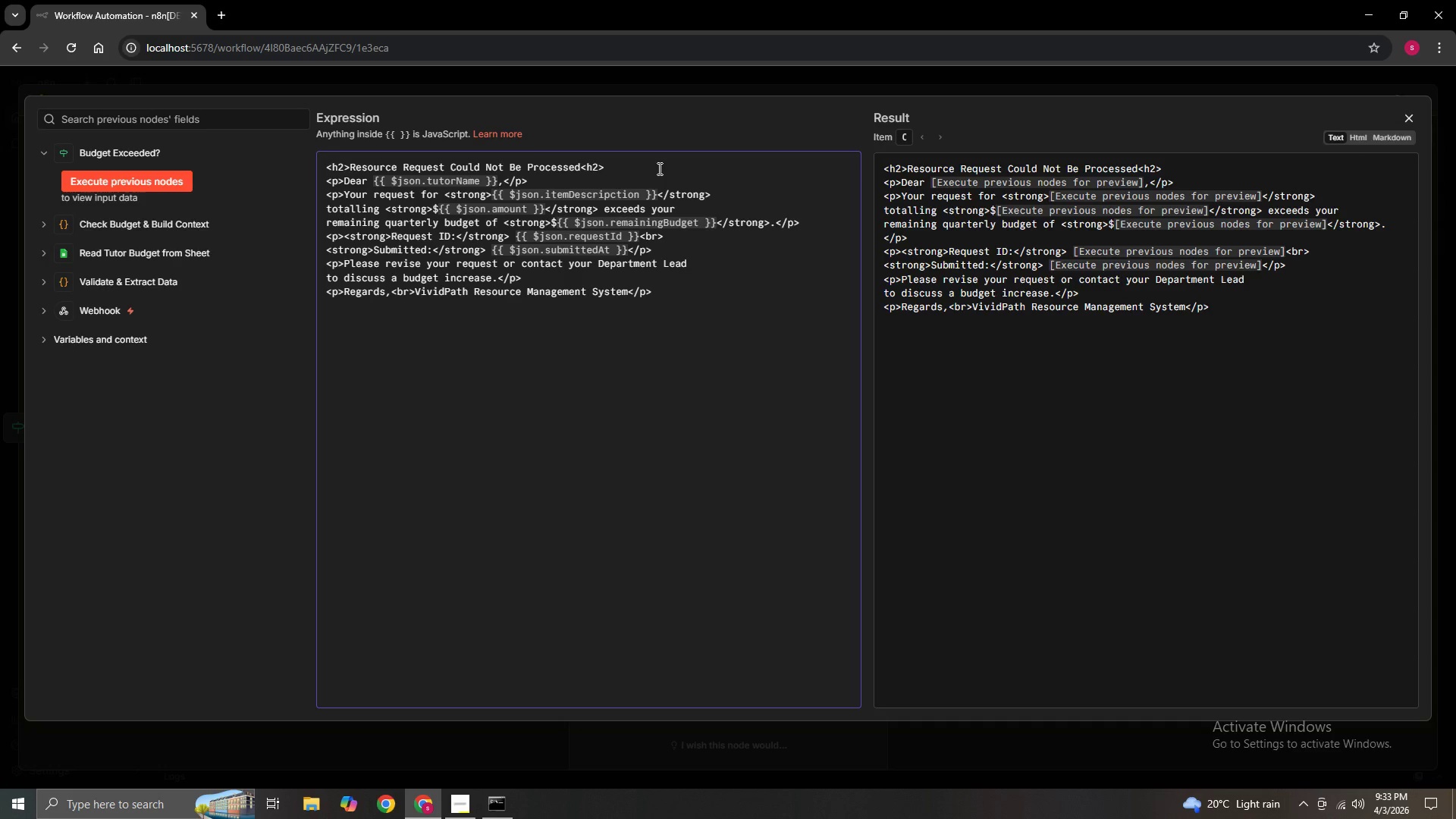 
key(Slash)
 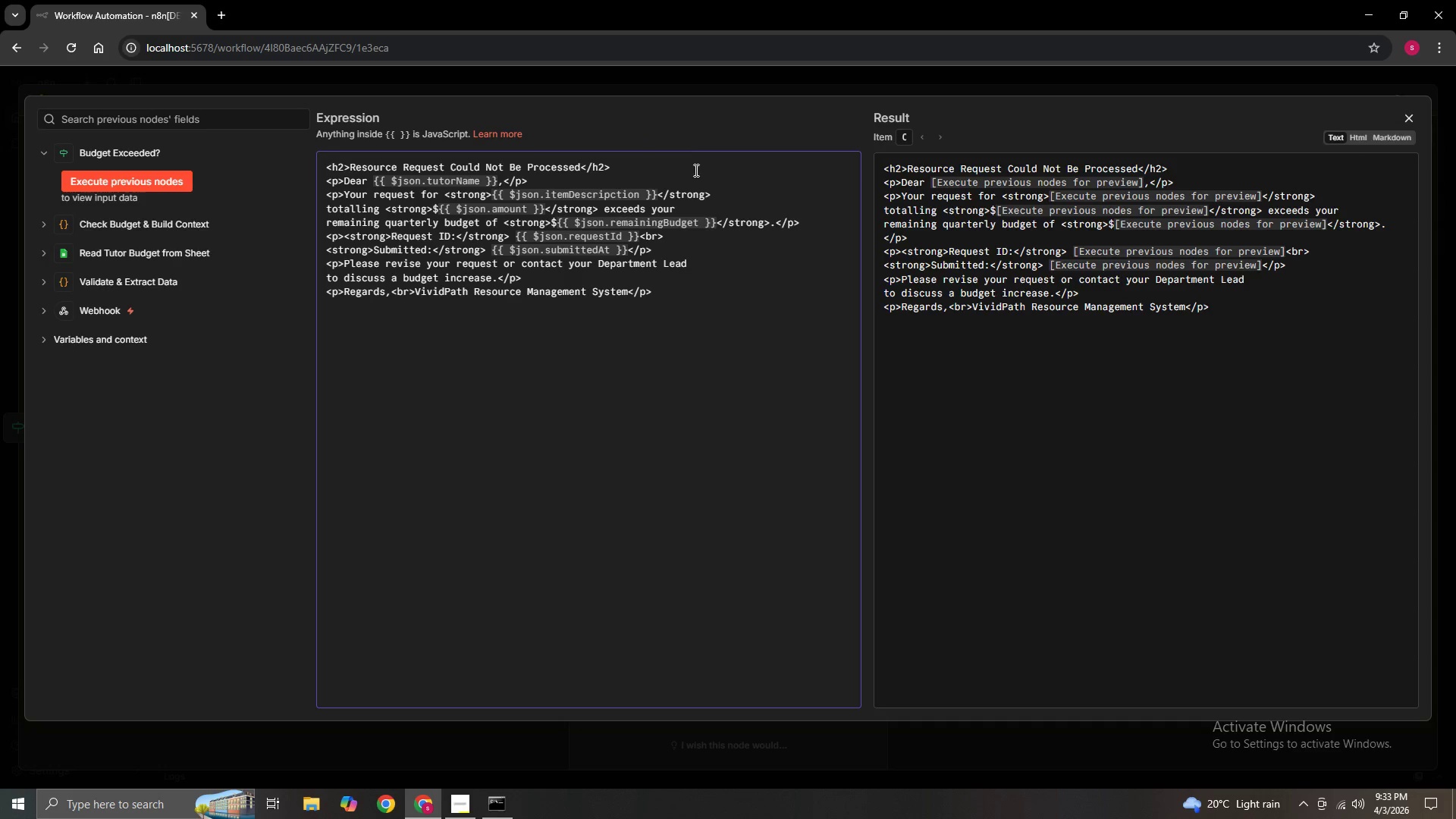 
left_click([694, 171])
 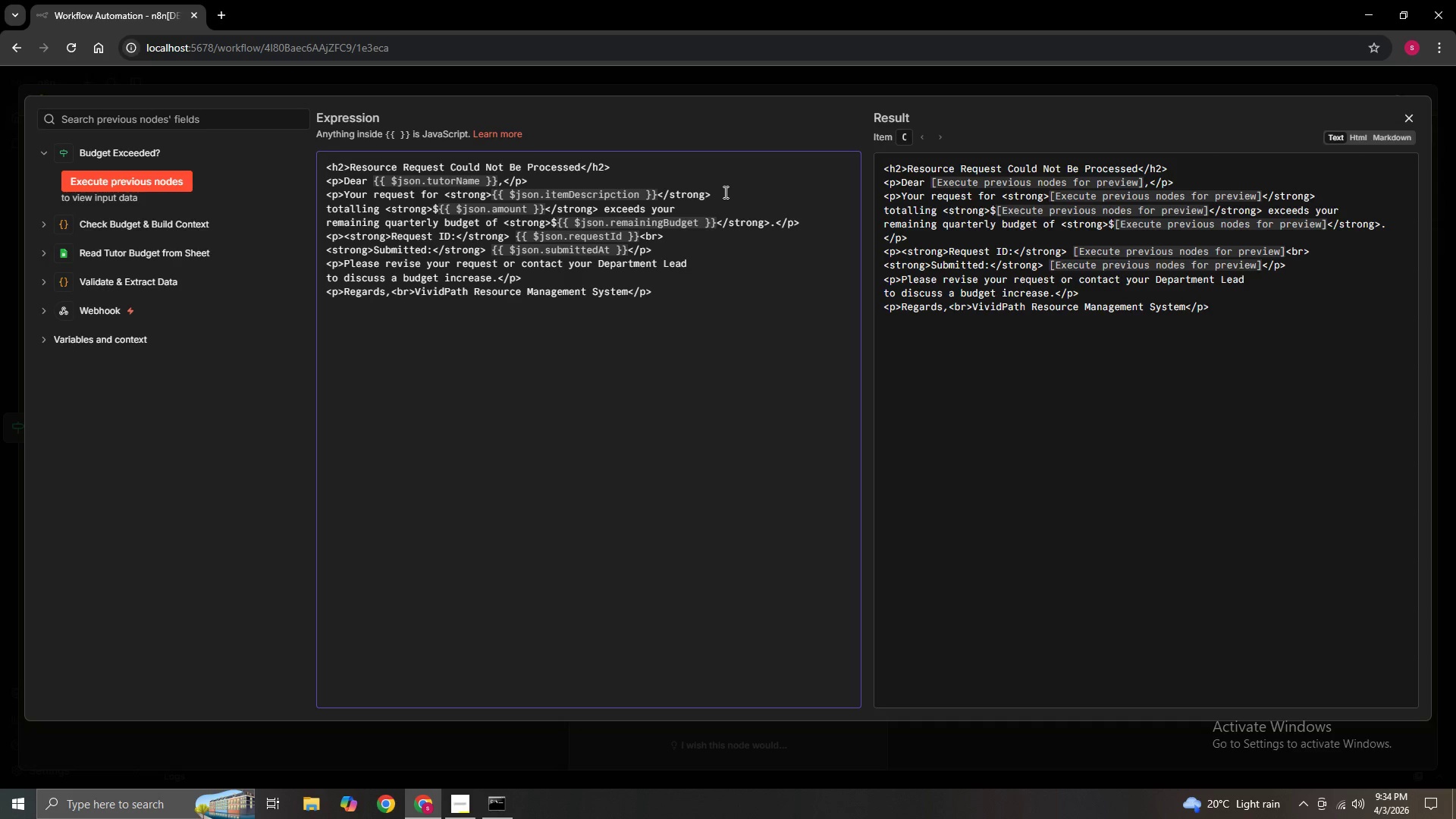 
wait(46.95)
 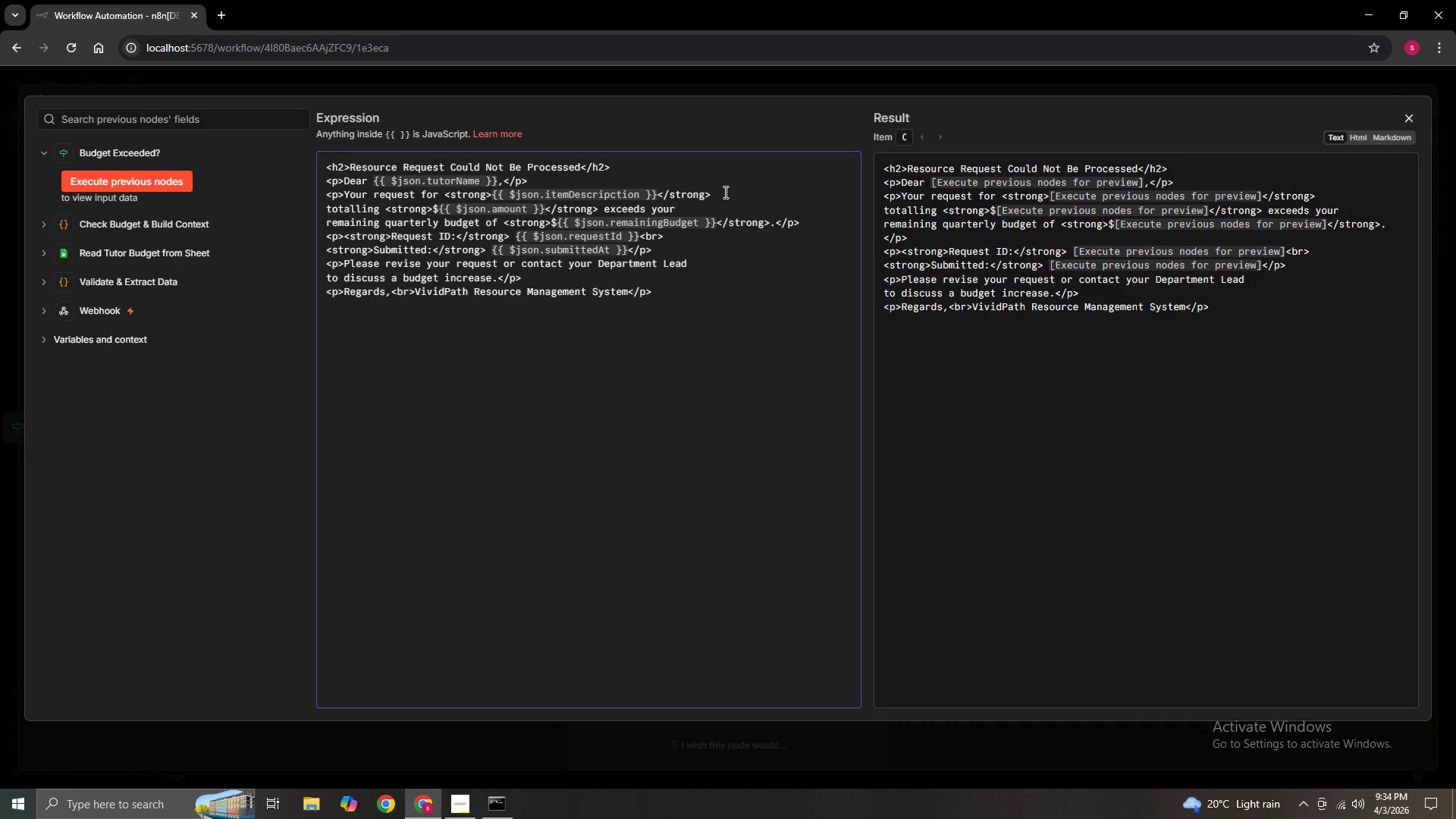 
left_click([737, 297])
 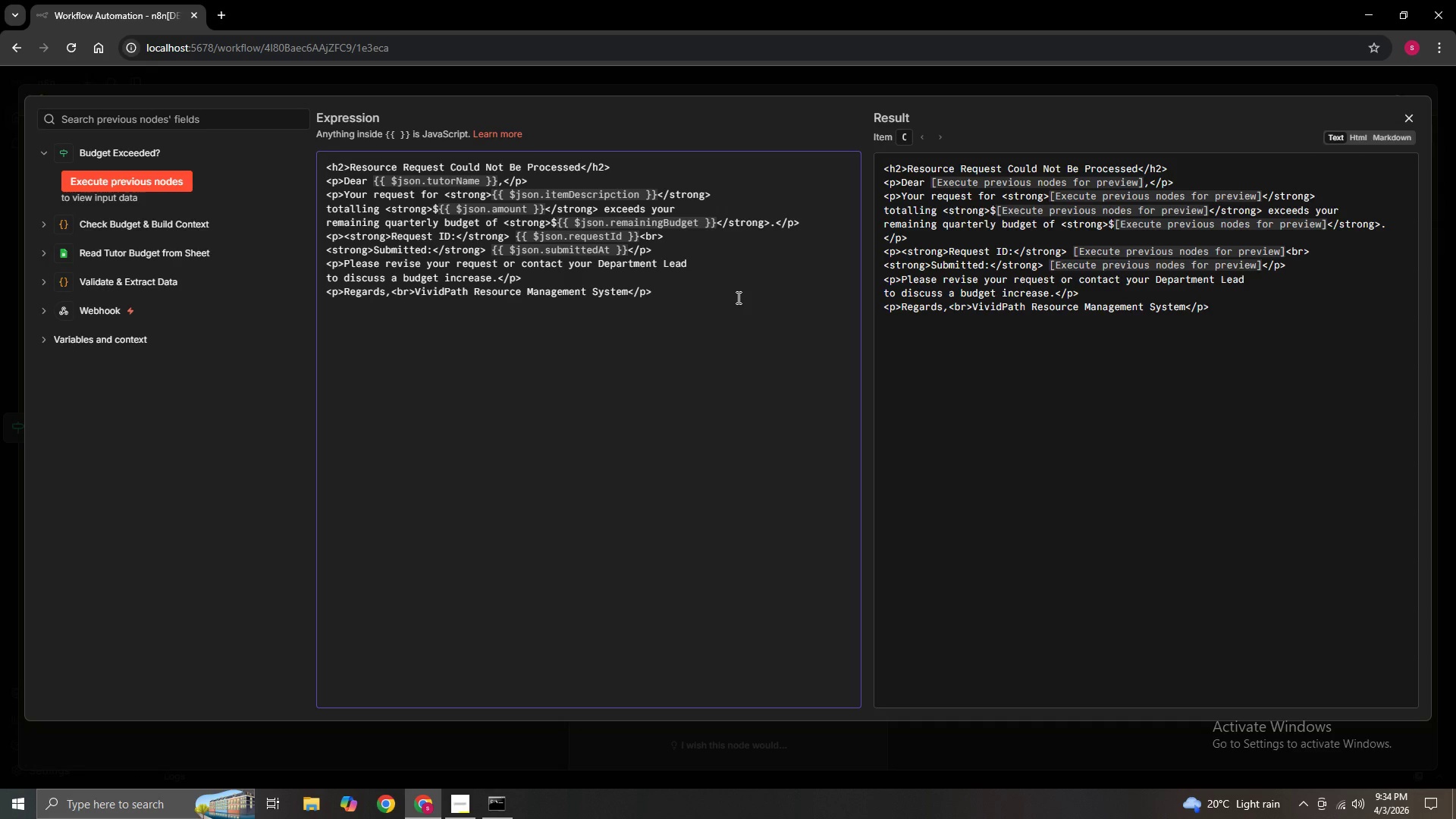 
key(Control+S)
 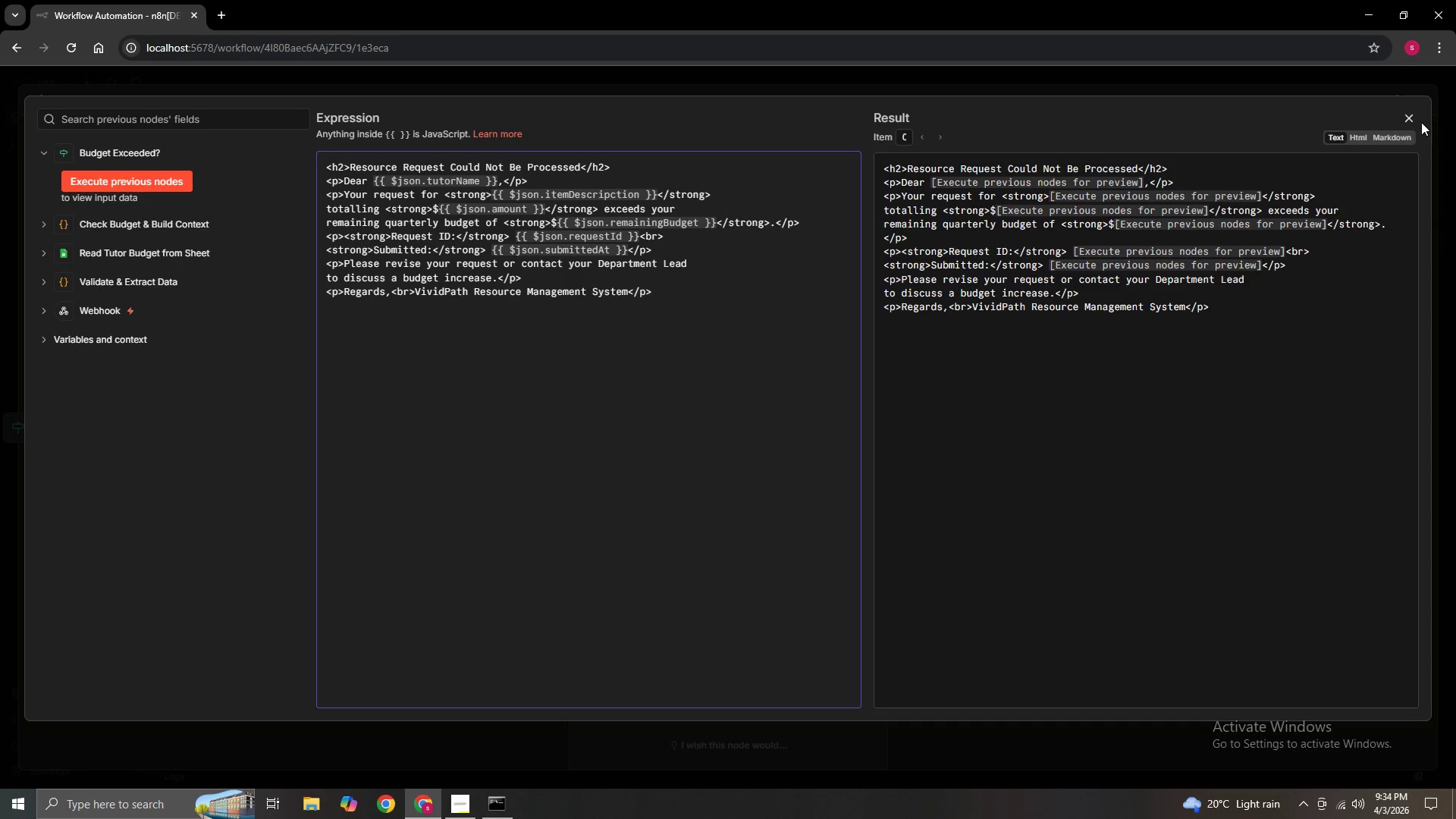 
left_click([1410, 118])
 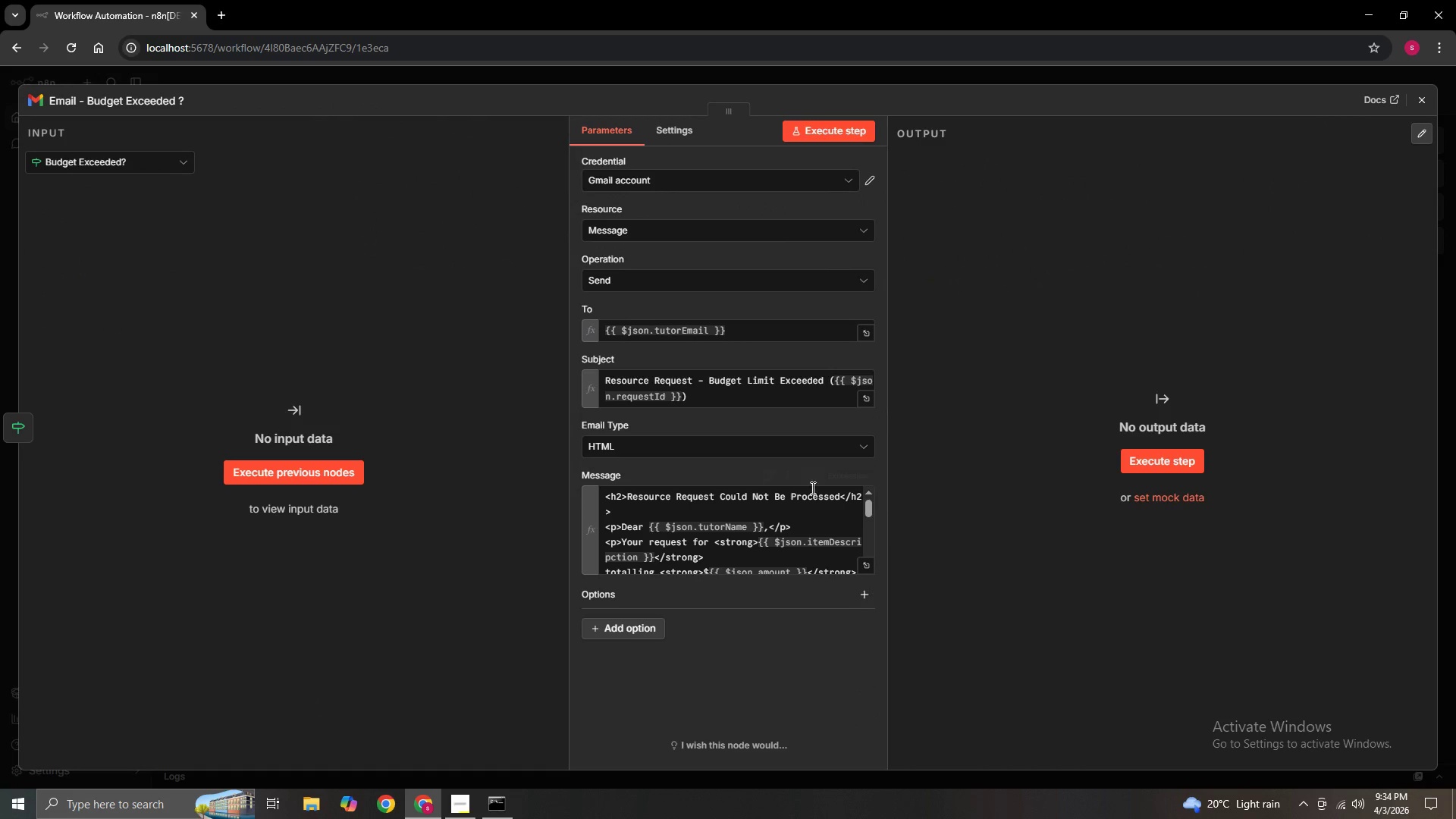 
scroll: coordinate [746, 528], scroll_direction: down, amount: 4.0
 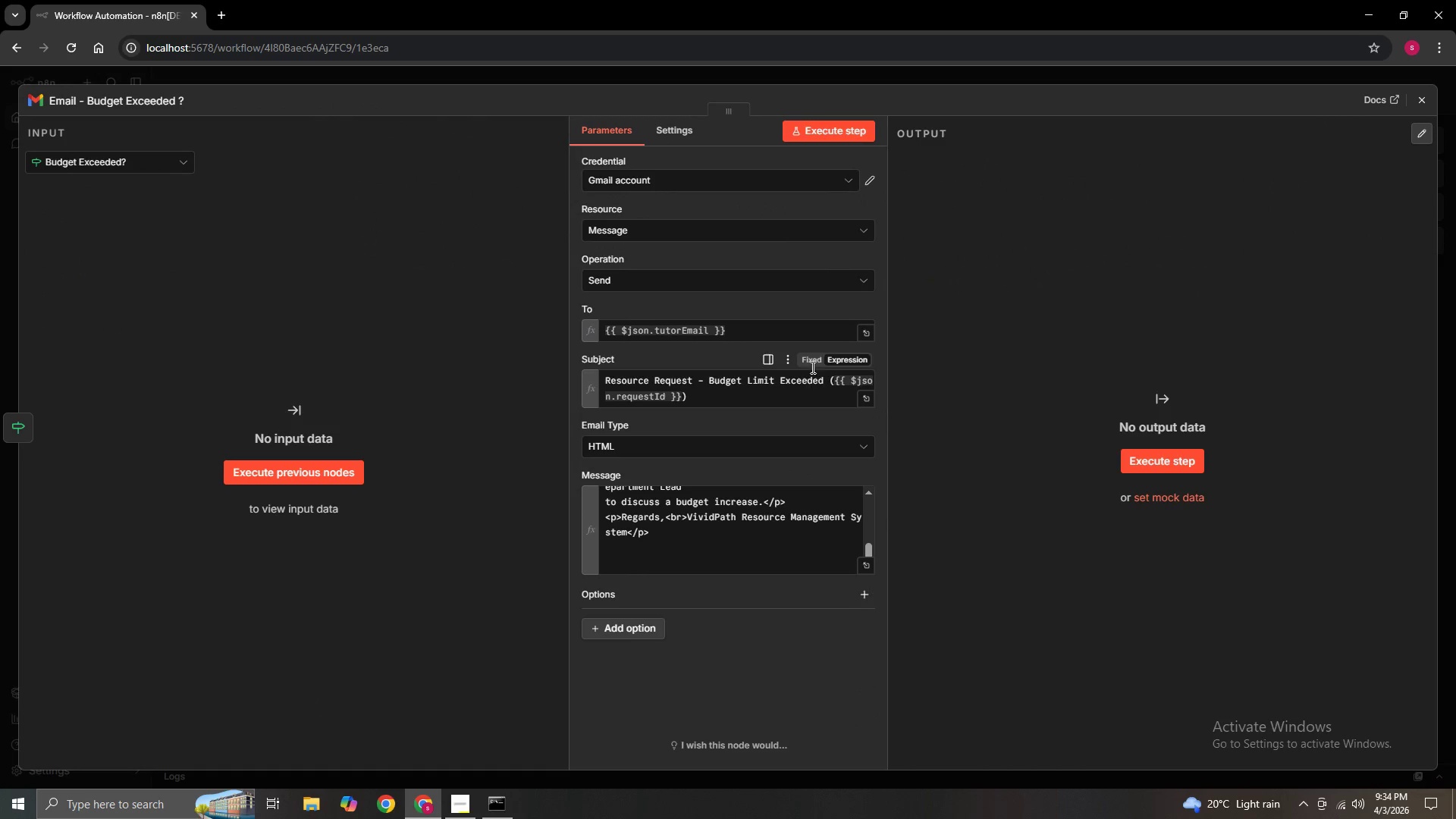 
left_click([767, 358])
 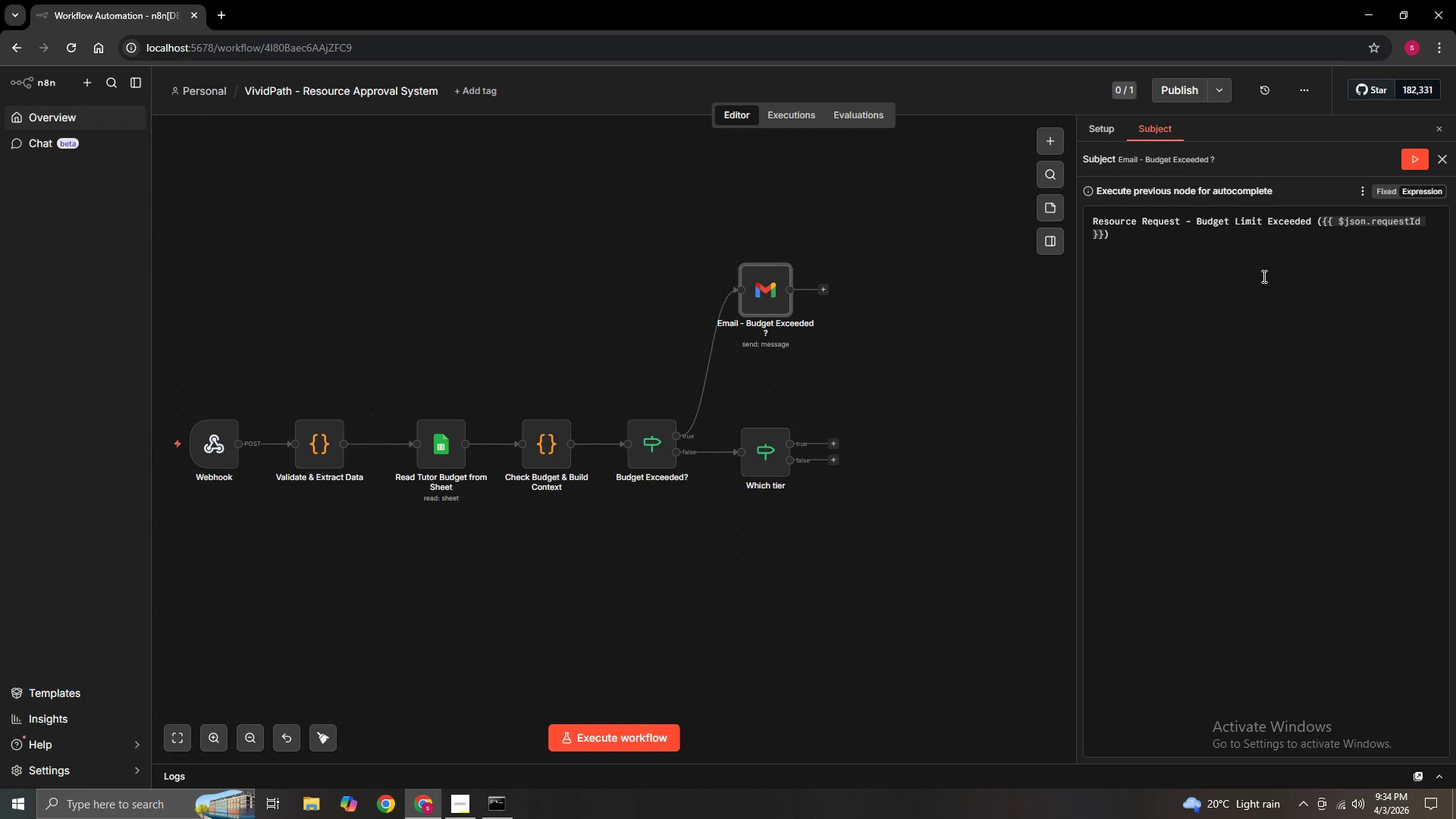 
left_click([1448, 158])
 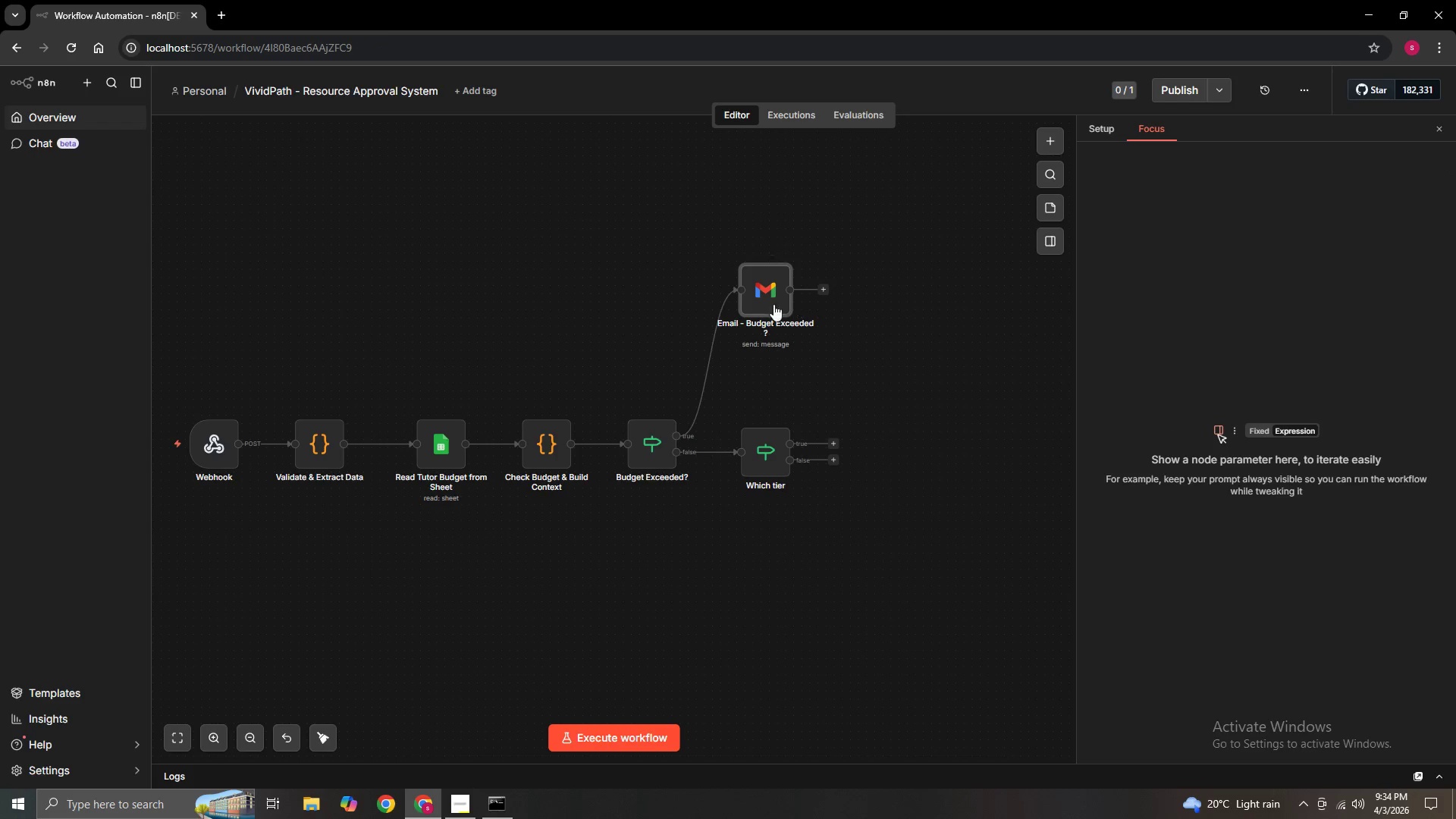 
double_click([755, 303])
 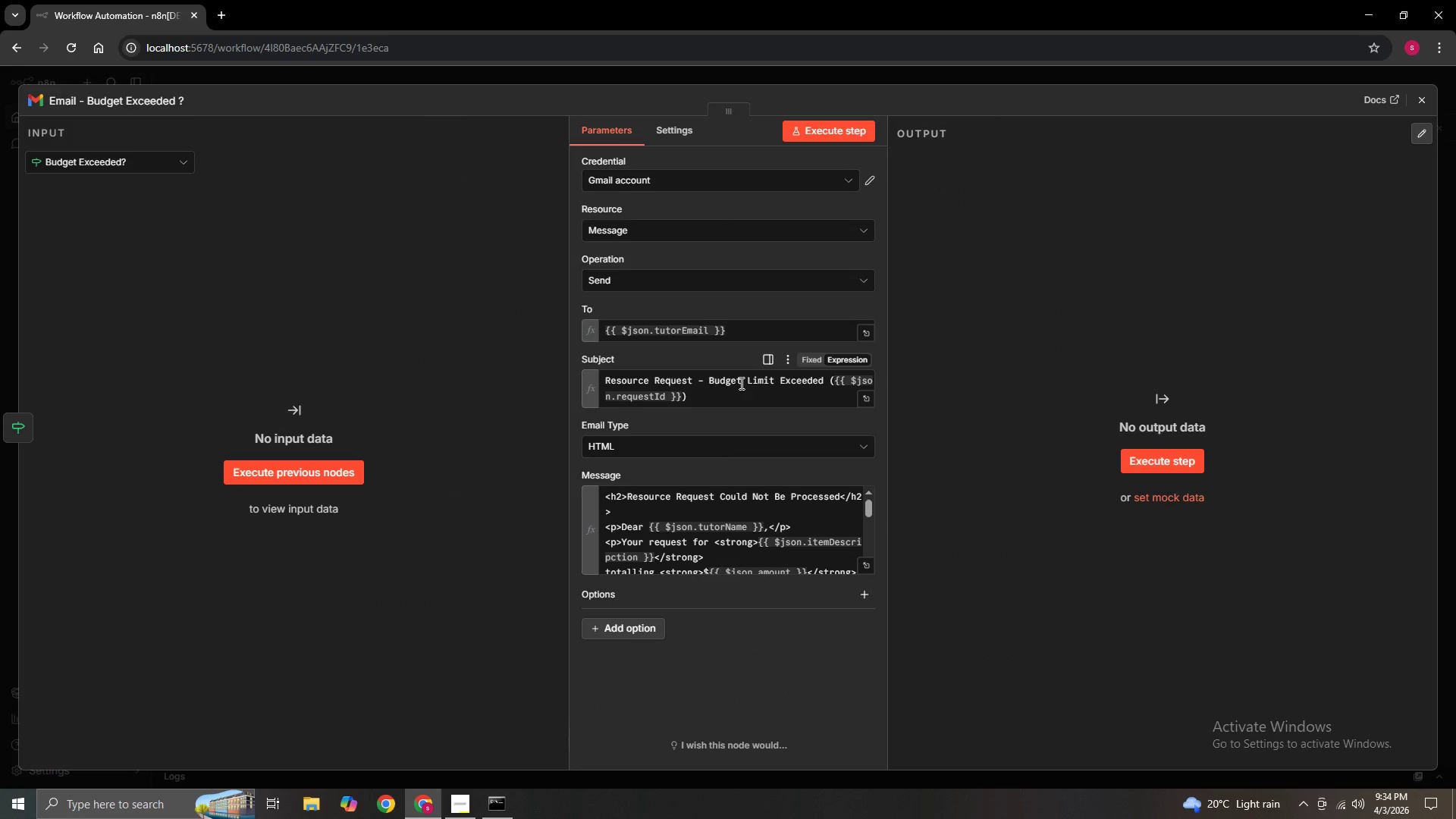 
left_click([861, 400])
 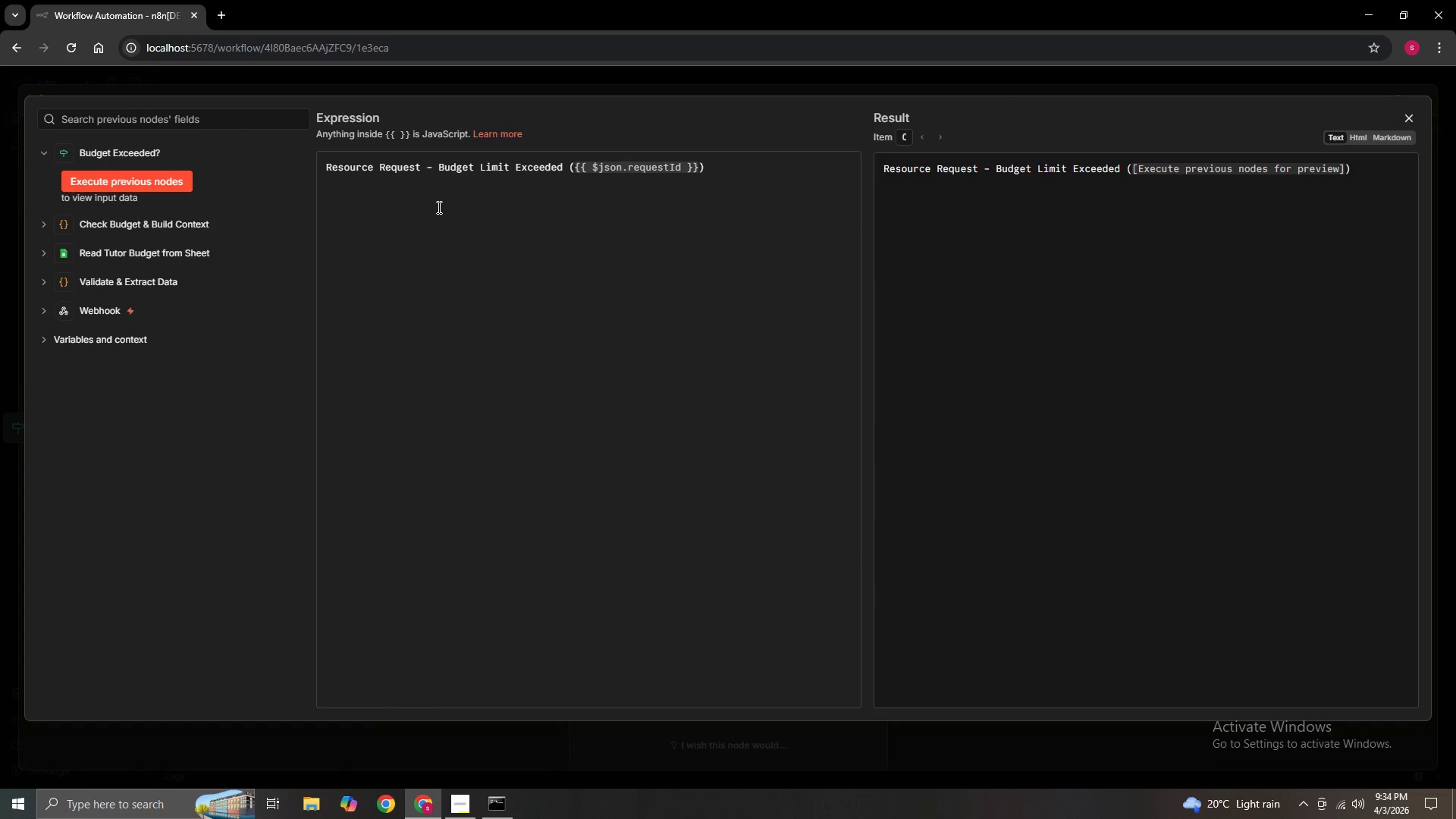 
hold_key(key=ControlLeft, duration=1.01)
scroll: coordinate [453, 216], scroll_direction: up, amount: 2.0
 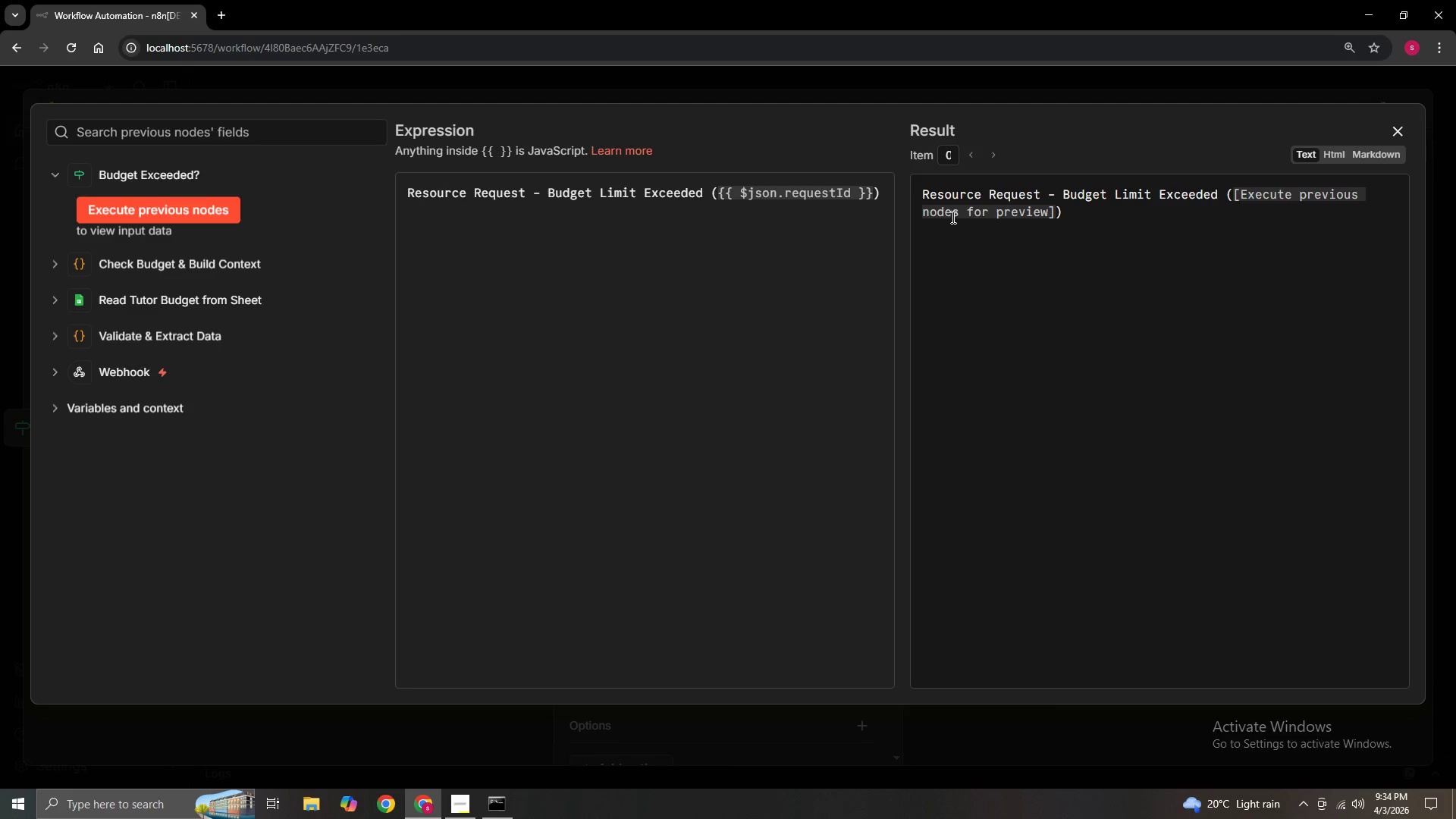 
wait(5.98)
 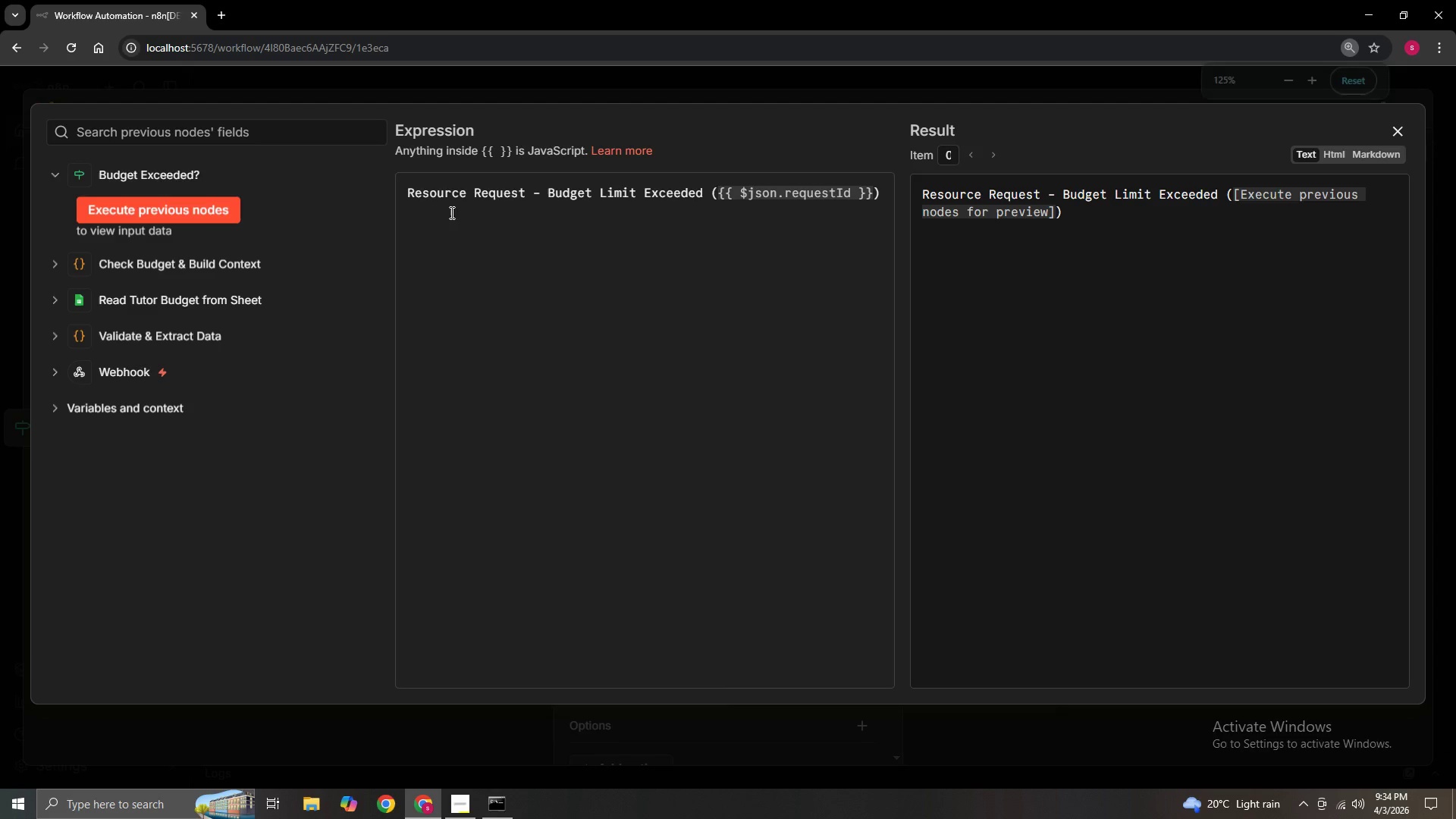 
left_click([1389, 129])
 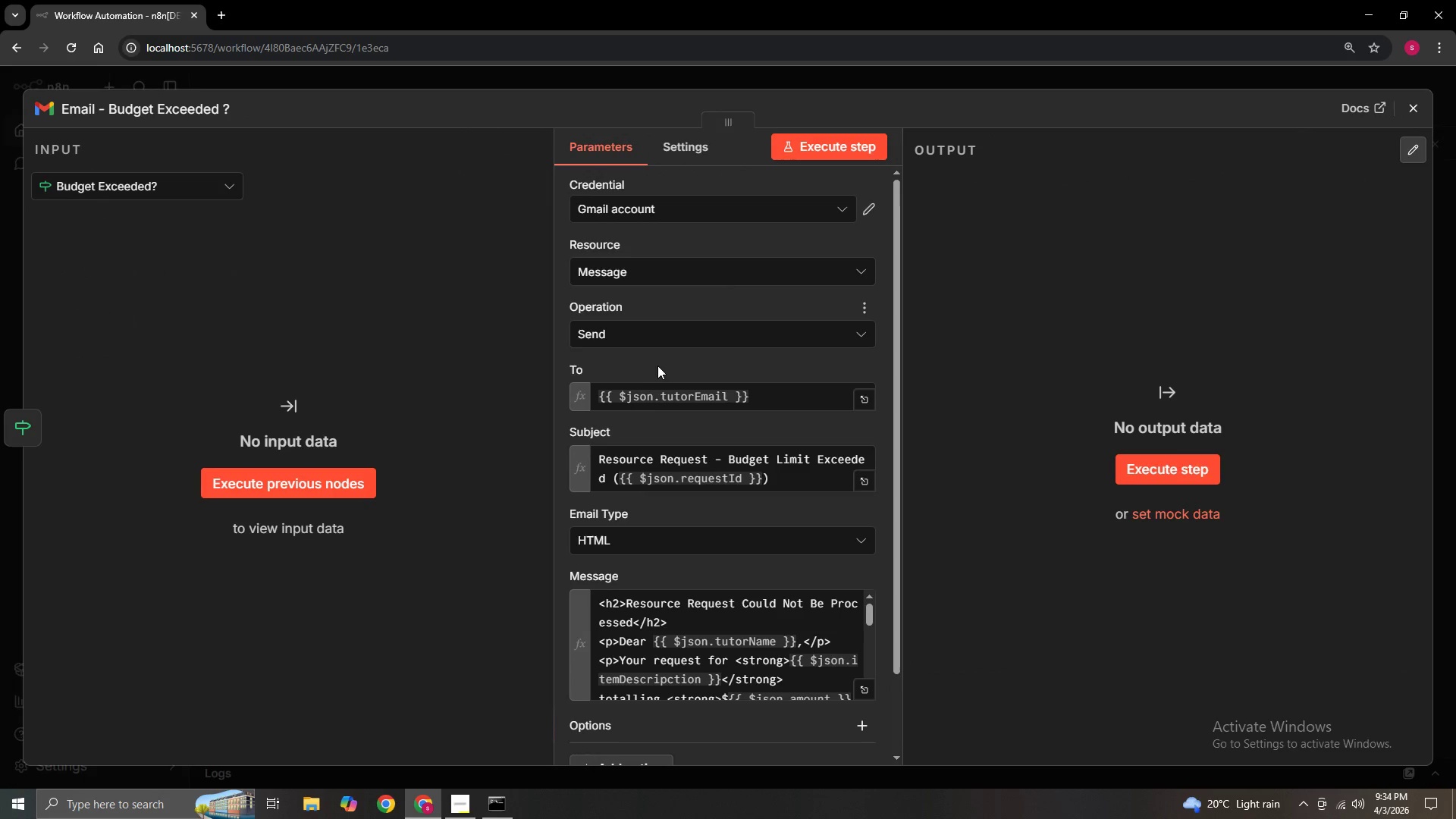 
hold_key(key=ControlLeft, duration=1.52)
scroll: coordinate [839, 368], scroll_direction: down, amount: 1.0
 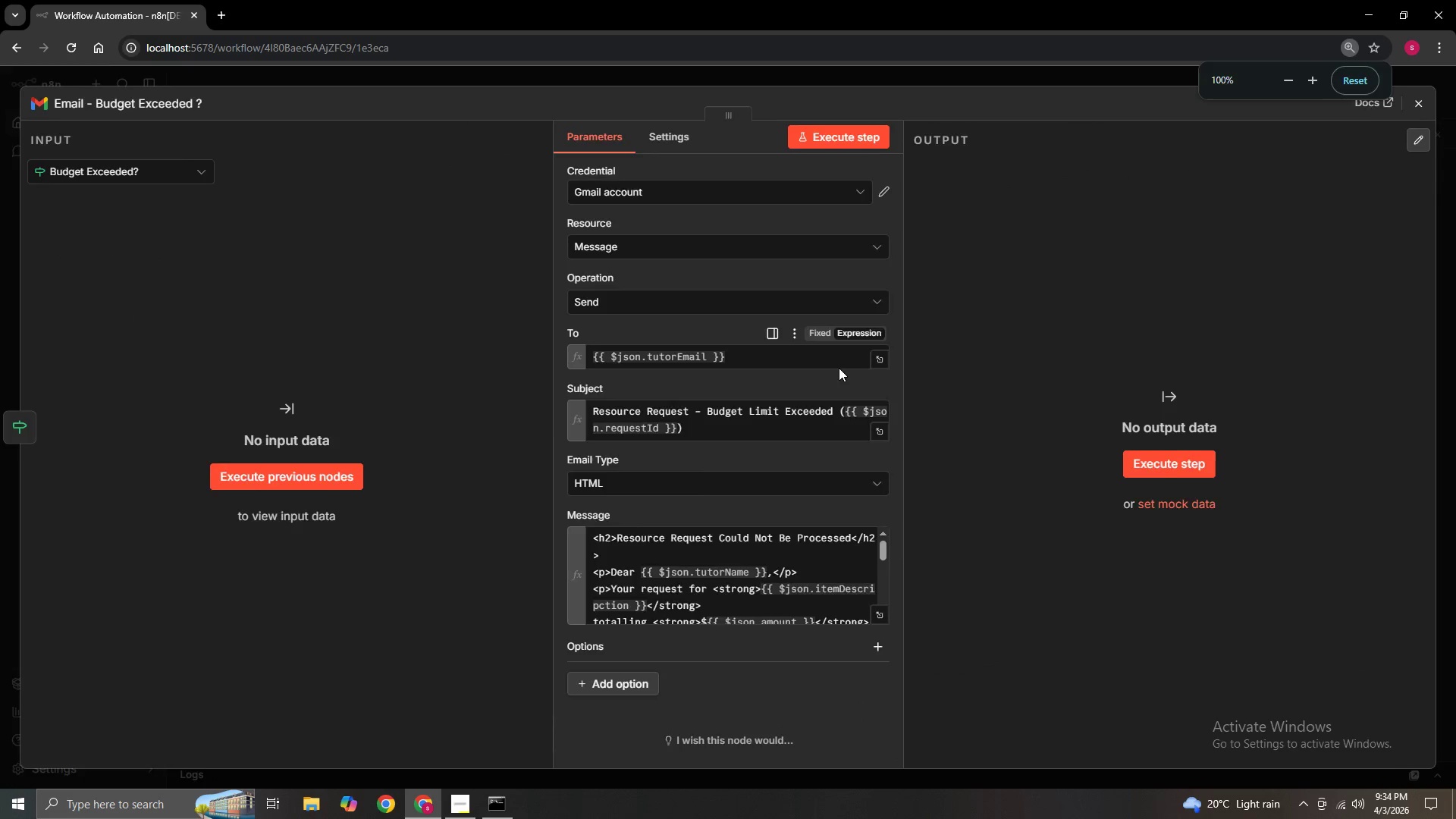 
hold_key(key=ControlLeft, duration=1.51)
 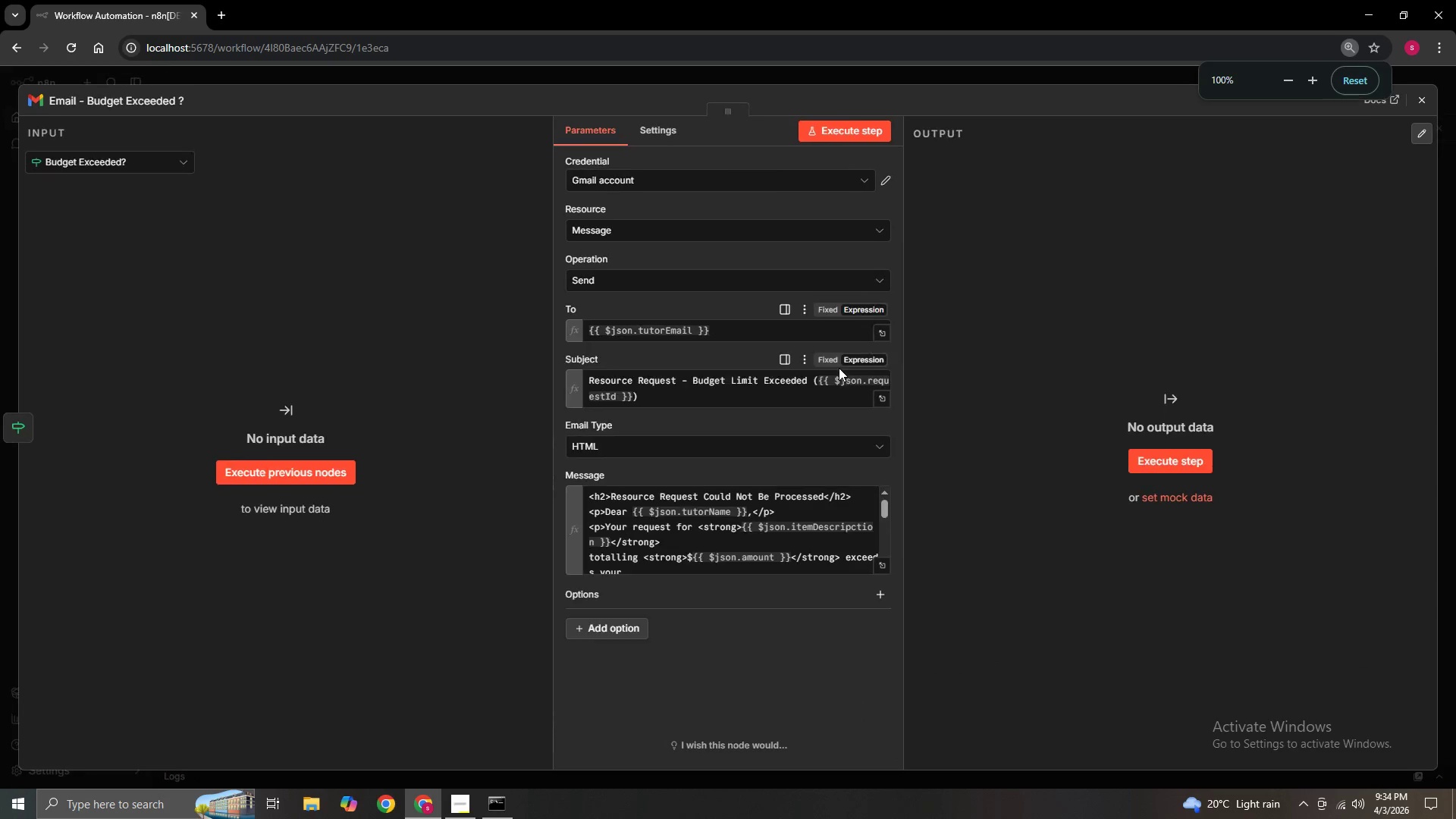 
hold_key(key=ControlLeft, duration=0.45)
 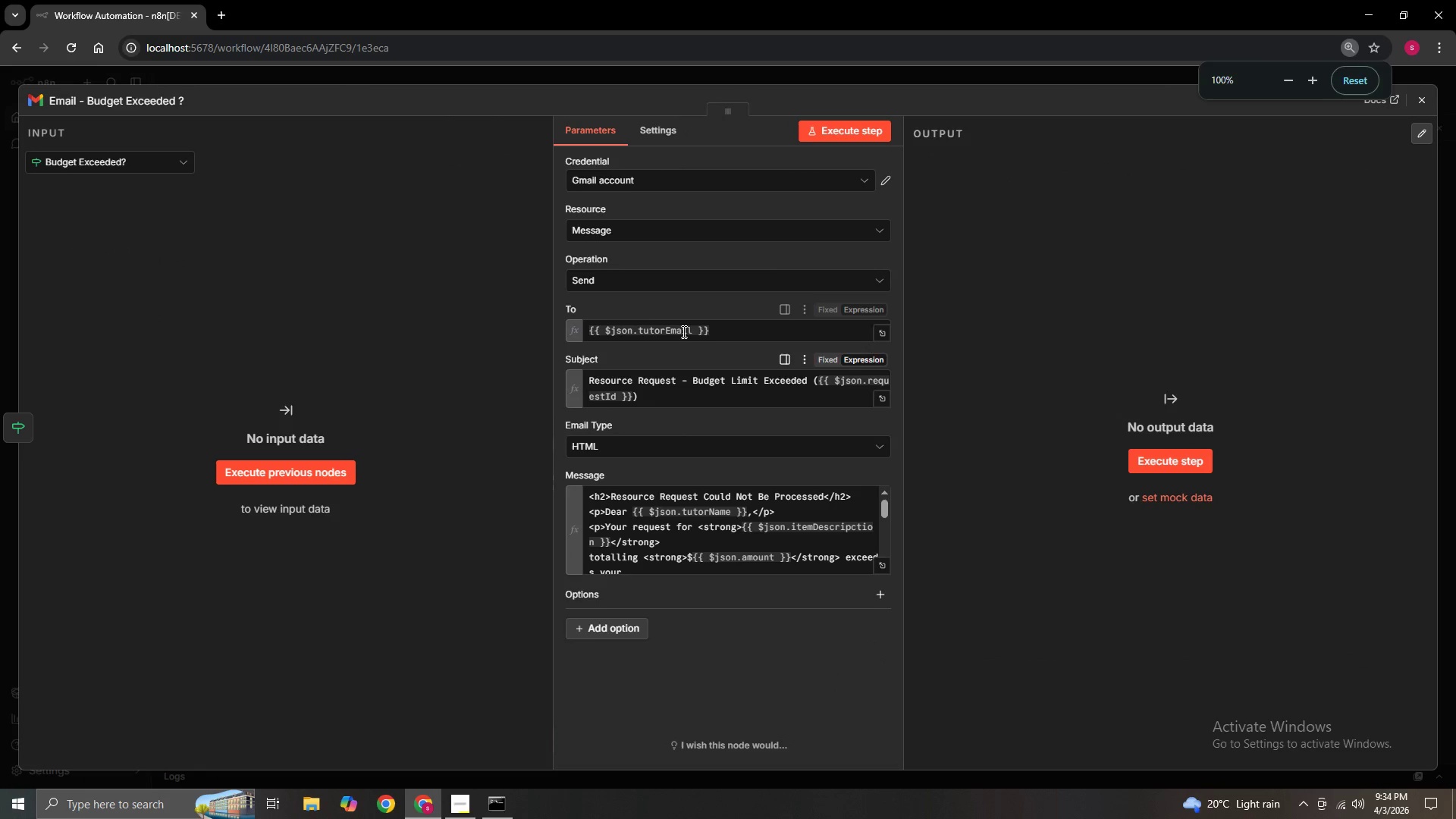 
scroll: coordinate [839, 368], scroll_direction: up, amount: 1.0
 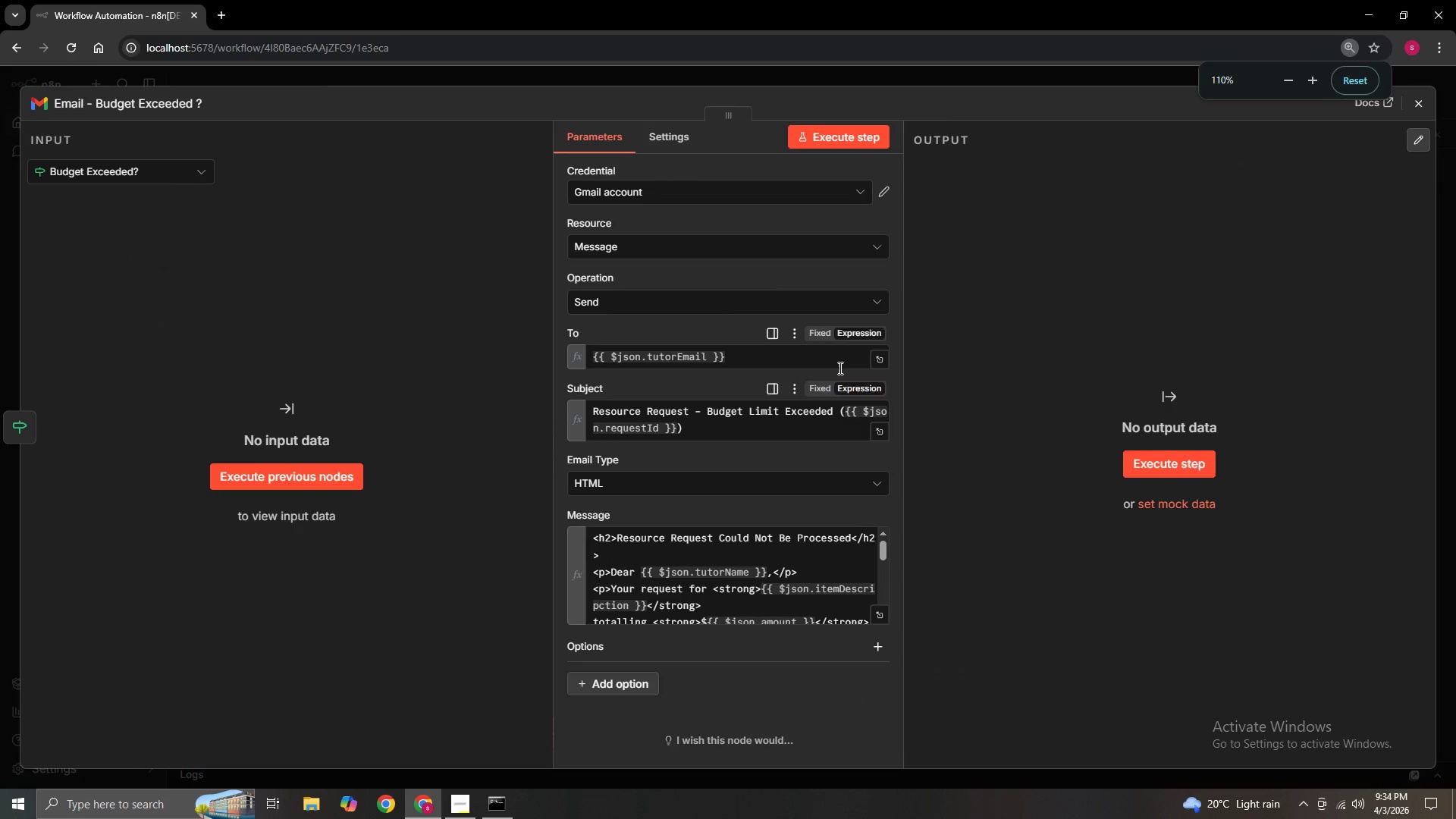 
scroll: coordinate [839, 368], scroll_direction: down, amount: 1.0
 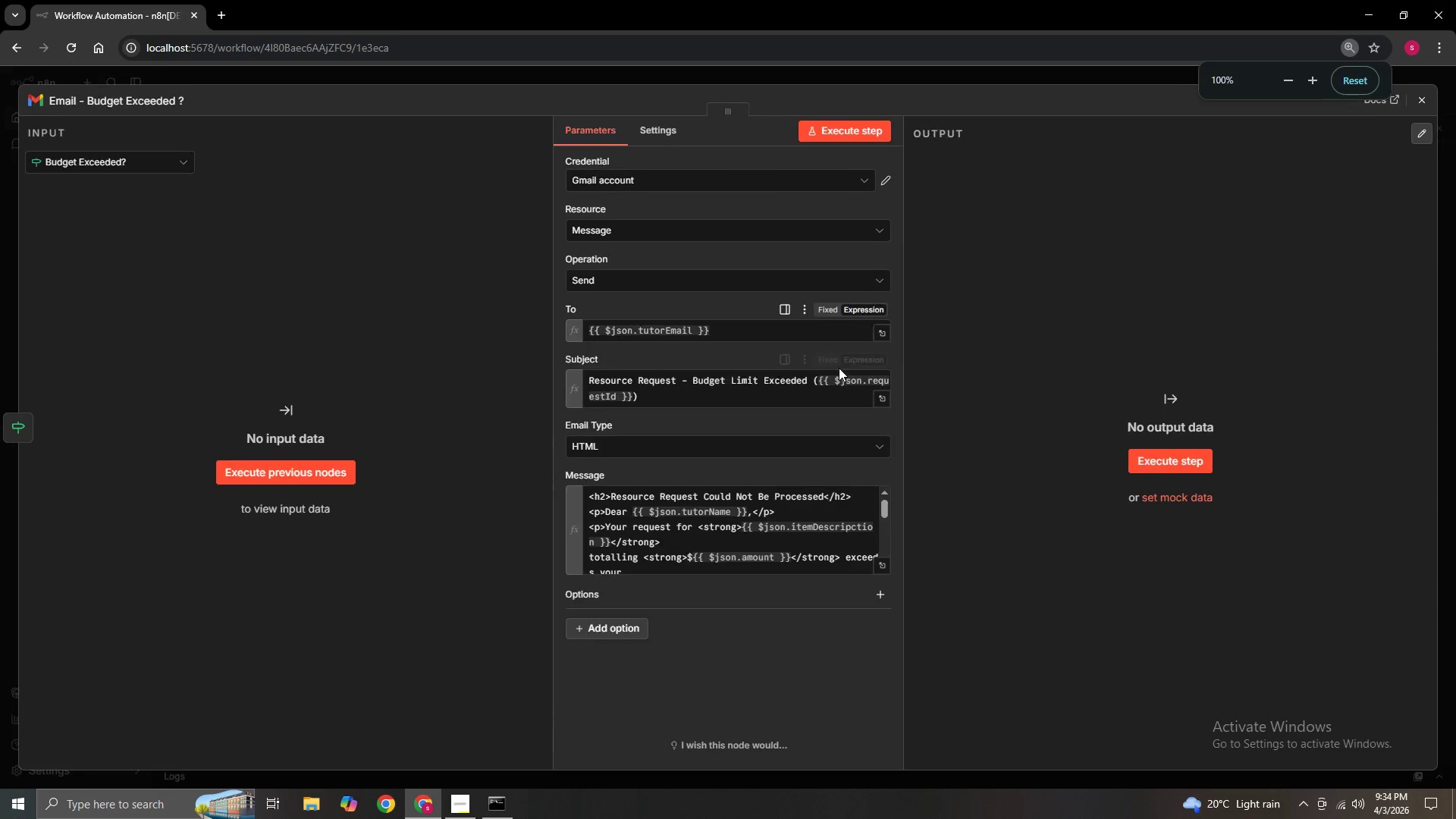 
double_click([878, 331])
 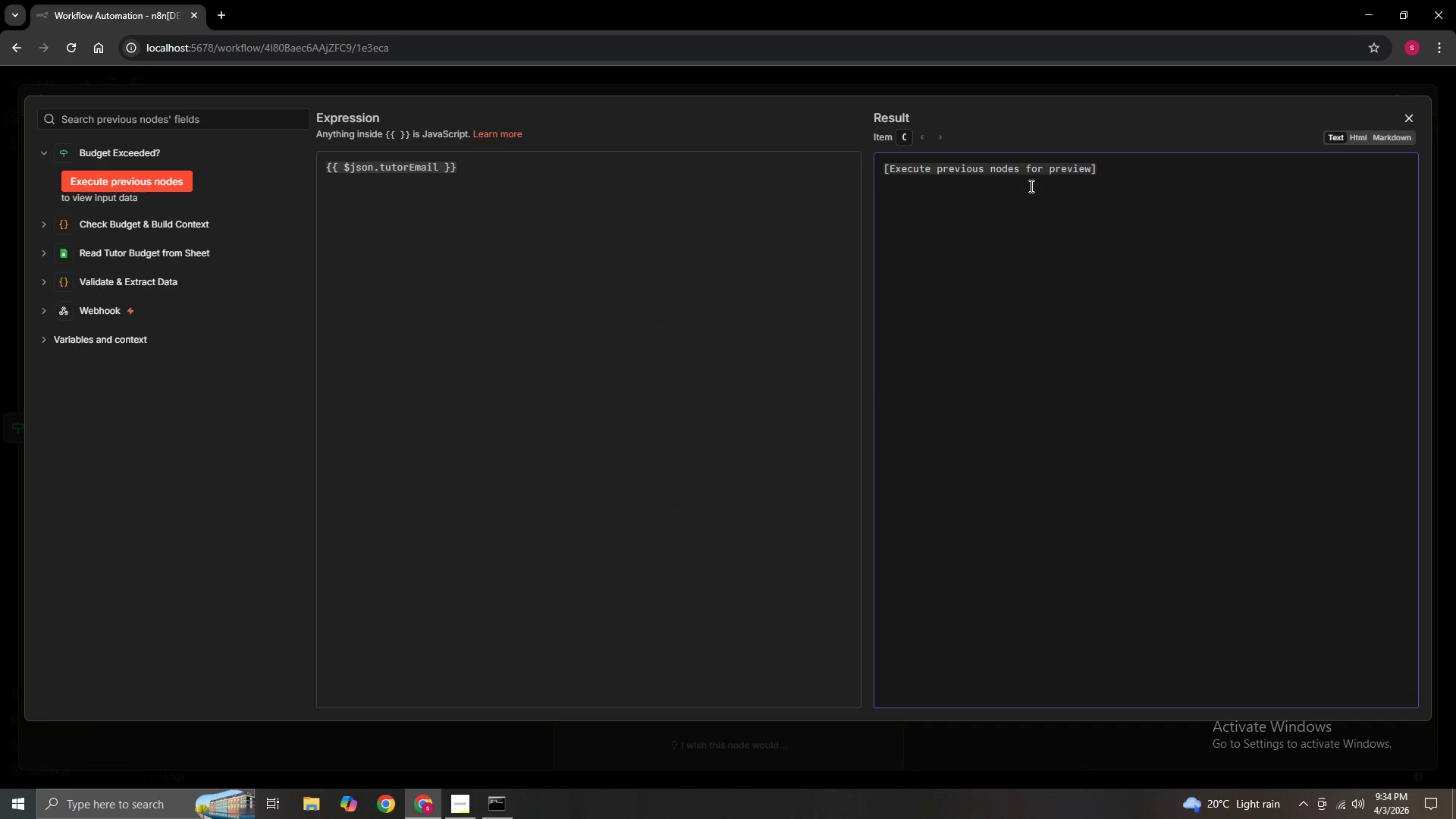 
left_click([1402, 121])
 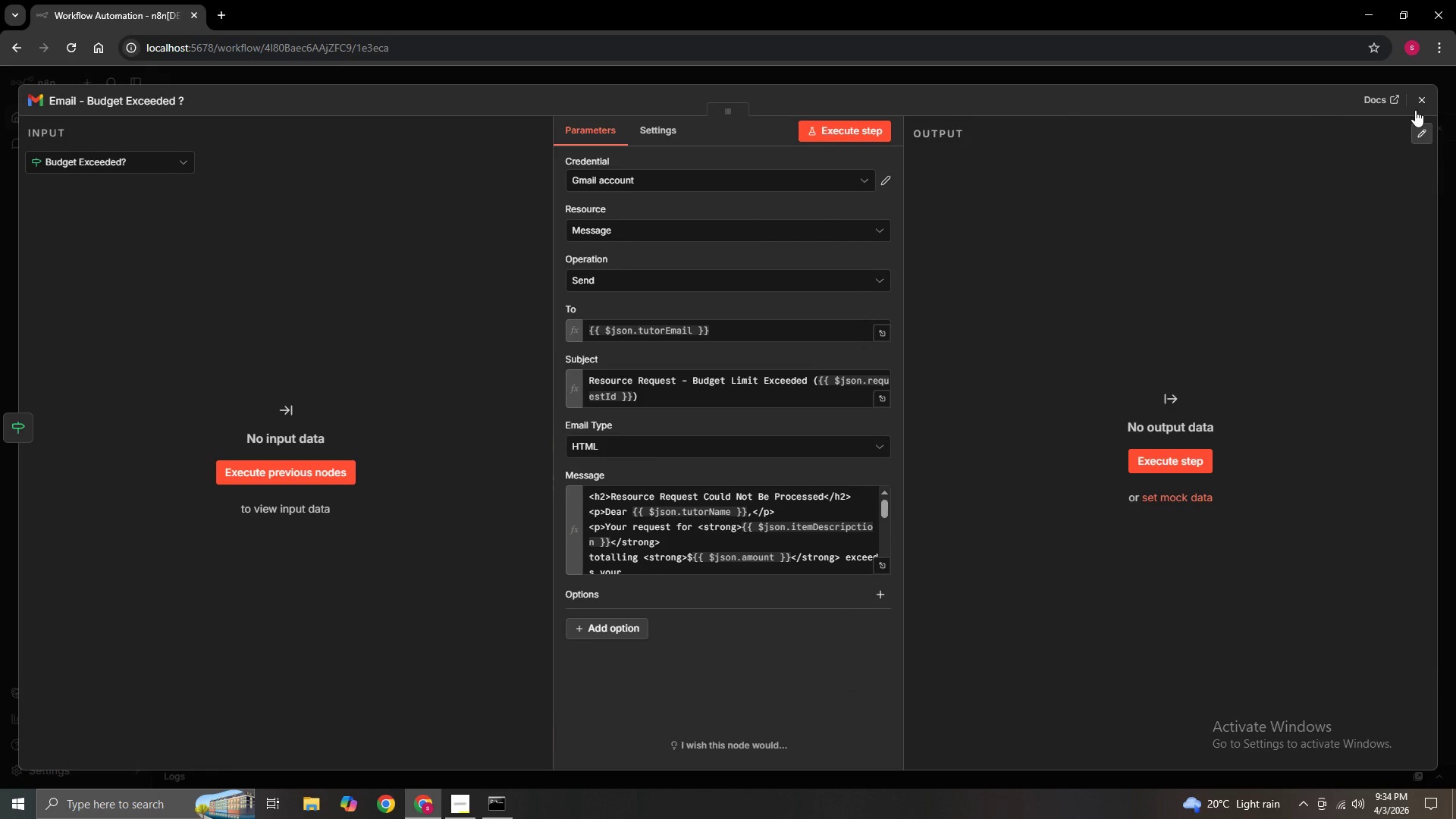 
left_click([1415, 105])
 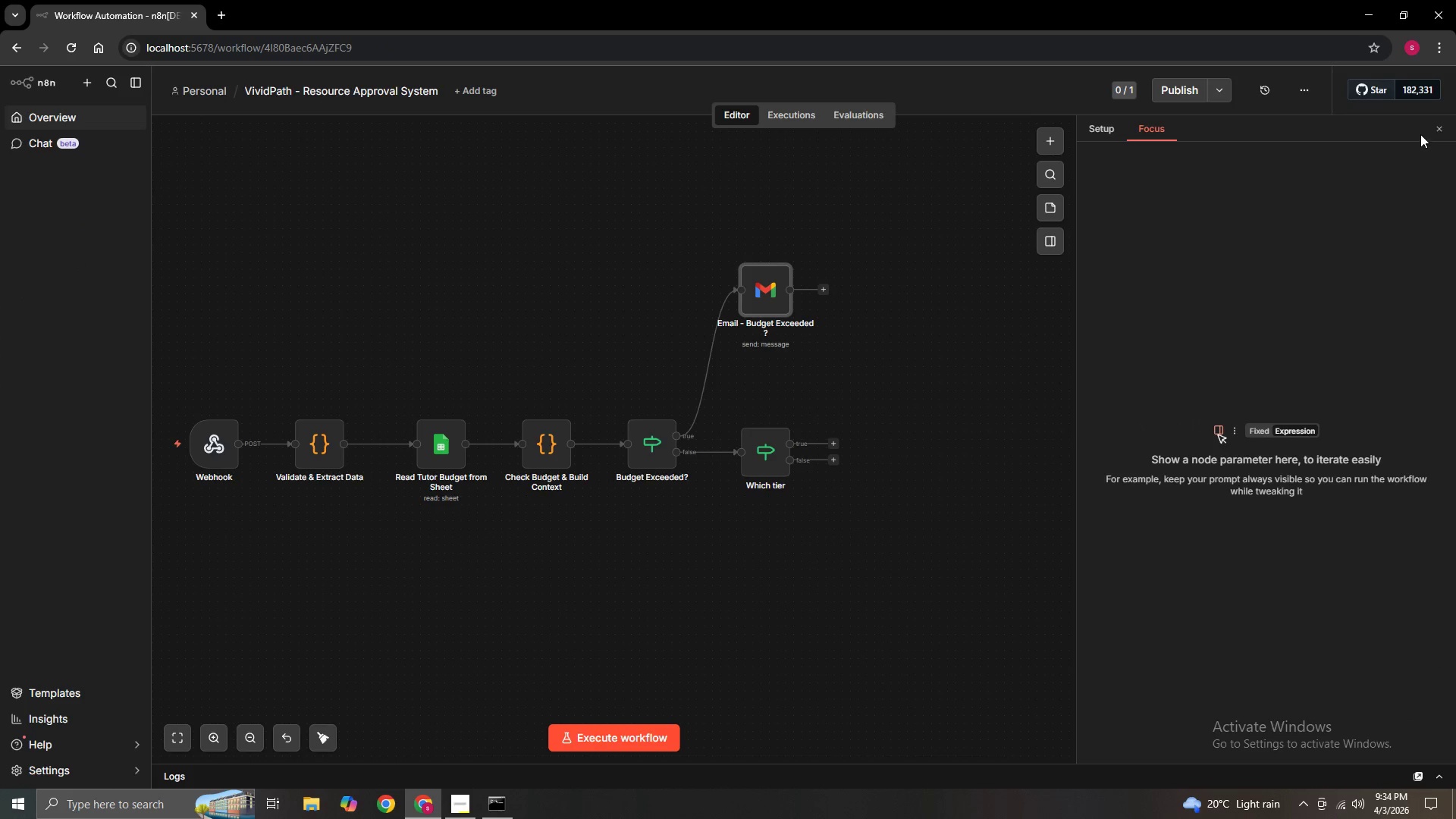 
left_click([1438, 127])
 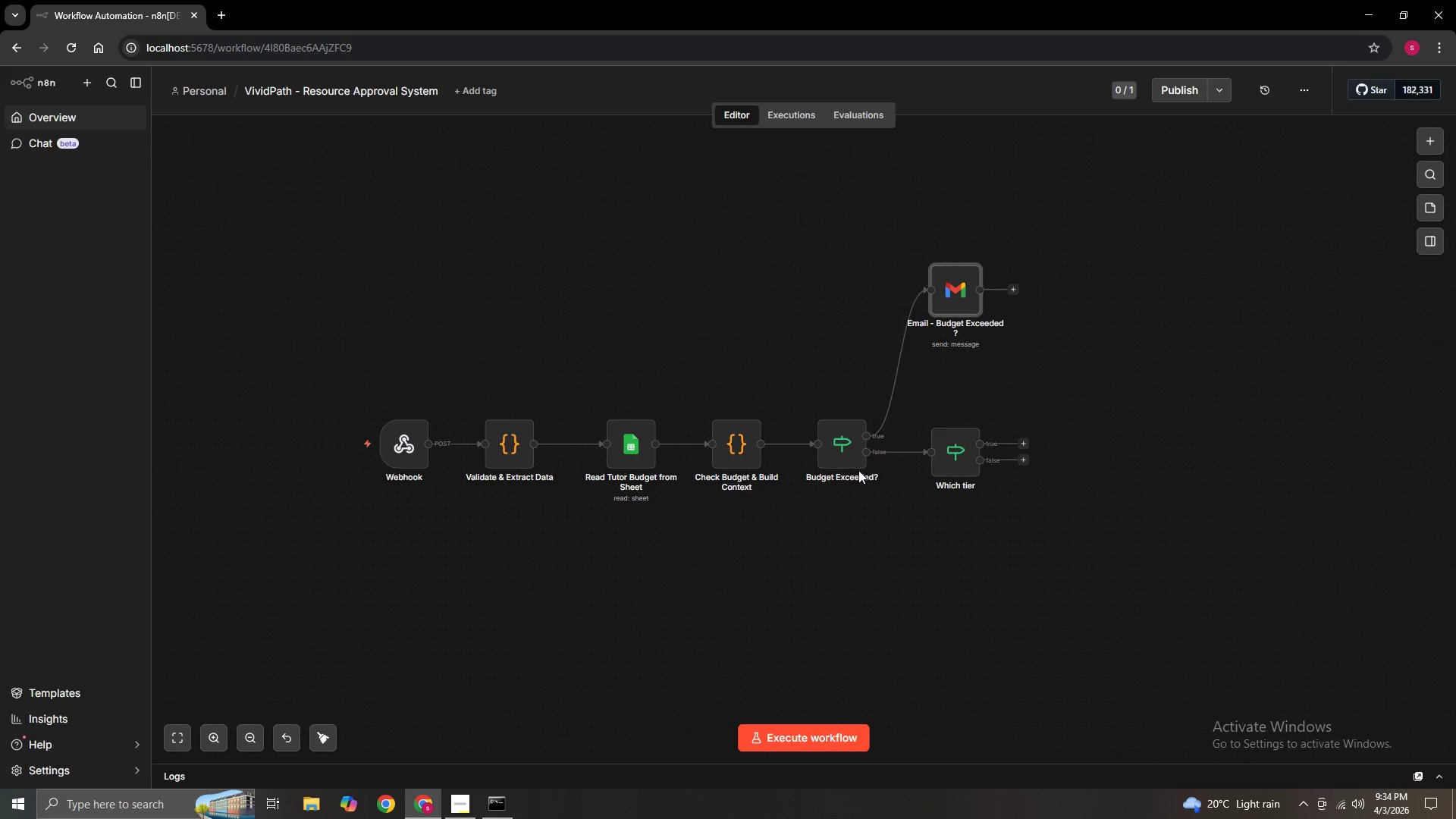 
double_click([839, 452])
 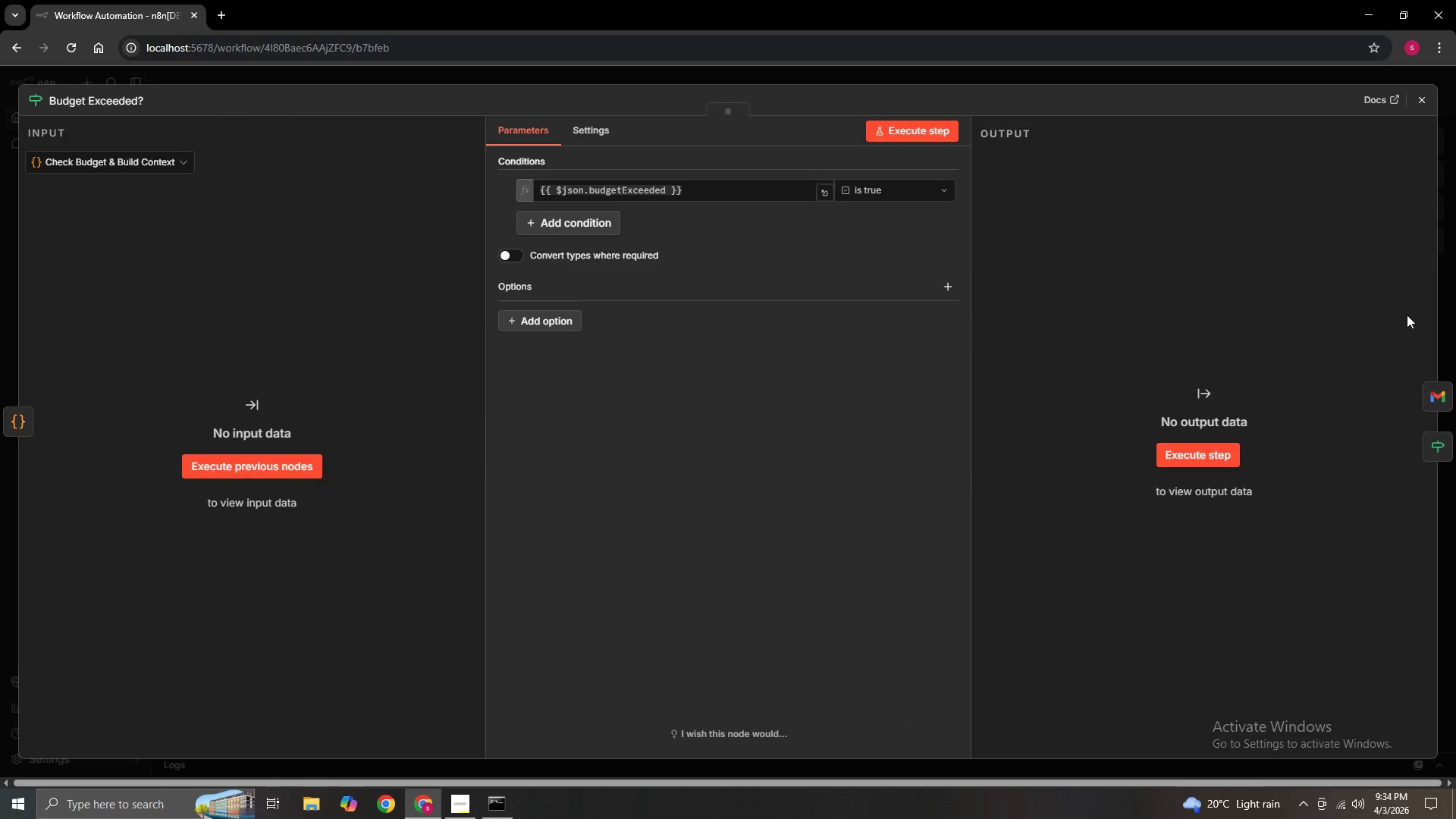 
left_click([1422, 99])
 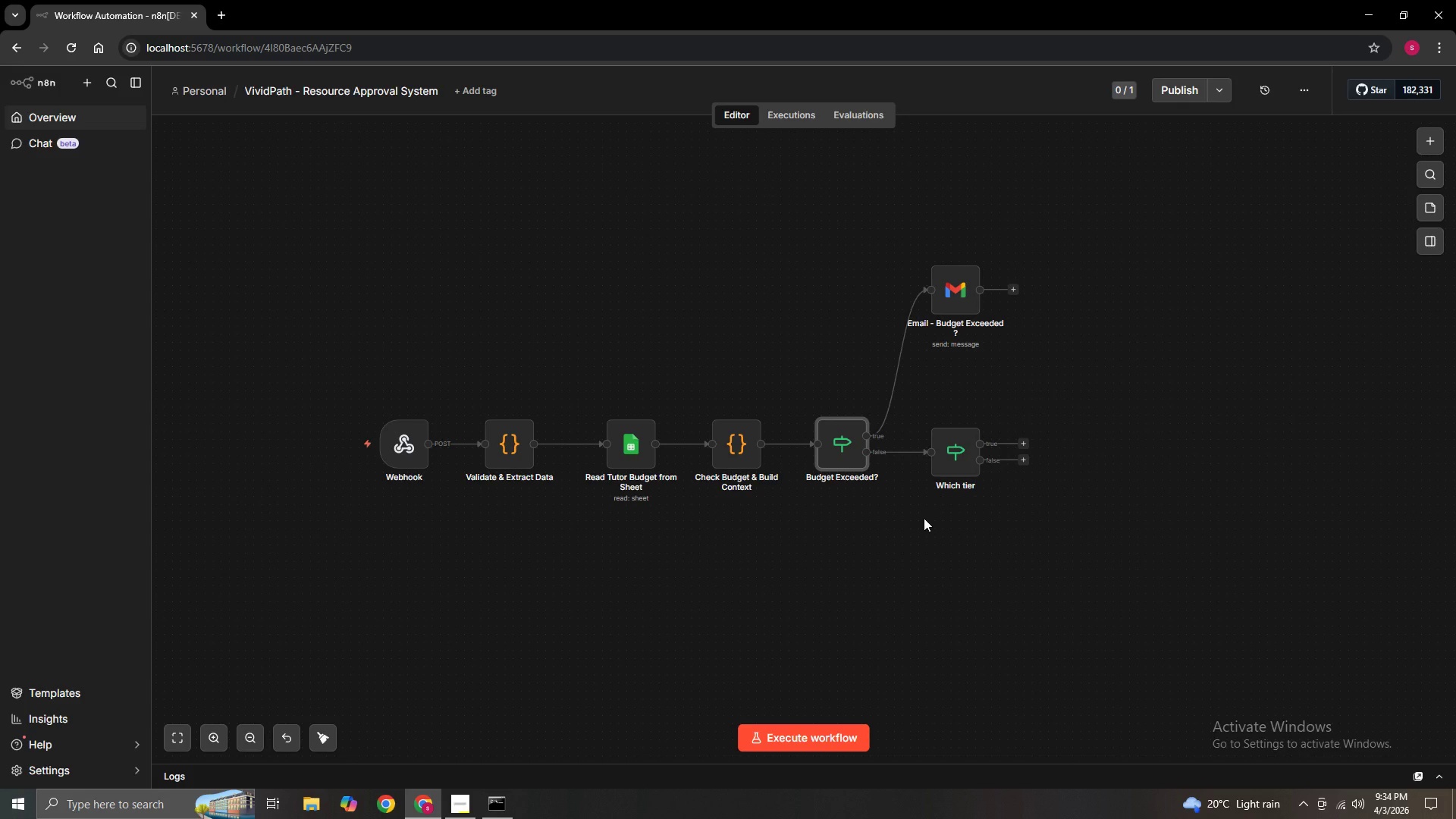 
wait(5.58)
 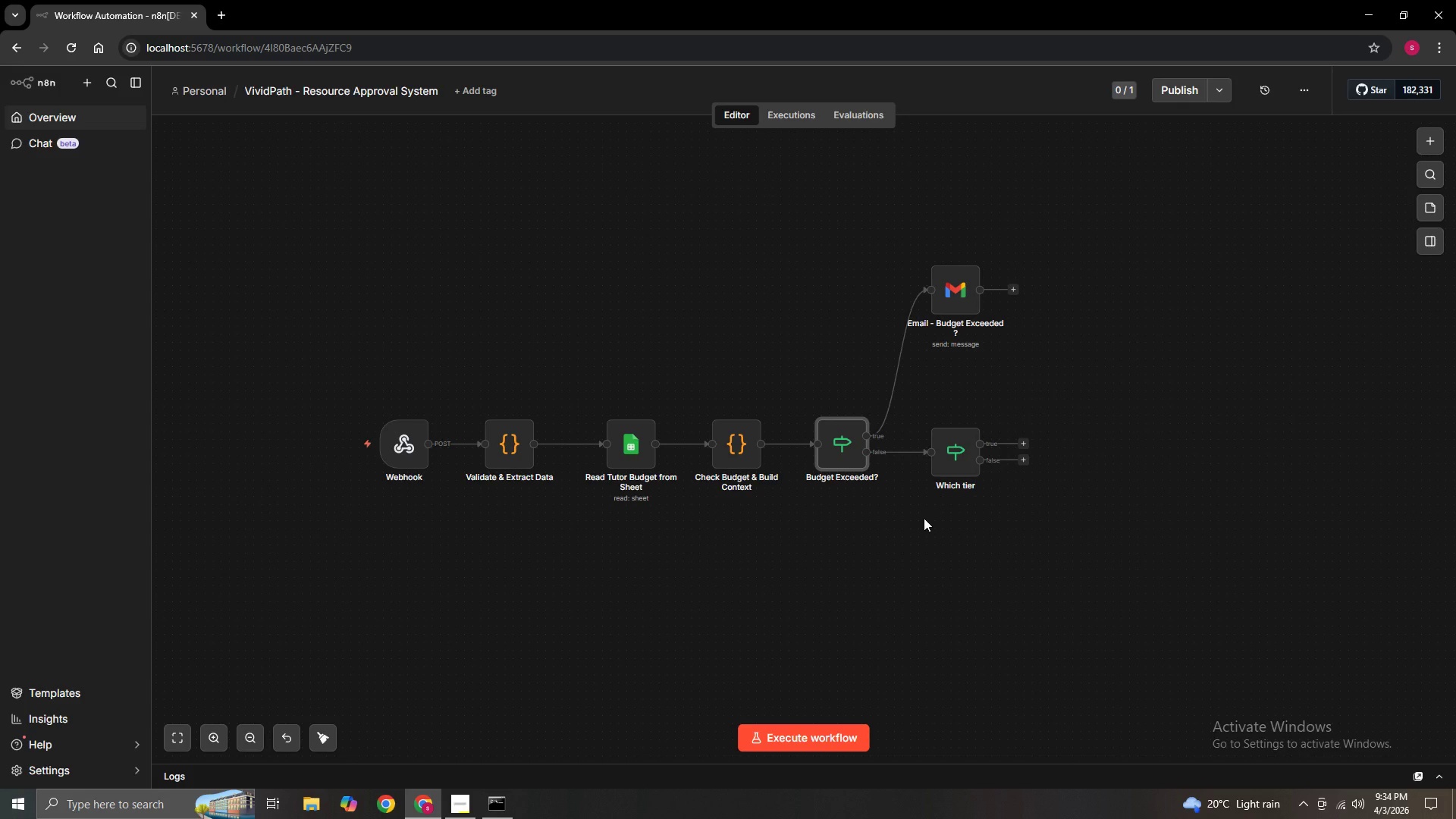 
double_click([944, 469])
 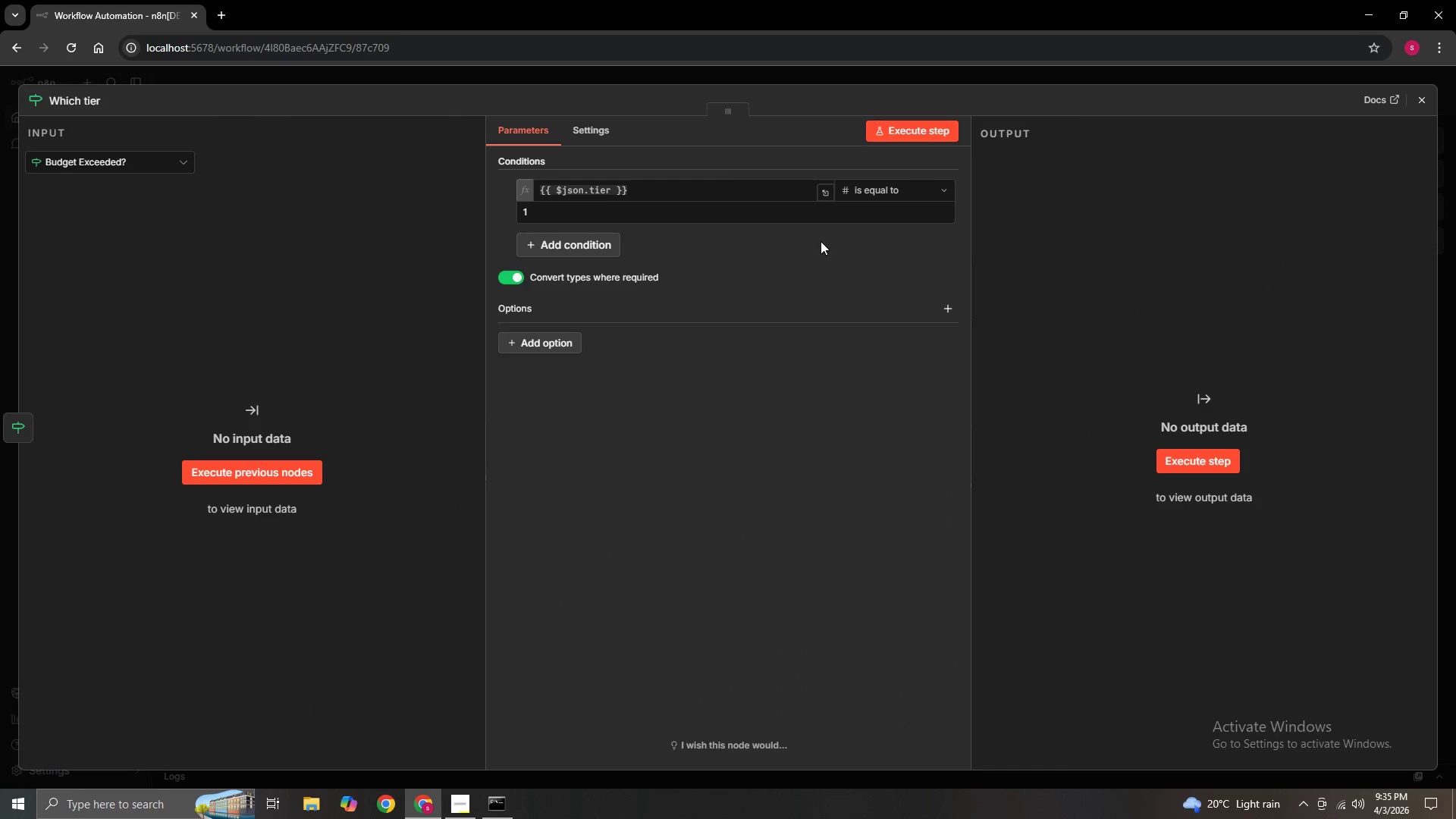 
left_click([844, 192])
 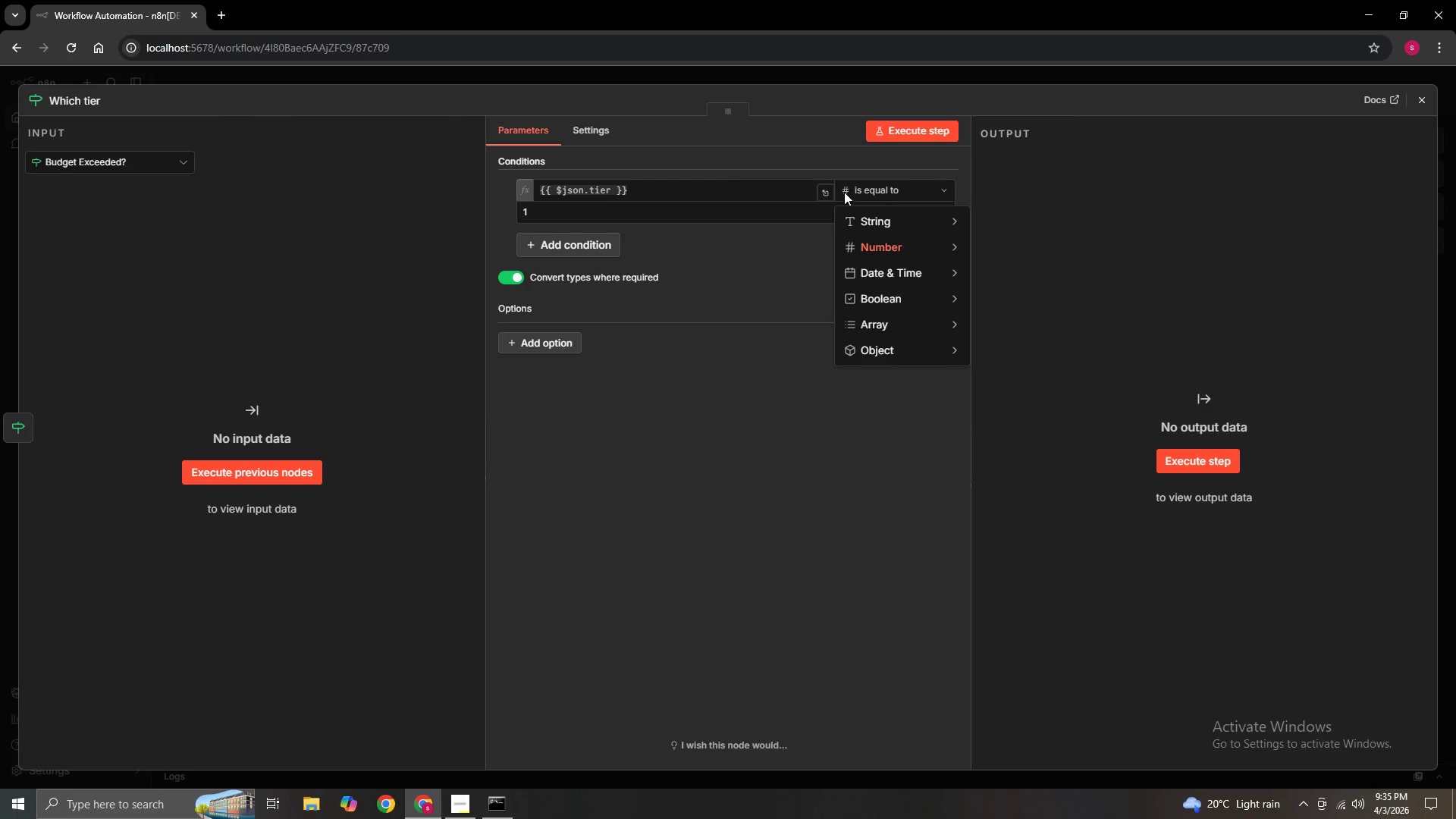 
left_click([844, 192])
 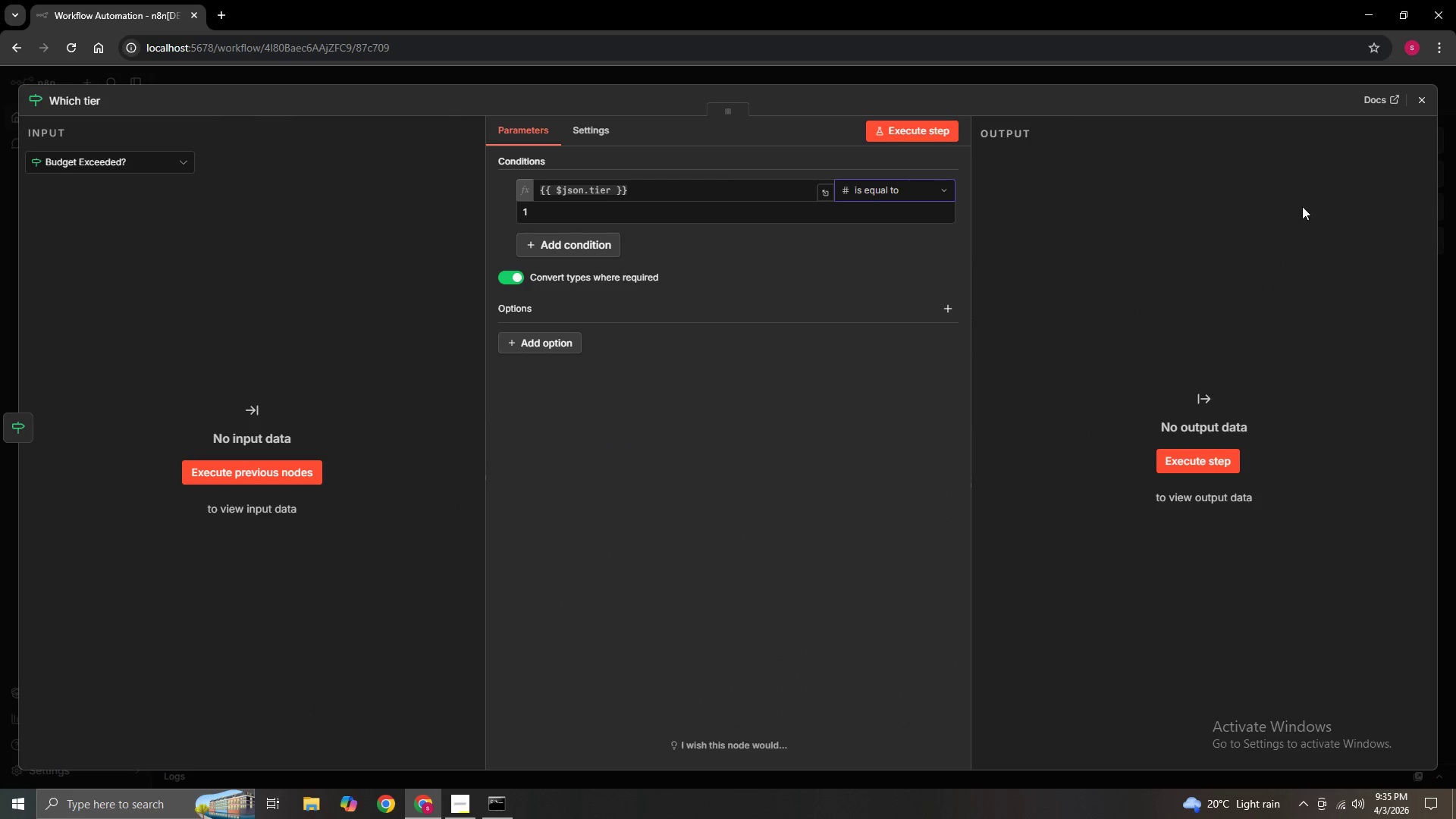 
left_click([1417, 93])
 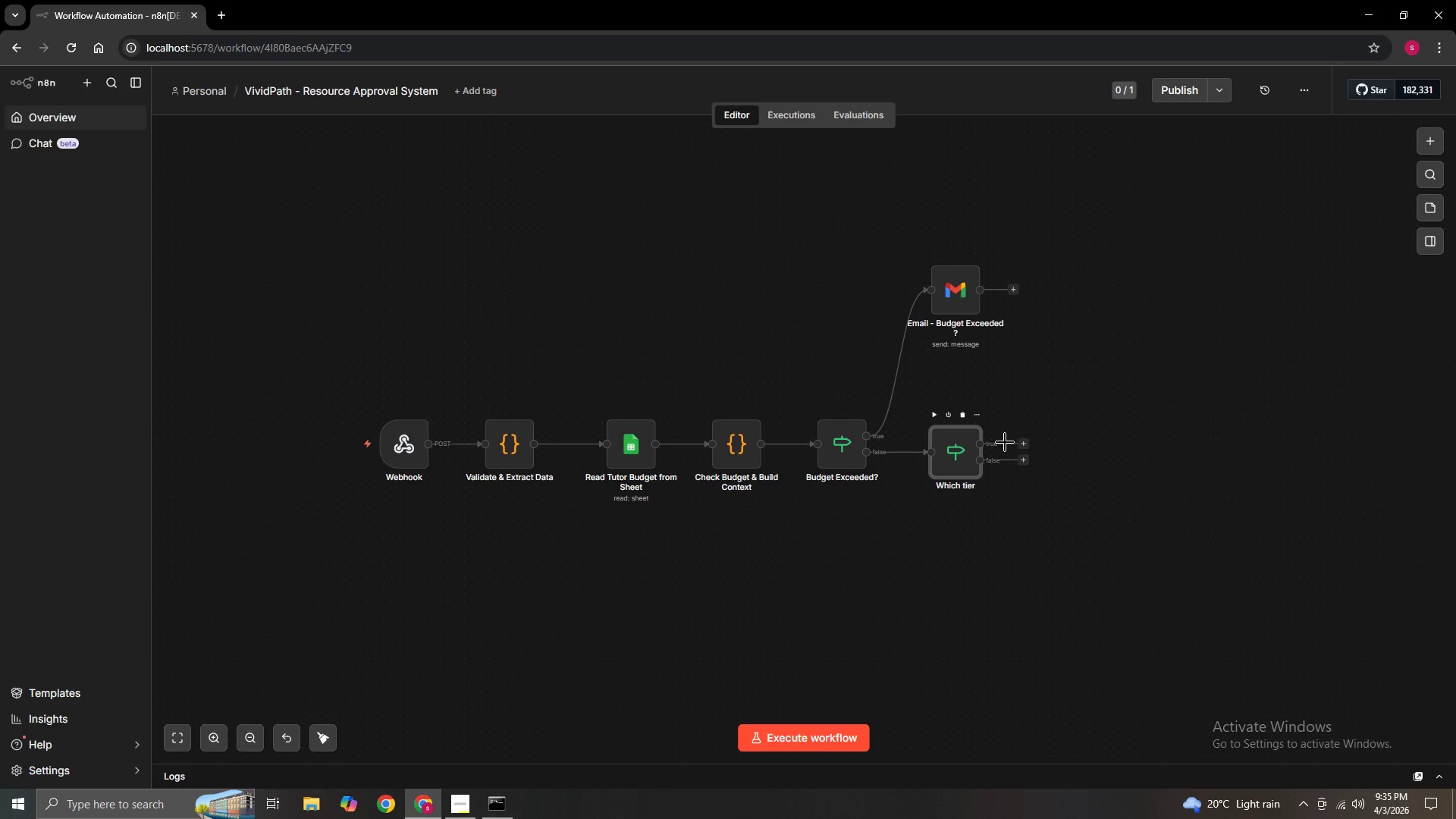 
wait(11.44)
 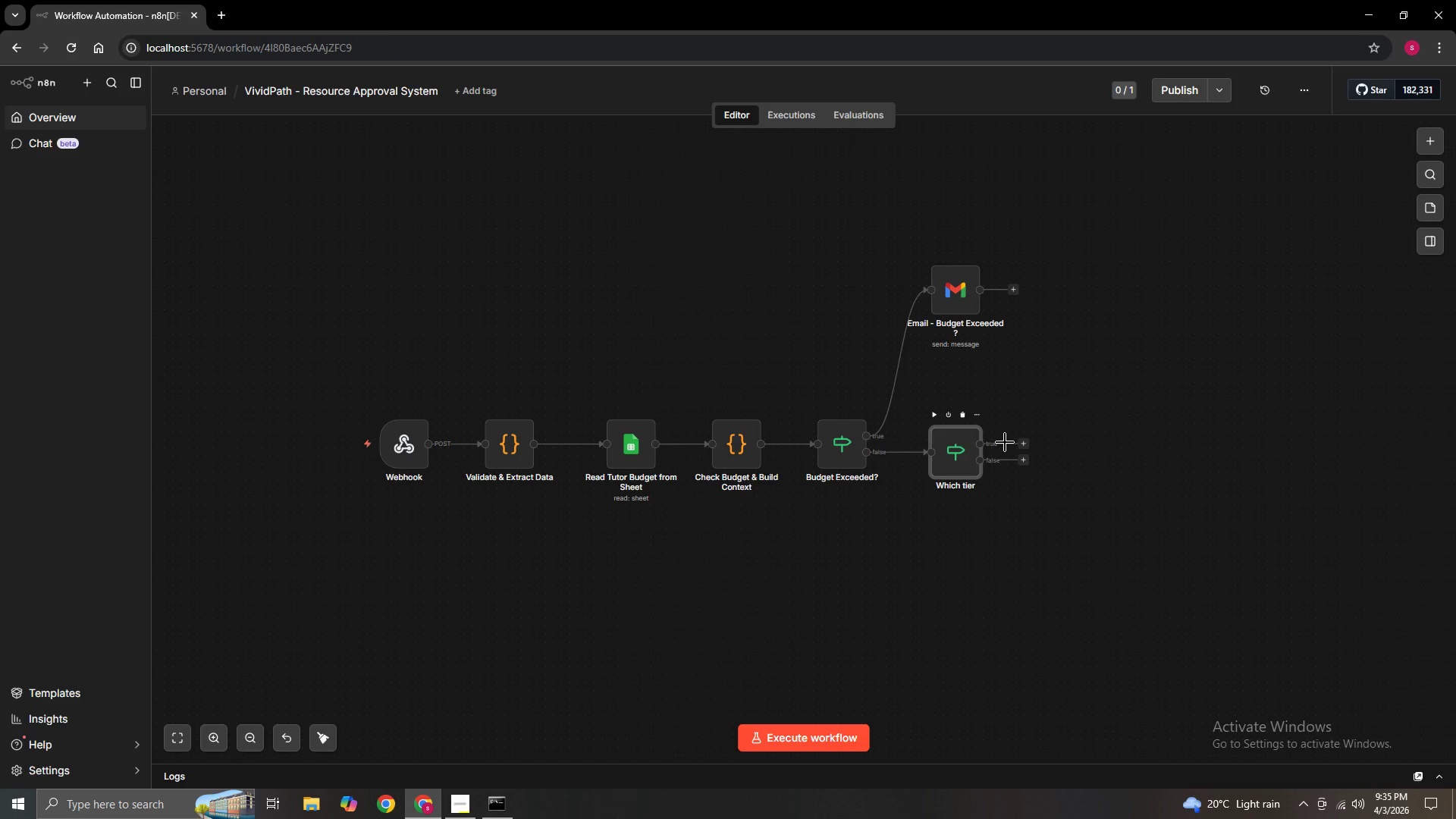 
hold_key(key=ControlLeft, duration=0.81)
scroll: coordinate [1082, 552], scroll_direction: up, amount: 1.0
 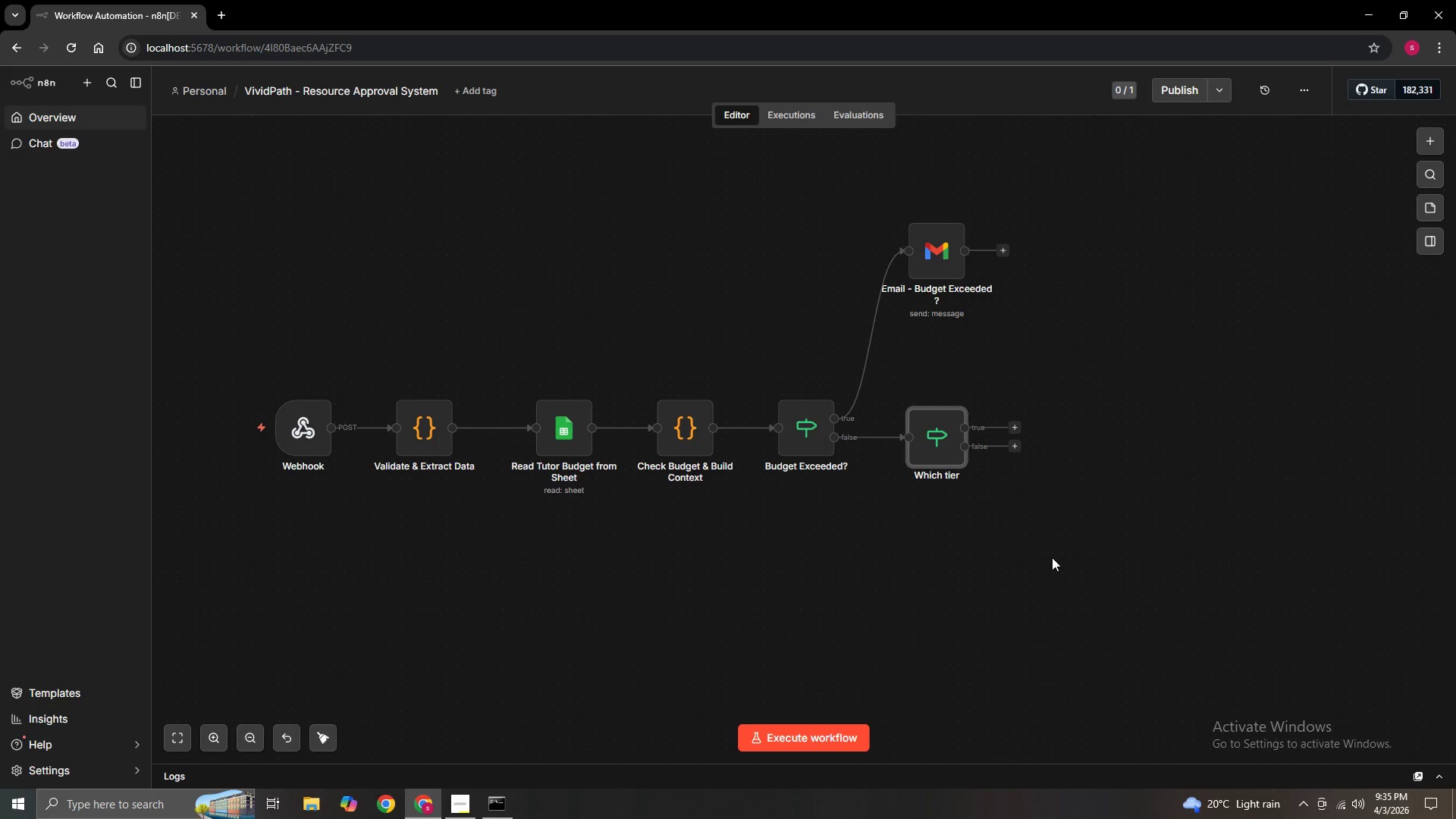 
hold_key(key=ShiftLeft, duration=1.08)
scroll: coordinate [1032, 562], scroll_direction: up, amount: 1.0
 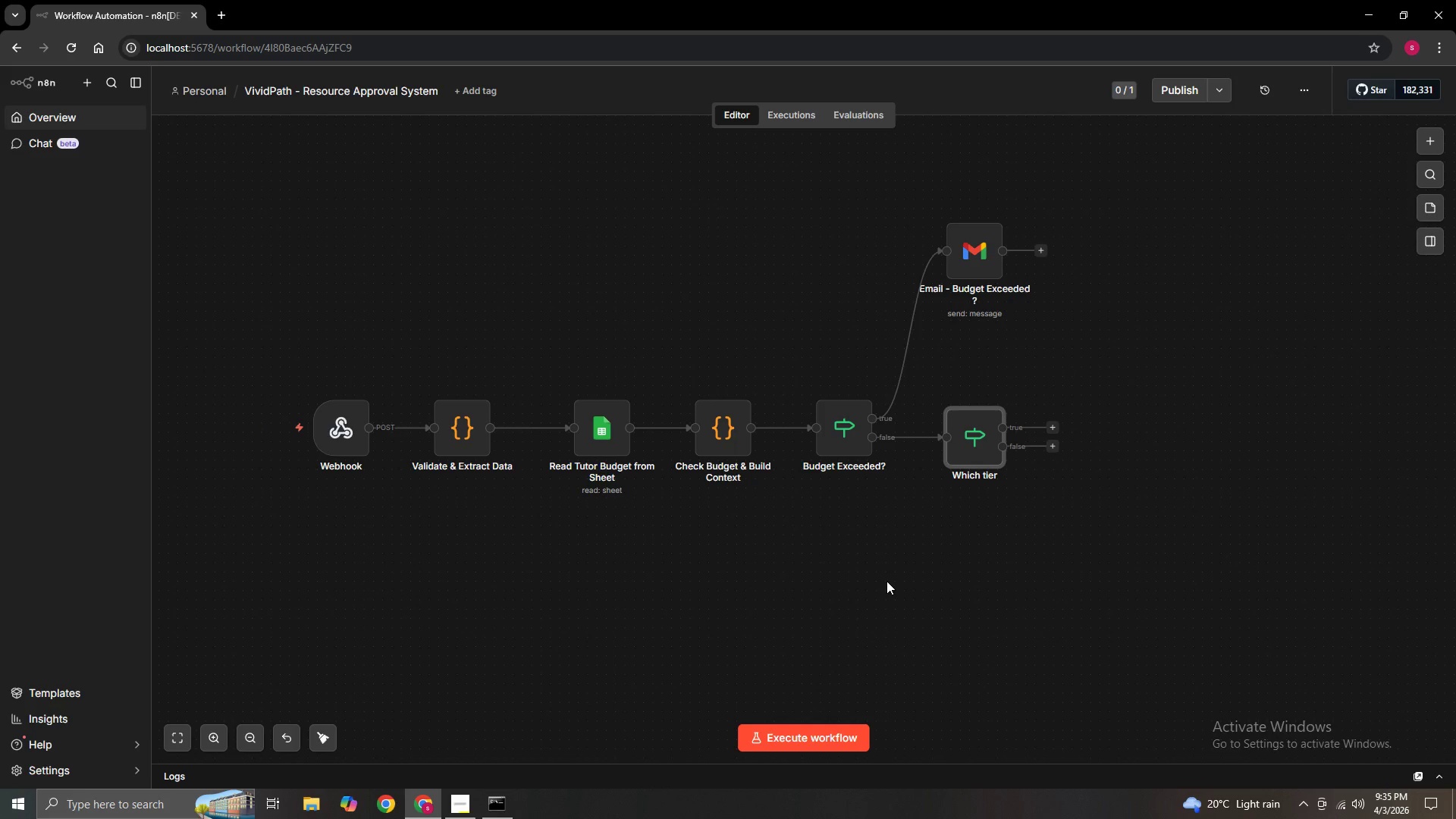 
hold_key(key=ShiftLeft, duration=0.55)
 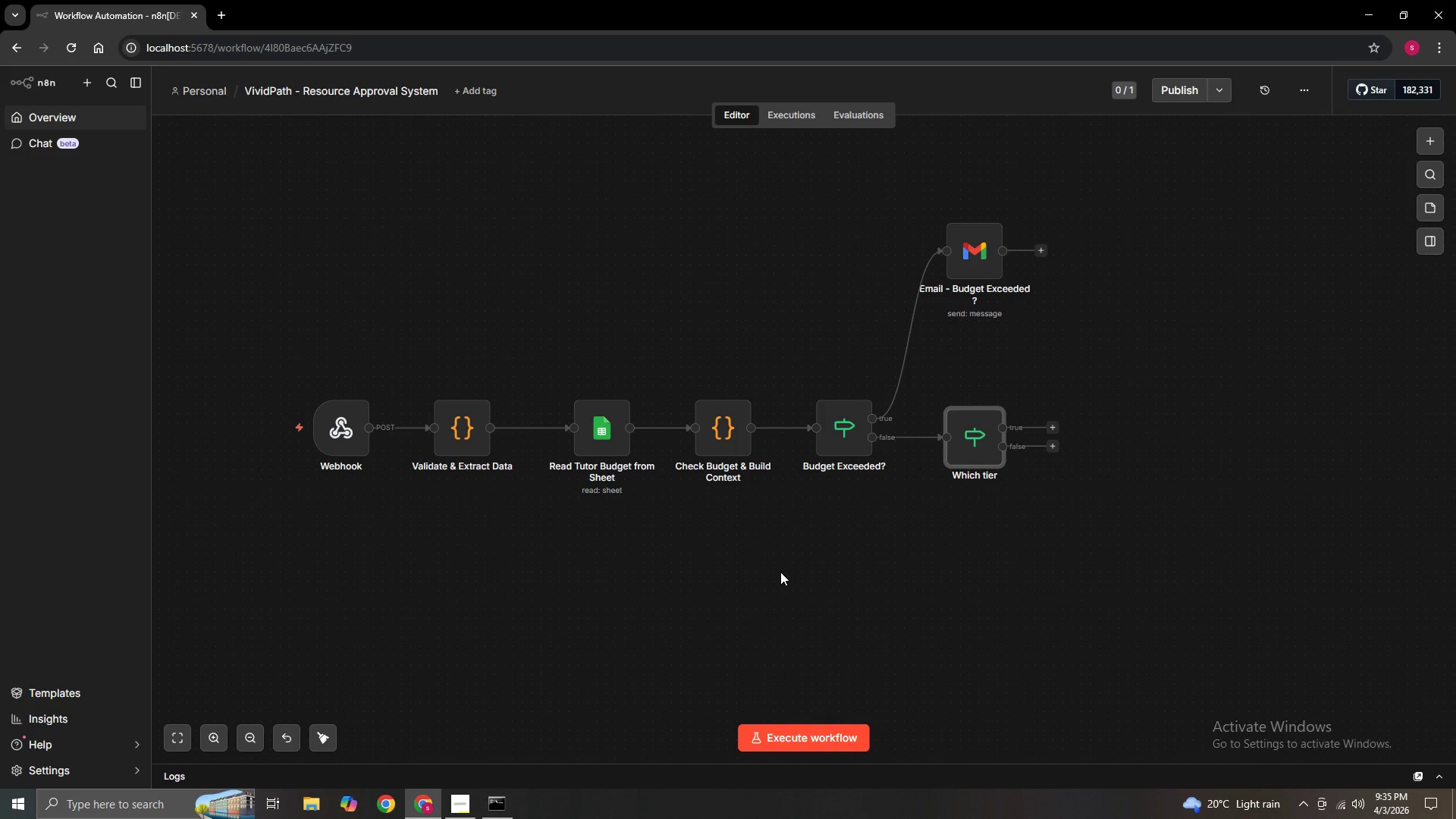 
hold_key(key=ControlLeft, duration=1.5)
left_click_drag(start_coordinate=[778, 573], to_coordinate=[522, 585])
 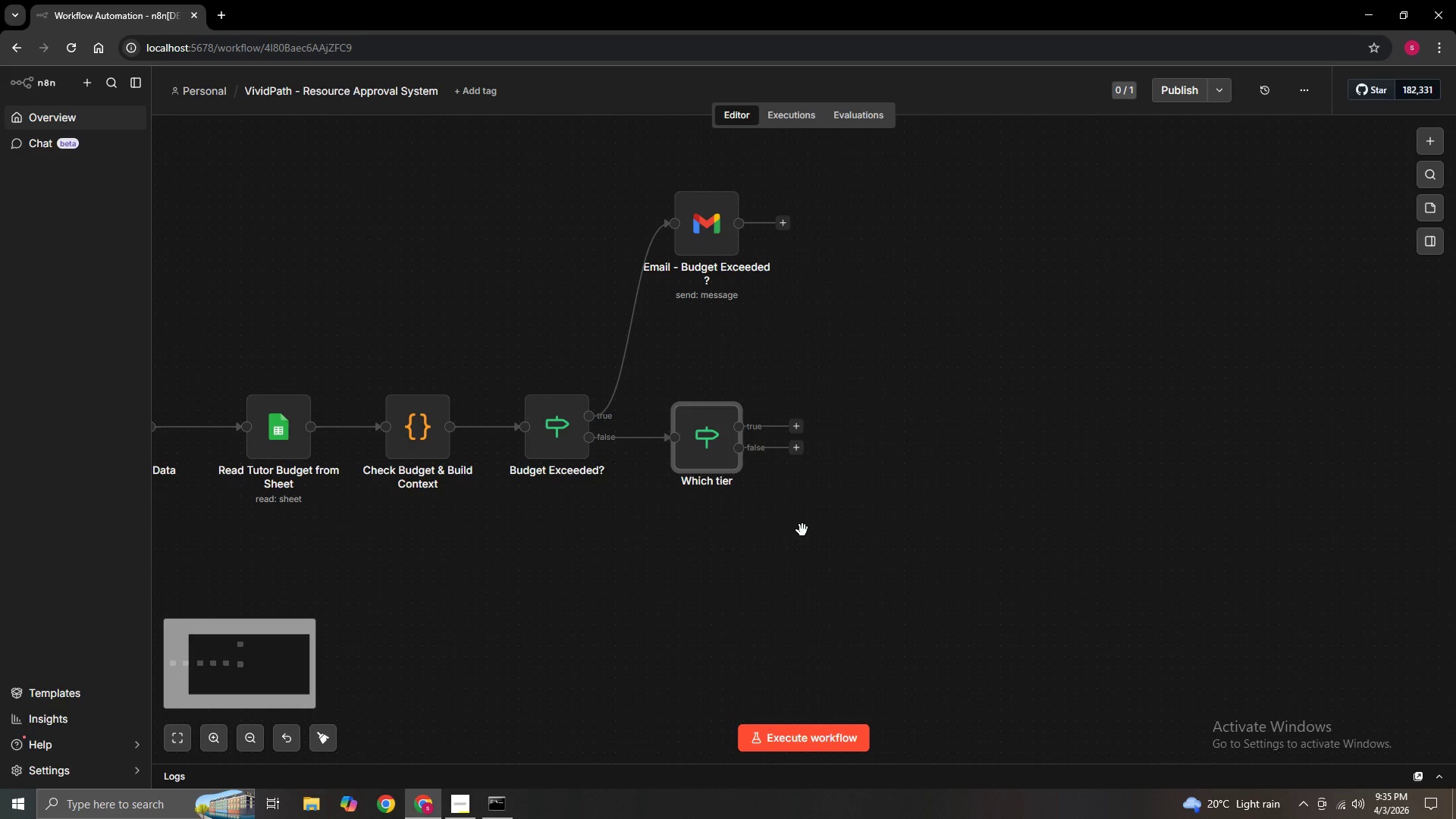 
hold_key(key=ControlLeft, duration=1.52)
 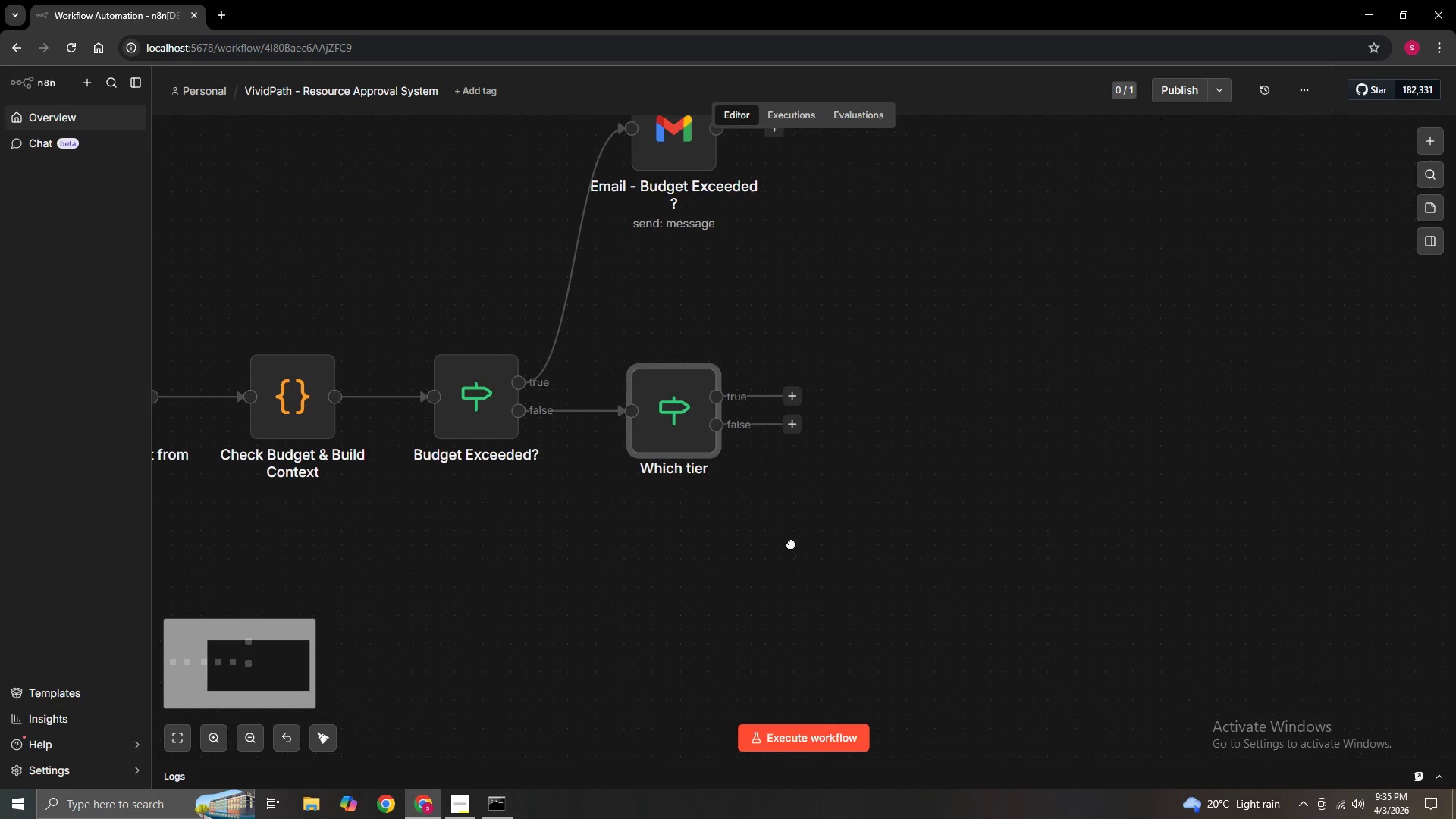 
hold_key(key=ControlLeft, duration=1.51)
left_click_drag(start_coordinate=[800, 530], to_coordinate=[787, 563])
 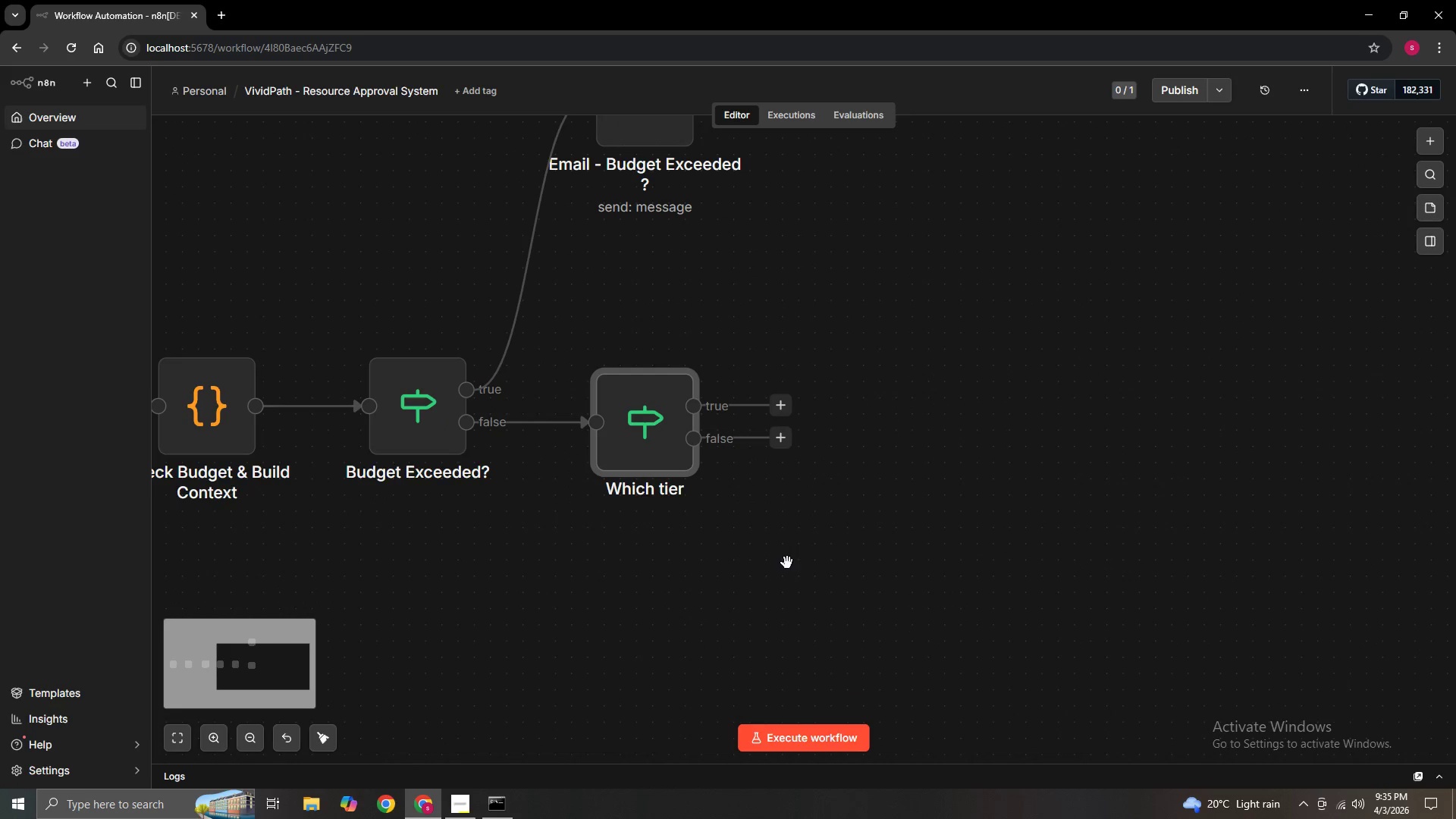 
scroll: coordinate [802, 530], scroll_direction: up, amount: 3.0
 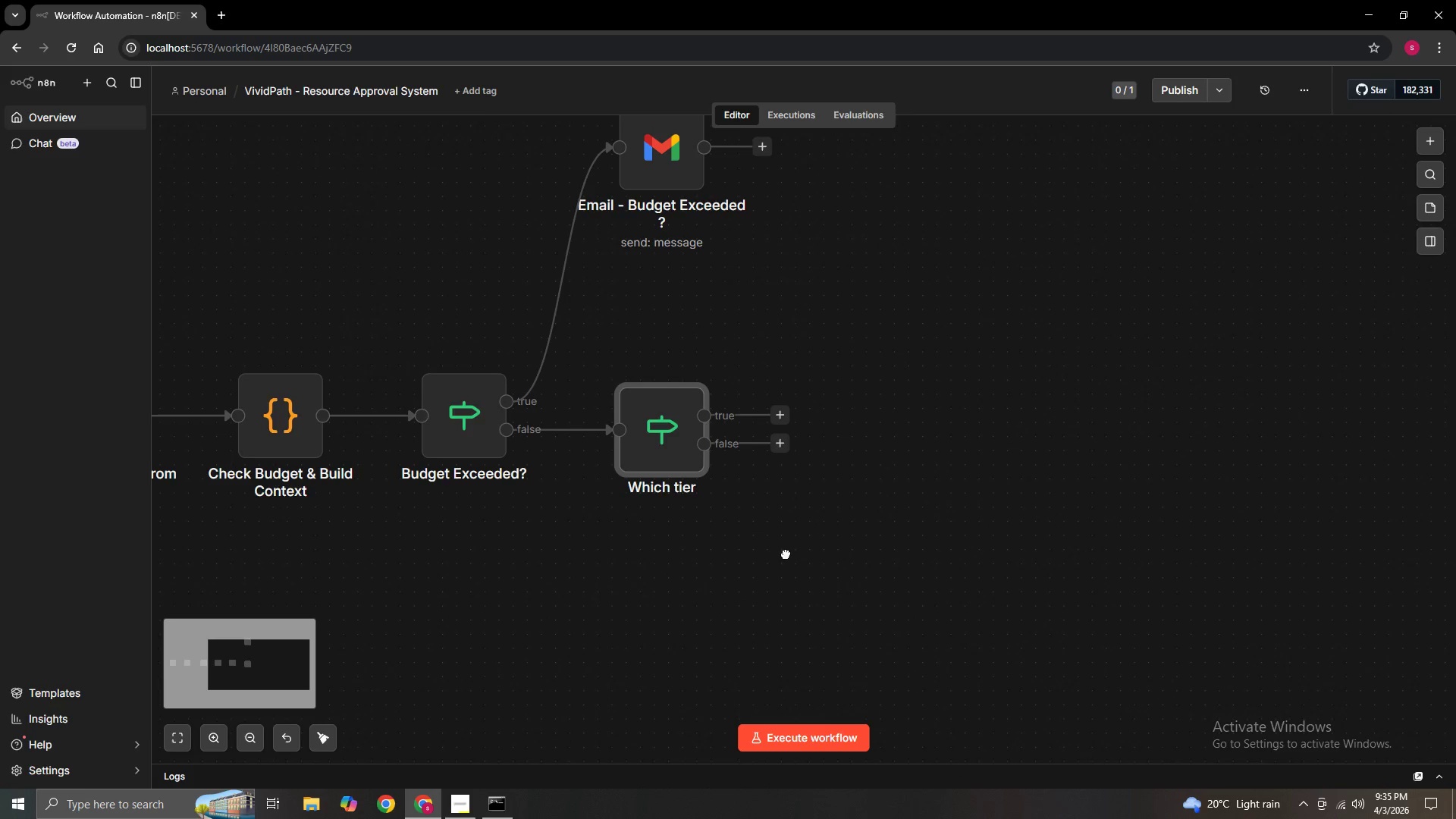 
hold_key(key=ControlLeft, duration=0.86)
 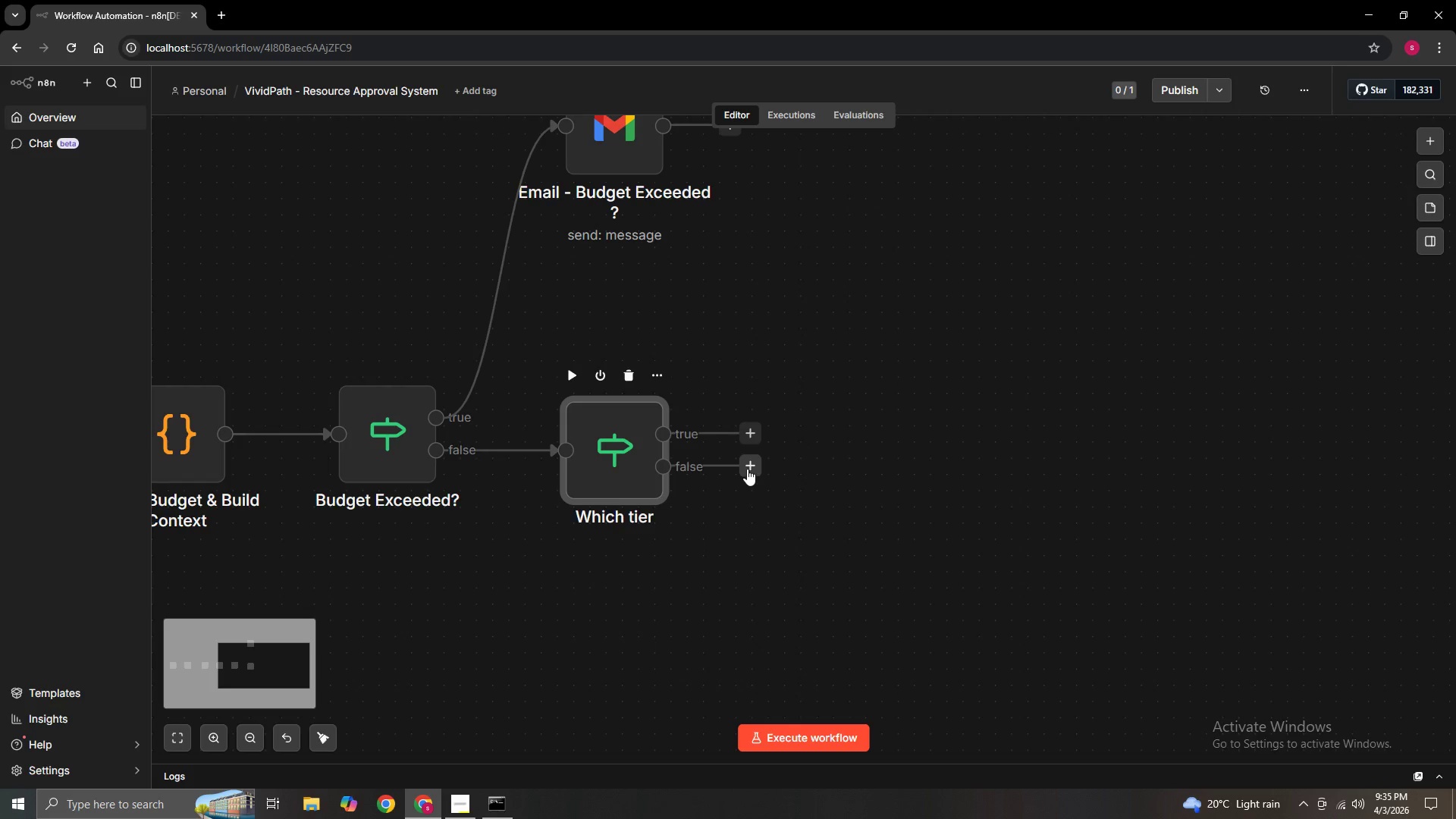 
scroll: coordinate [787, 563], scroll_direction: up, amount: 1.0
 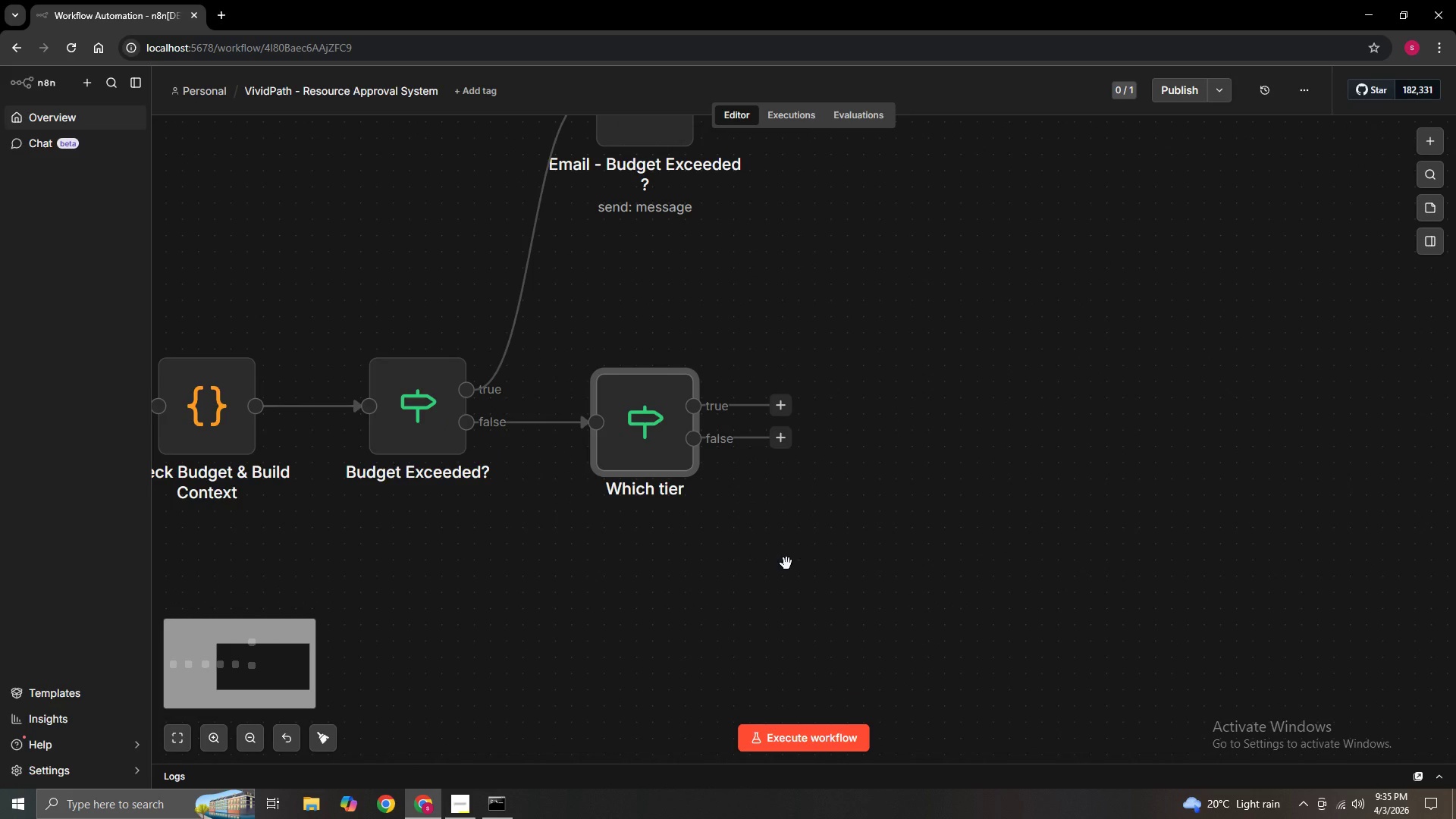 
left_click_drag(start_coordinate=[786, 563], to_coordinate=[756, 592])
 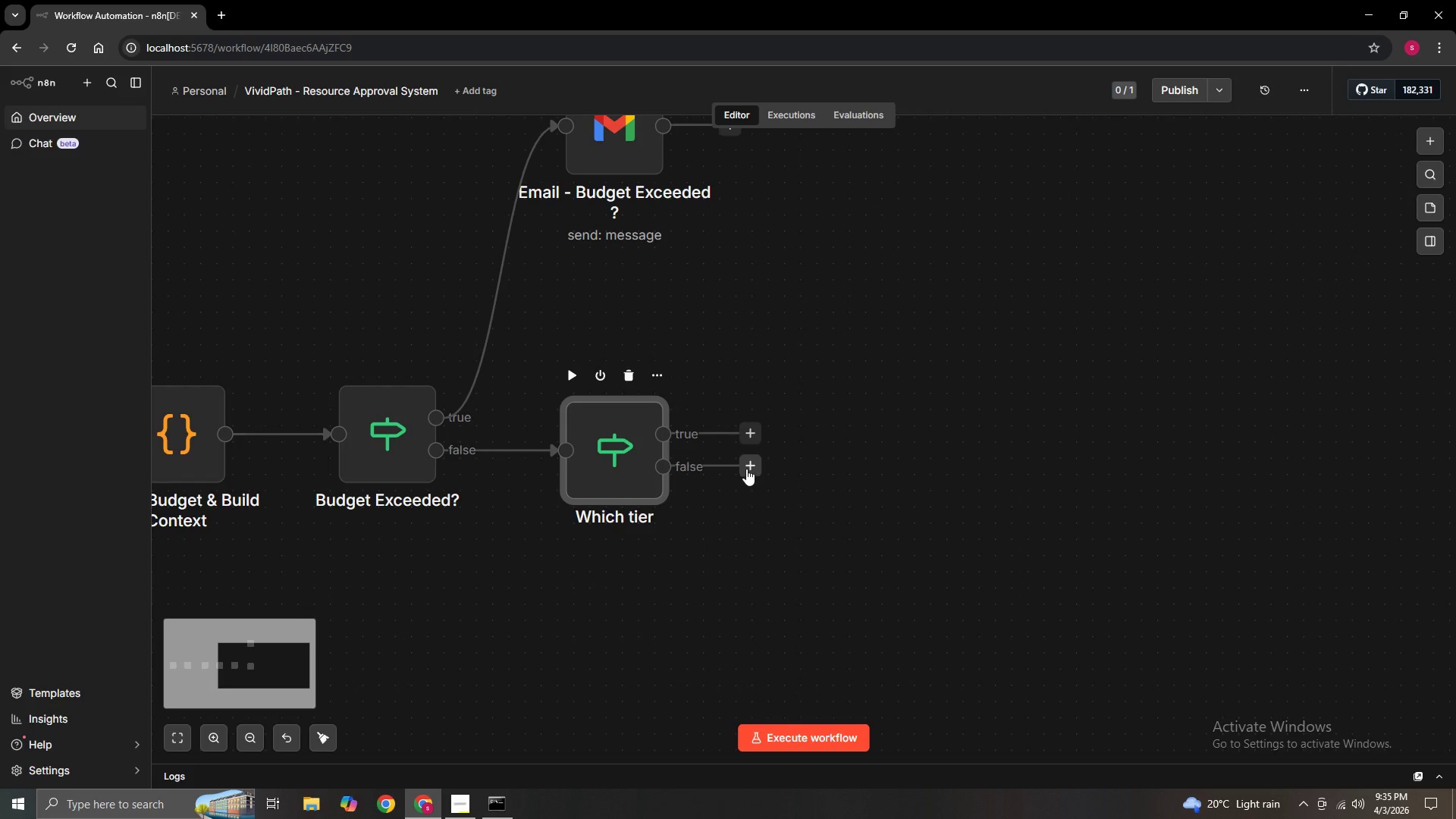 
left_click([746, 469])
 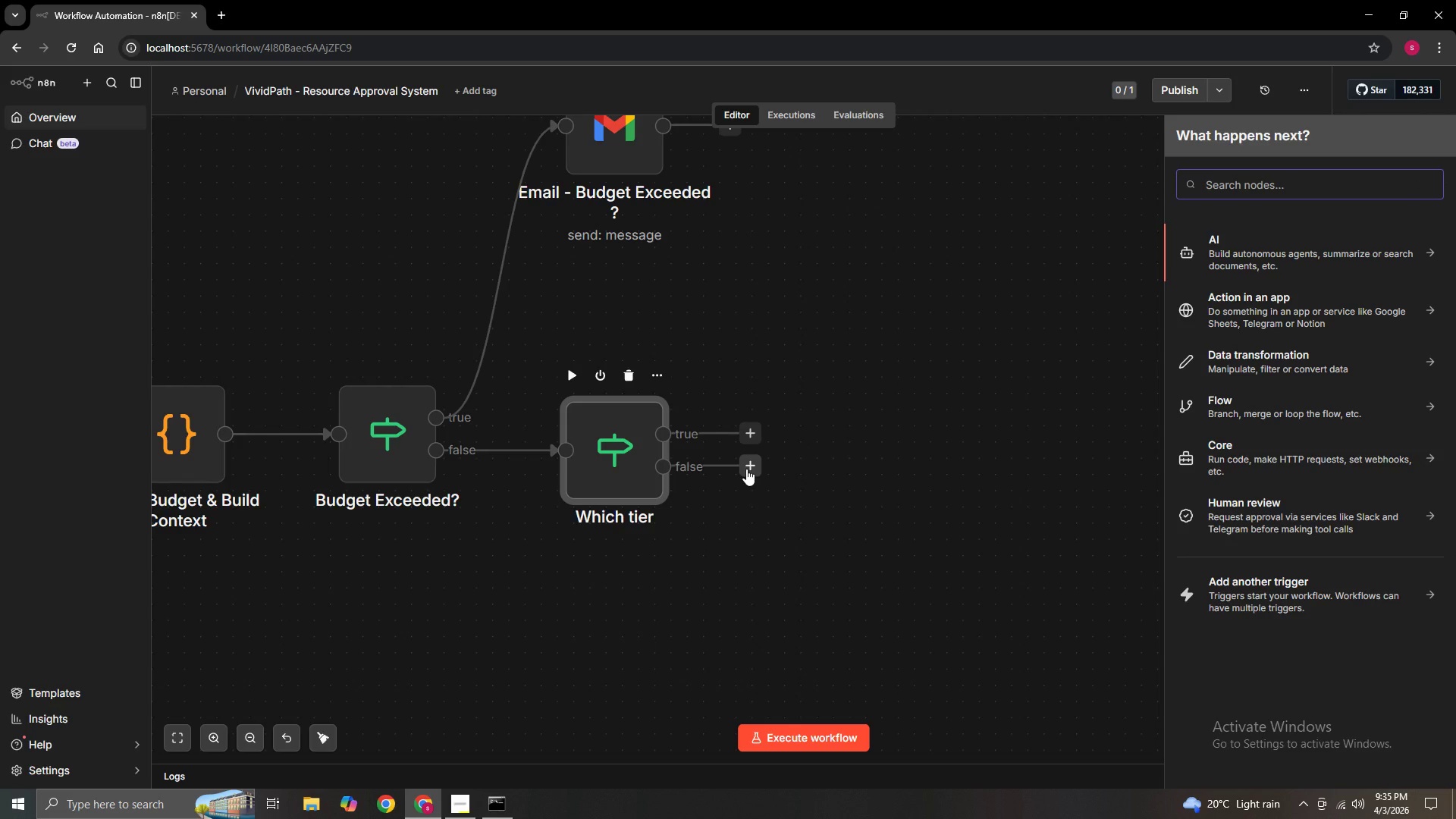 
type(if)
 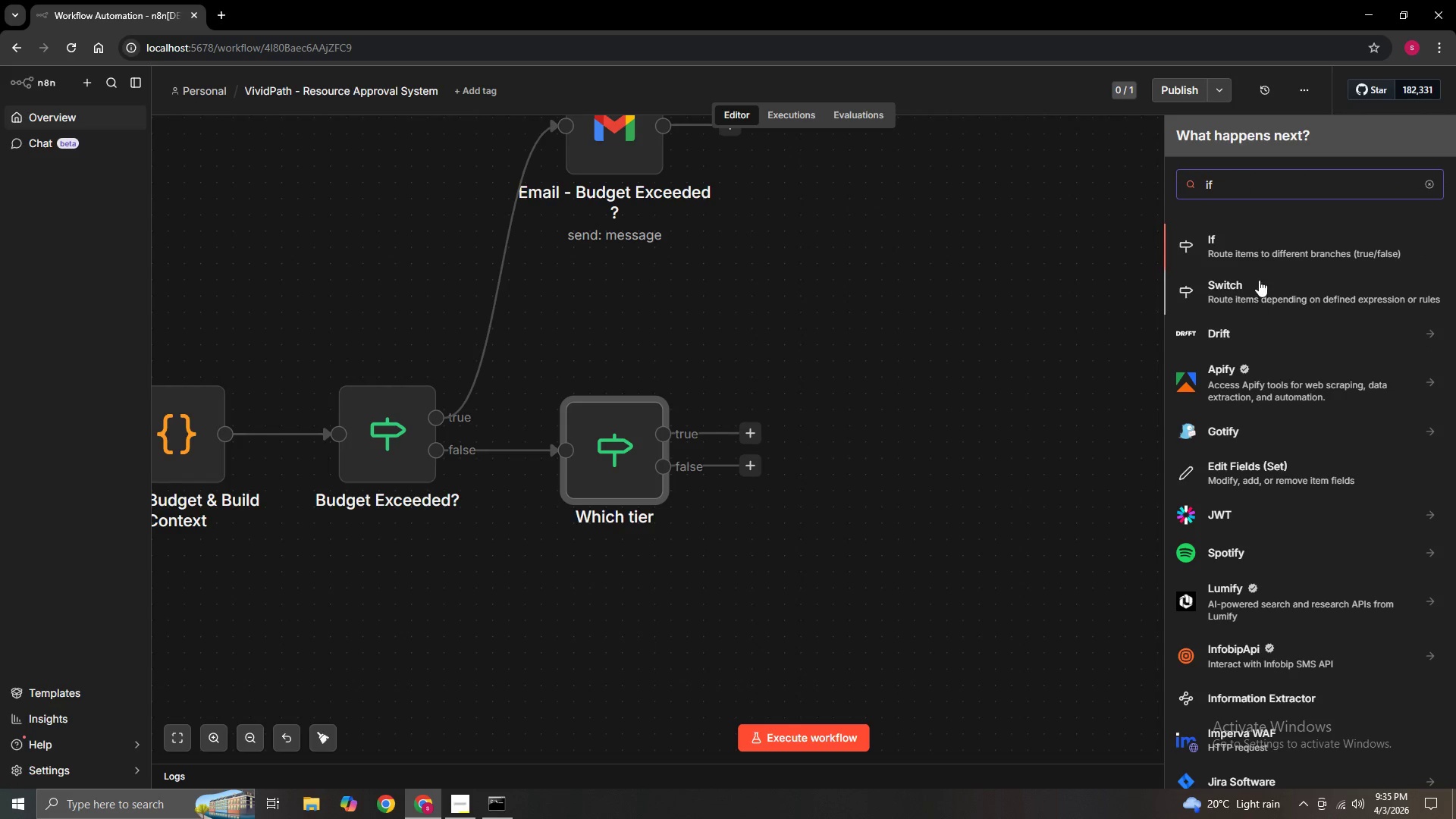 
left_click([1260, 246])
 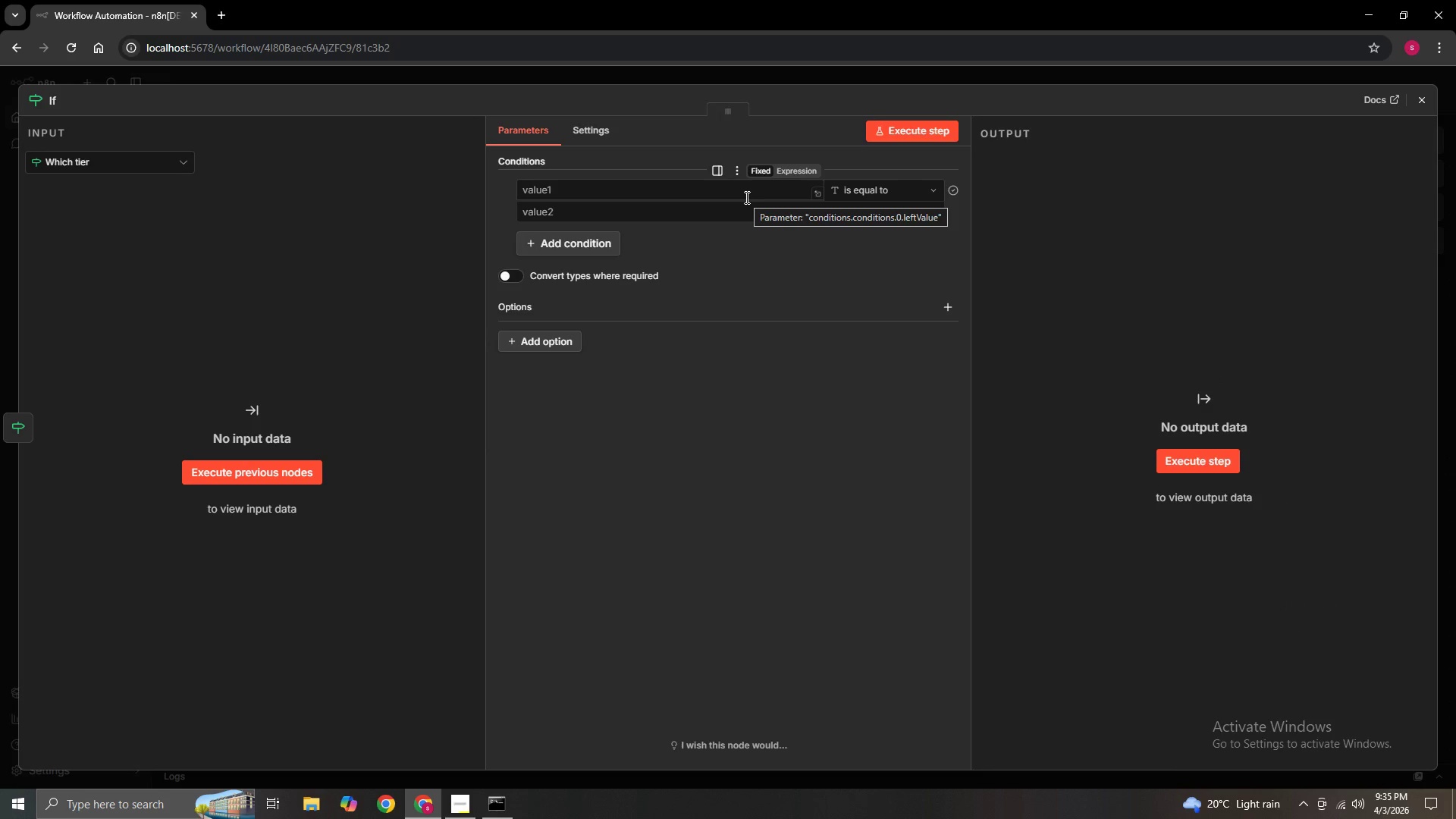 
wait(5.12)
 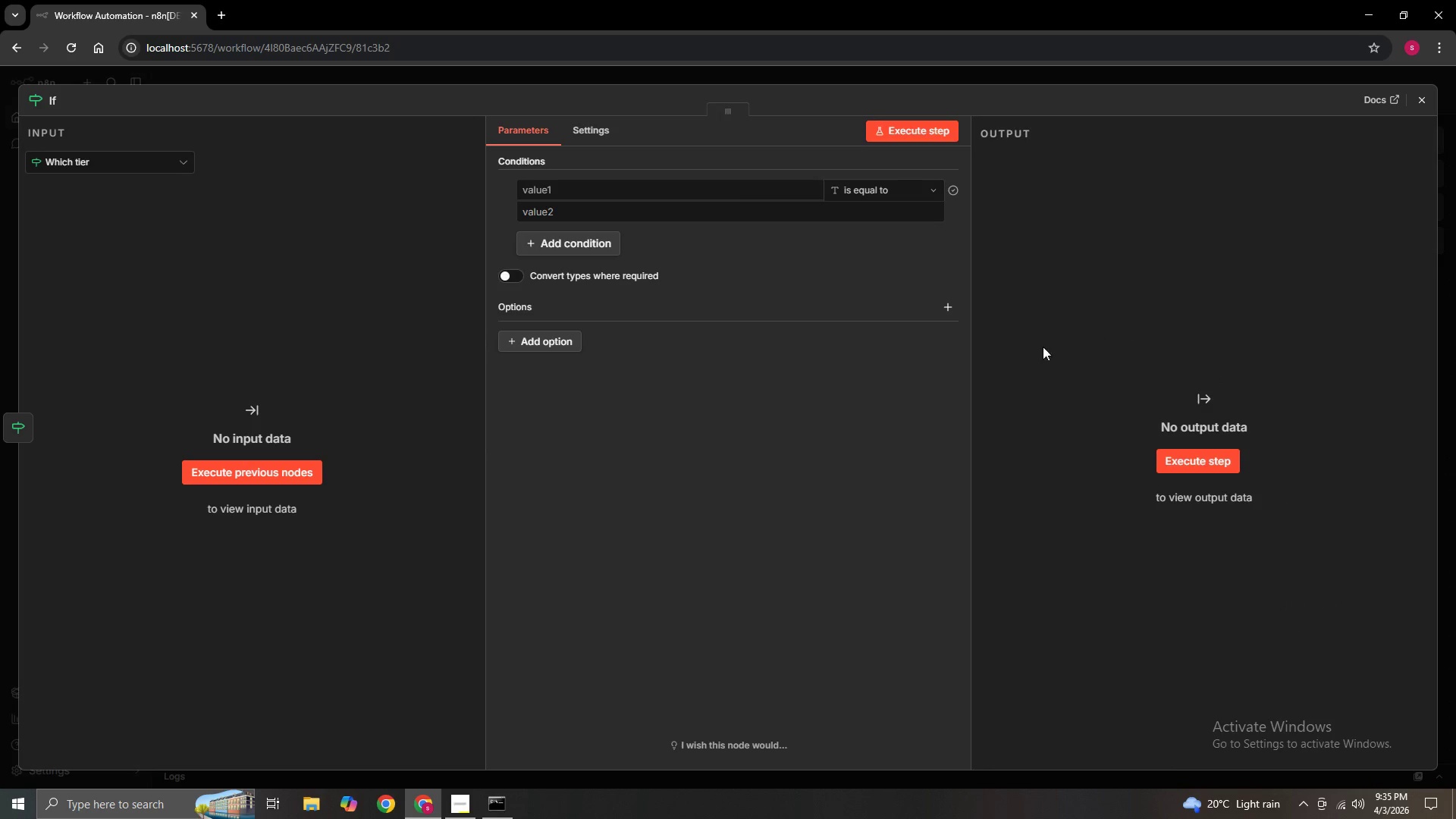 
left_click([745, 196])
 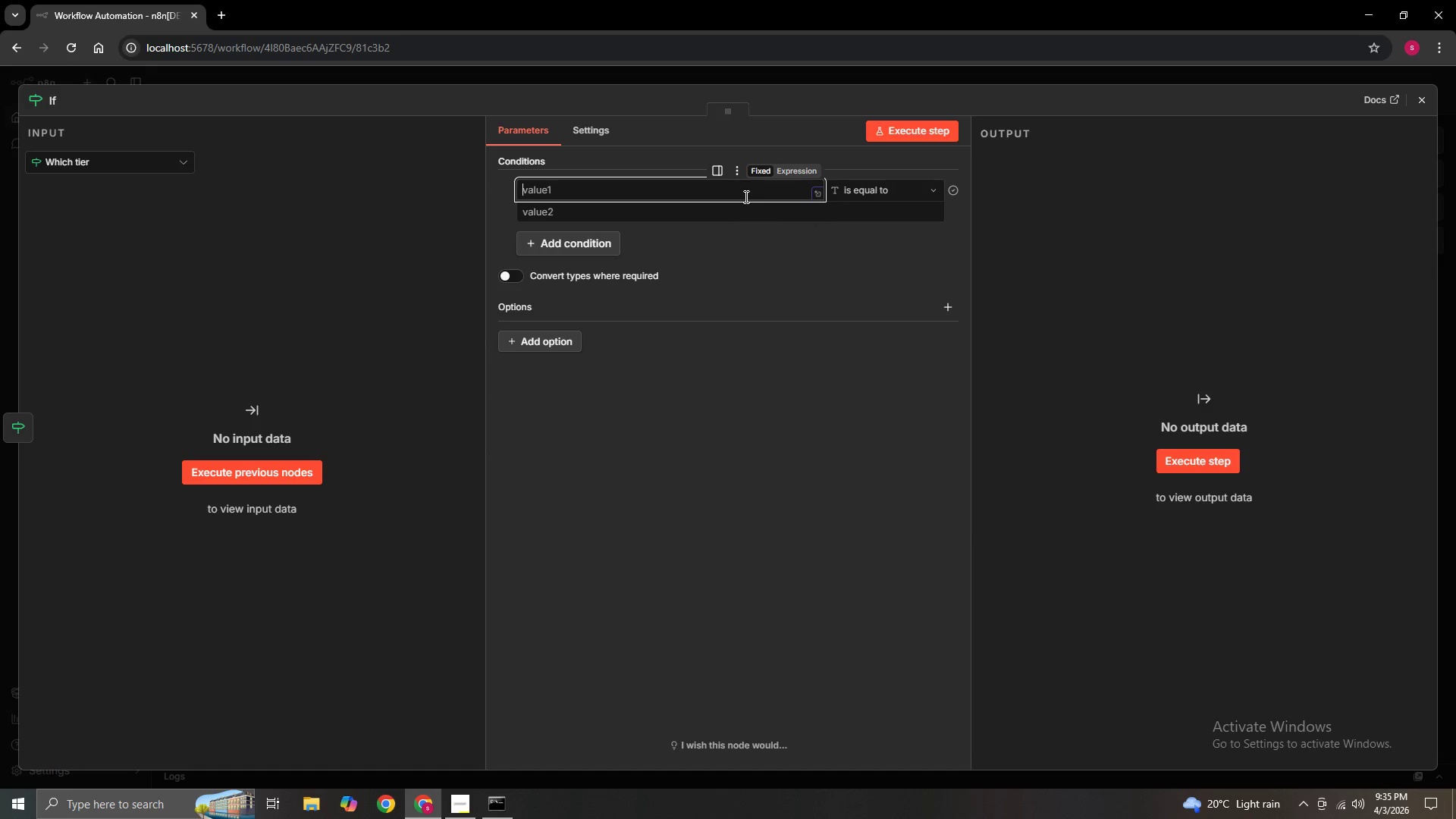 
wait(11.28)
 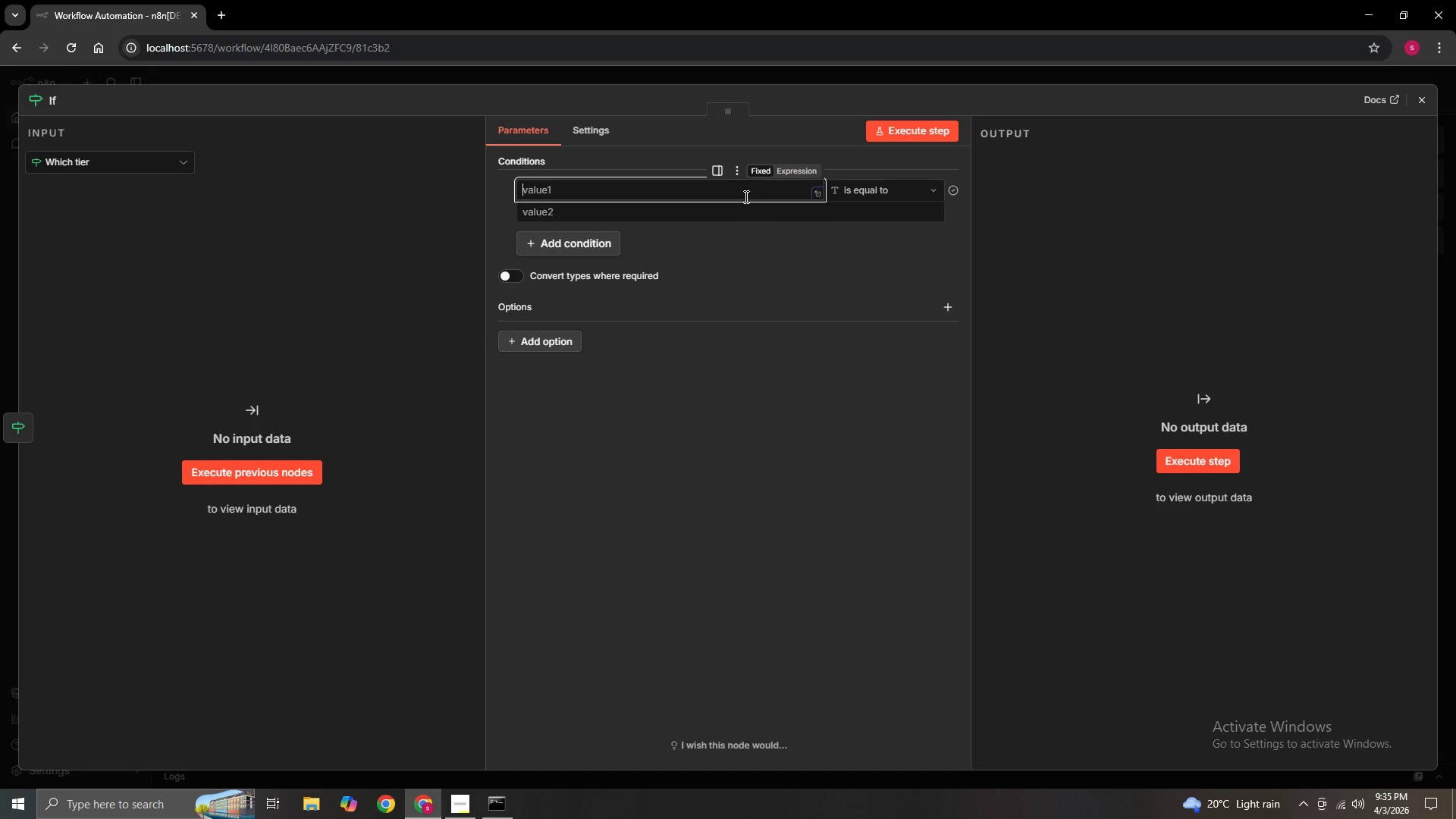 
left_click([1428, 95])
 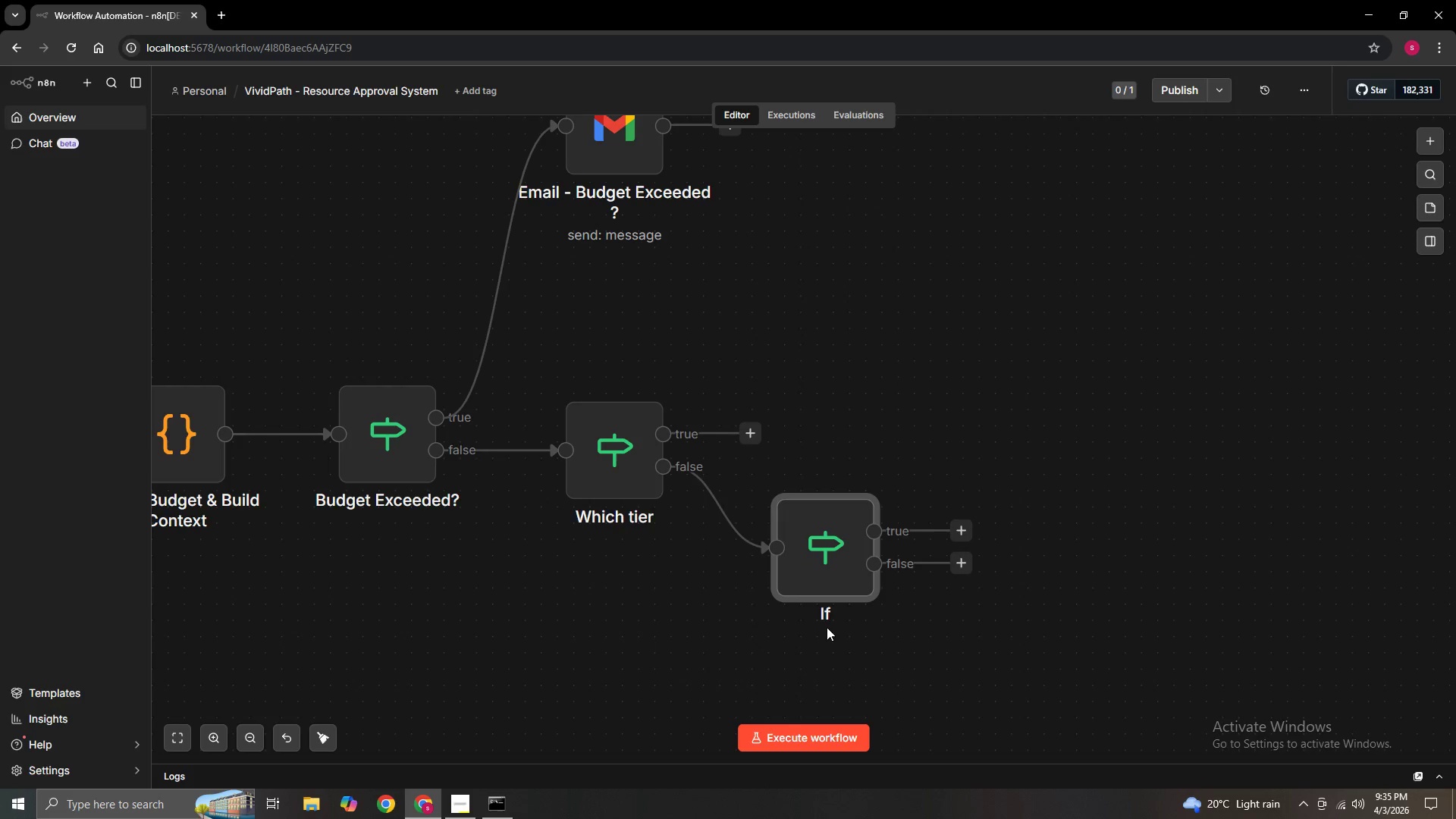 
right_click([825, 610])
 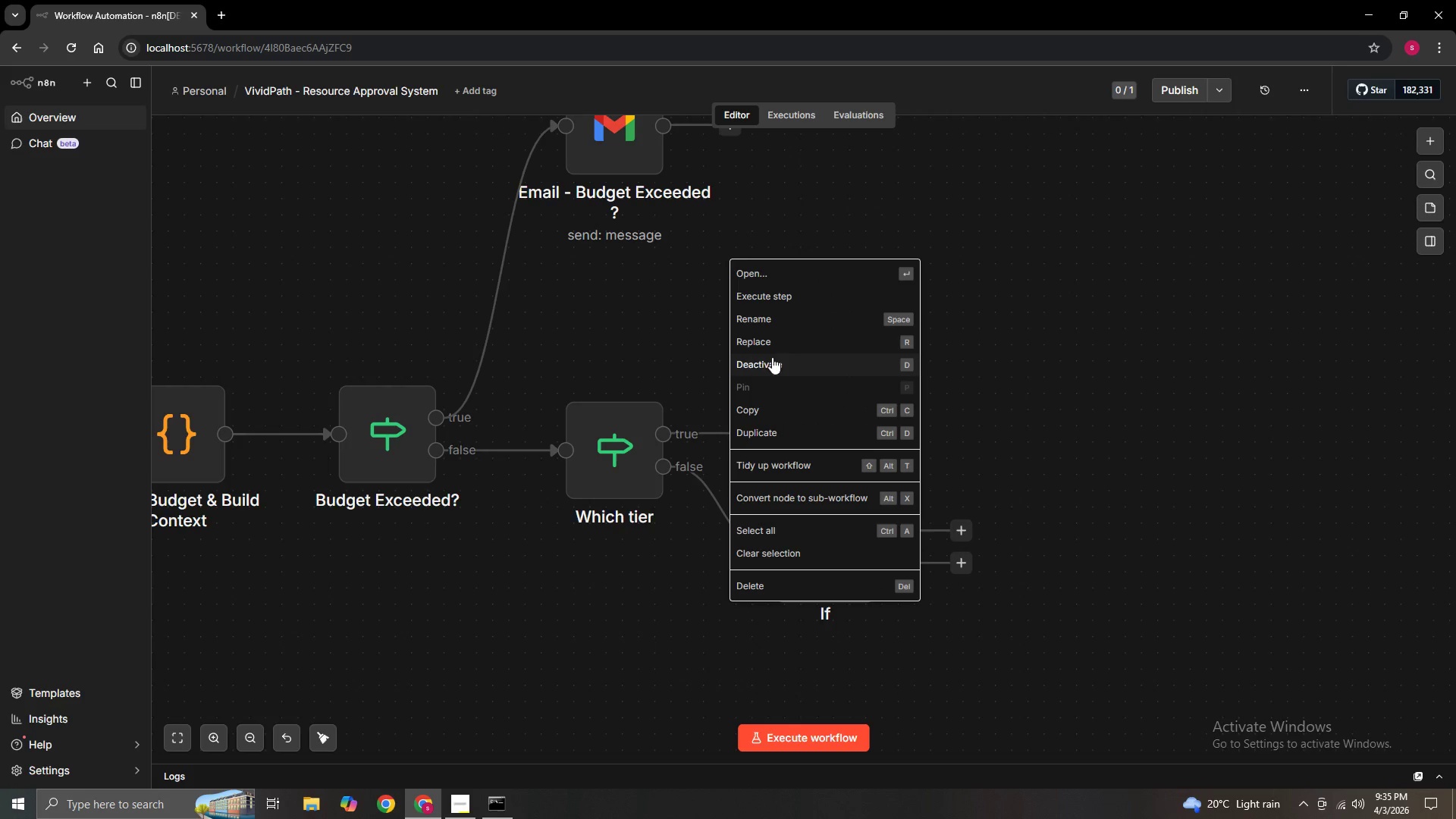 
left_click([776, 321])
 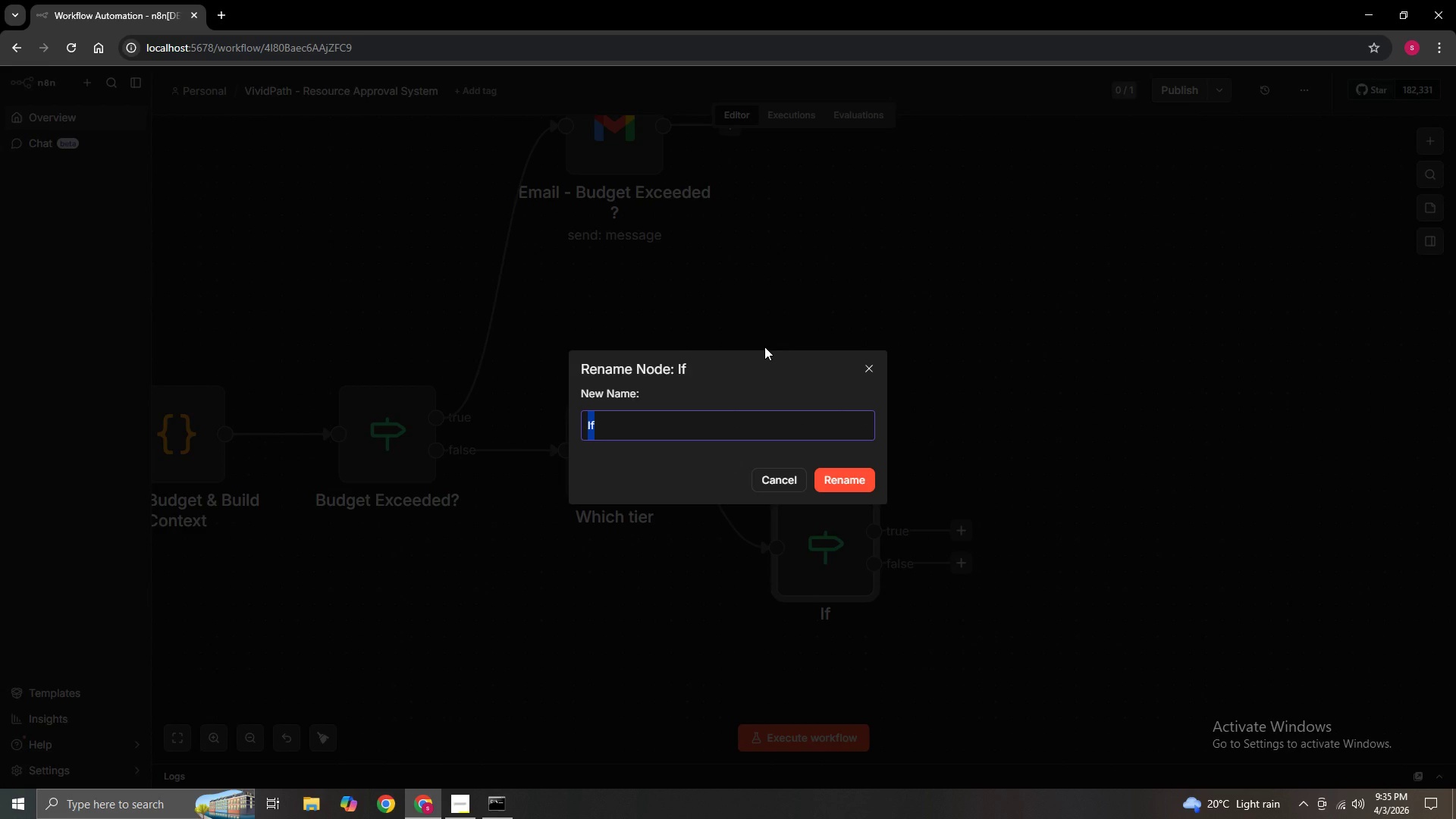 
key(Backspace)
type(Tier 2 or 3?)
 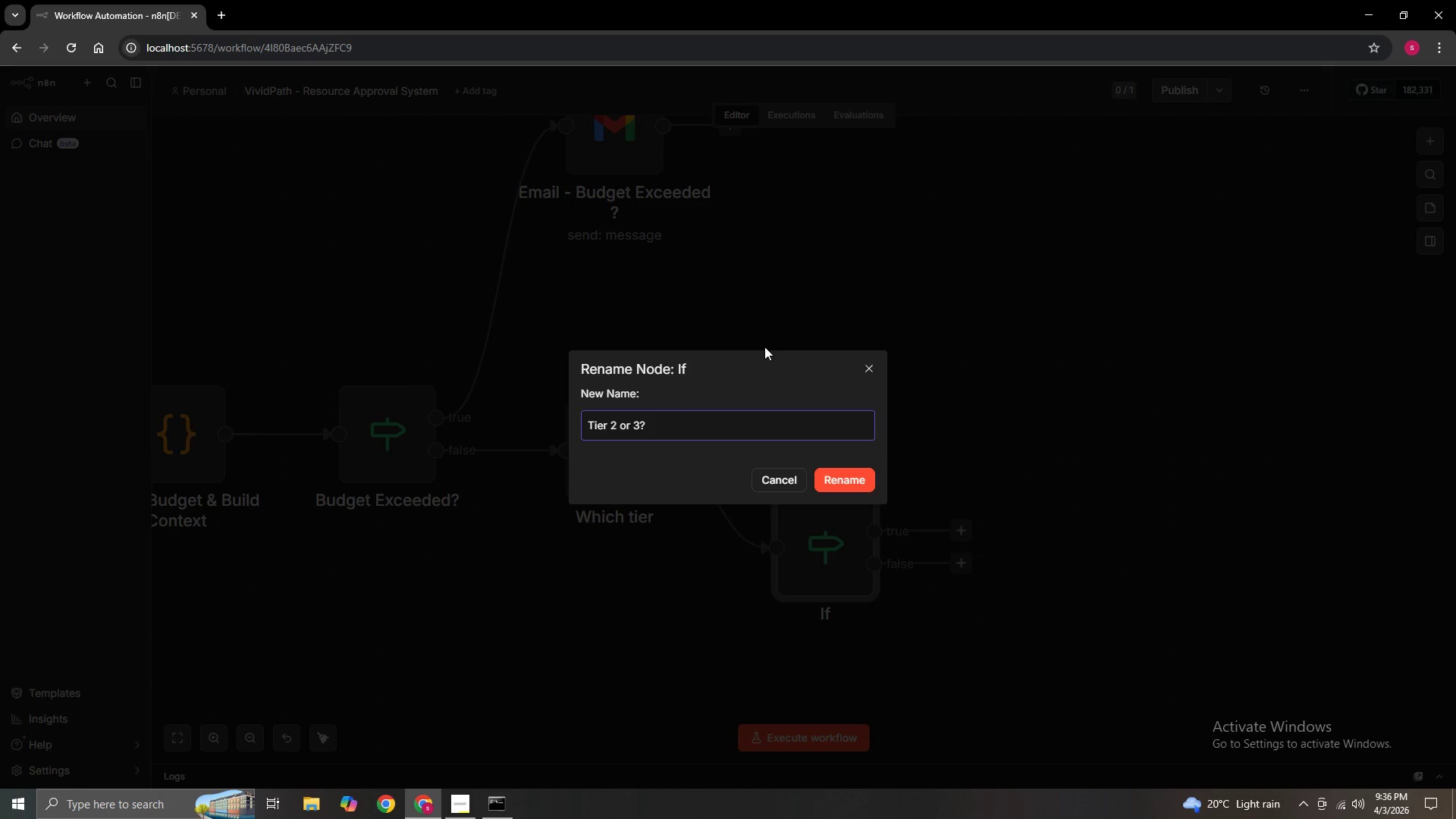 
left_click([843, 484])
 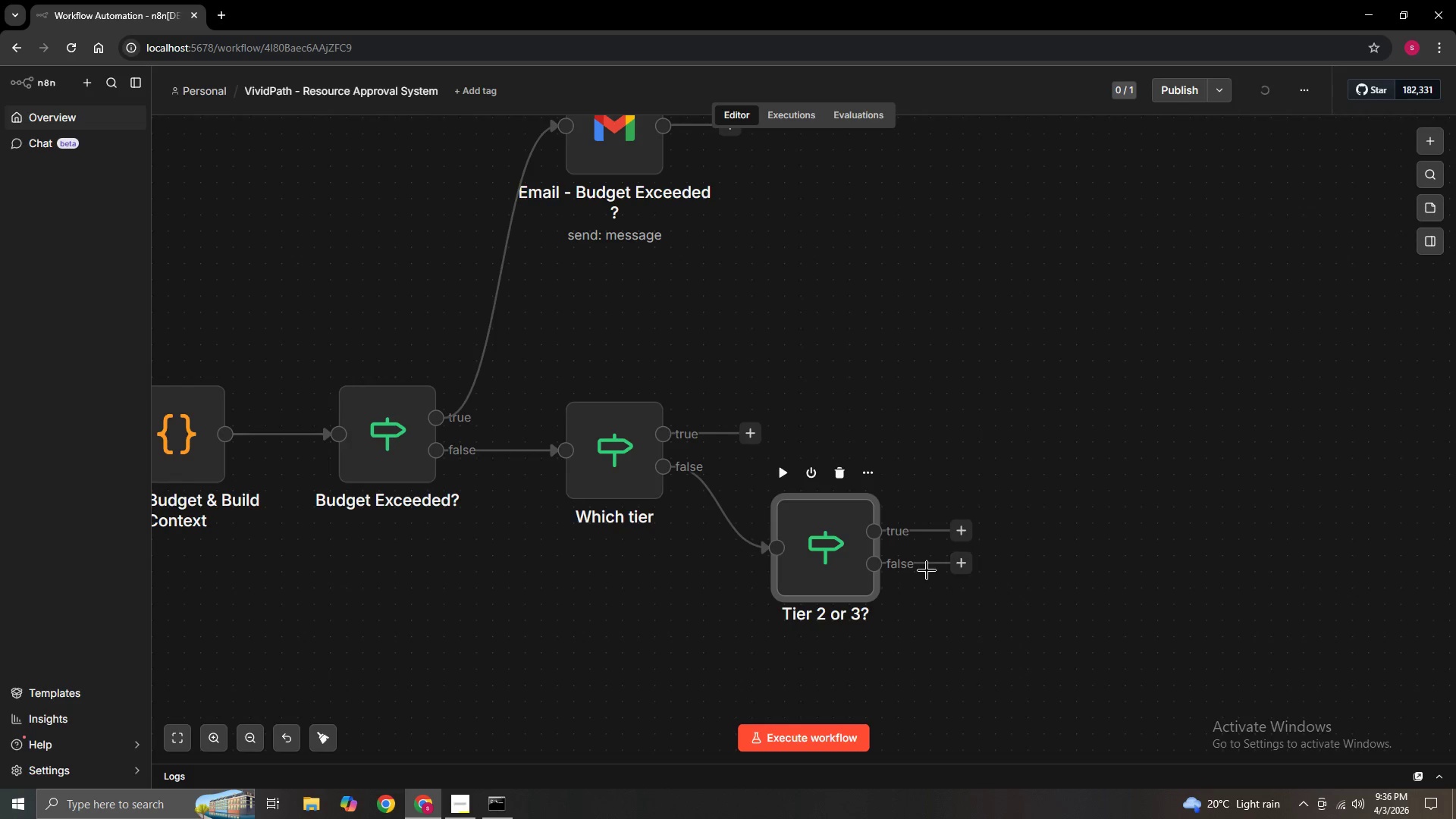 
double_click([824, 546])
 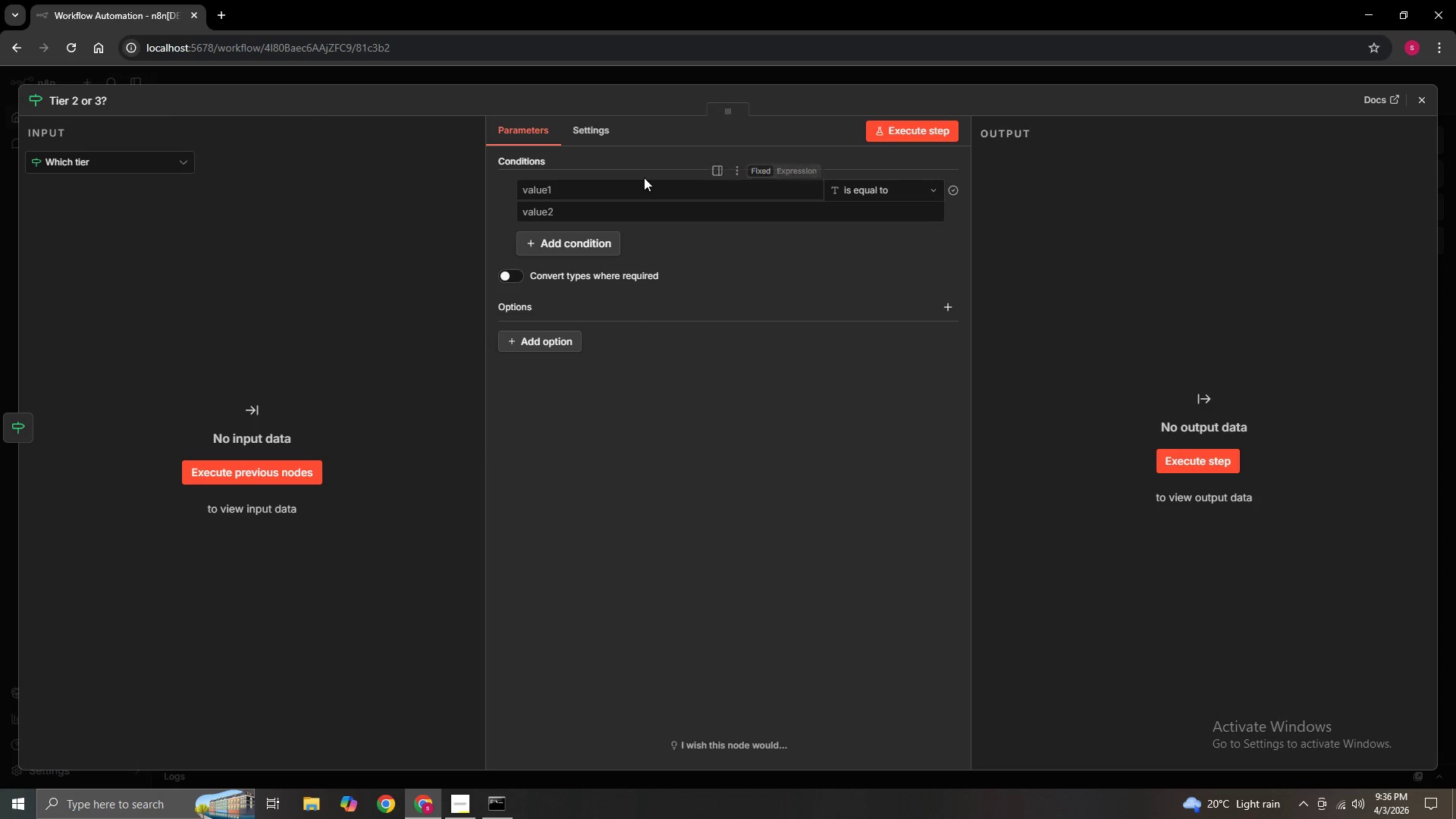 
left_click([647, 187])
 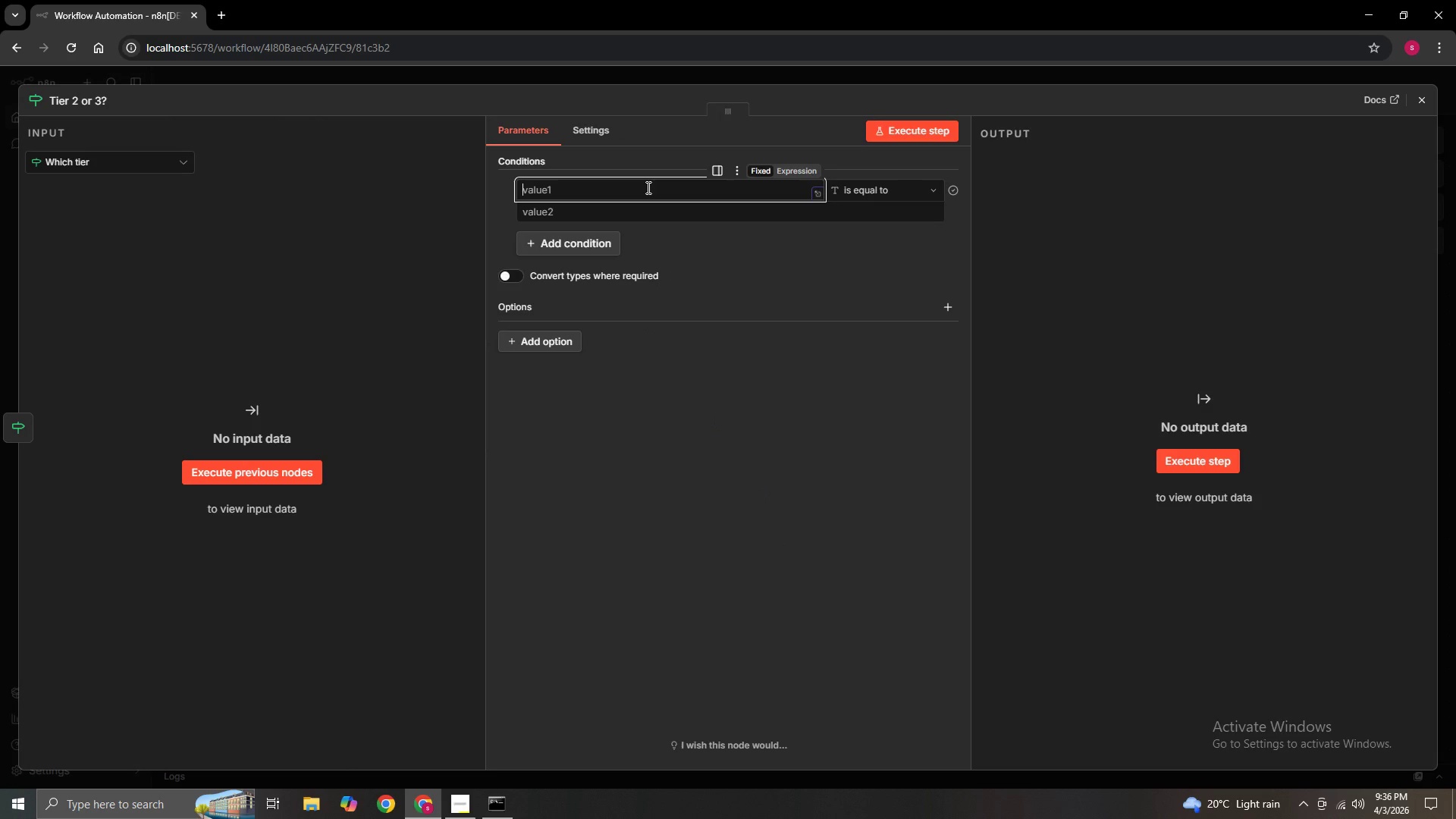 
wait(8.38)
 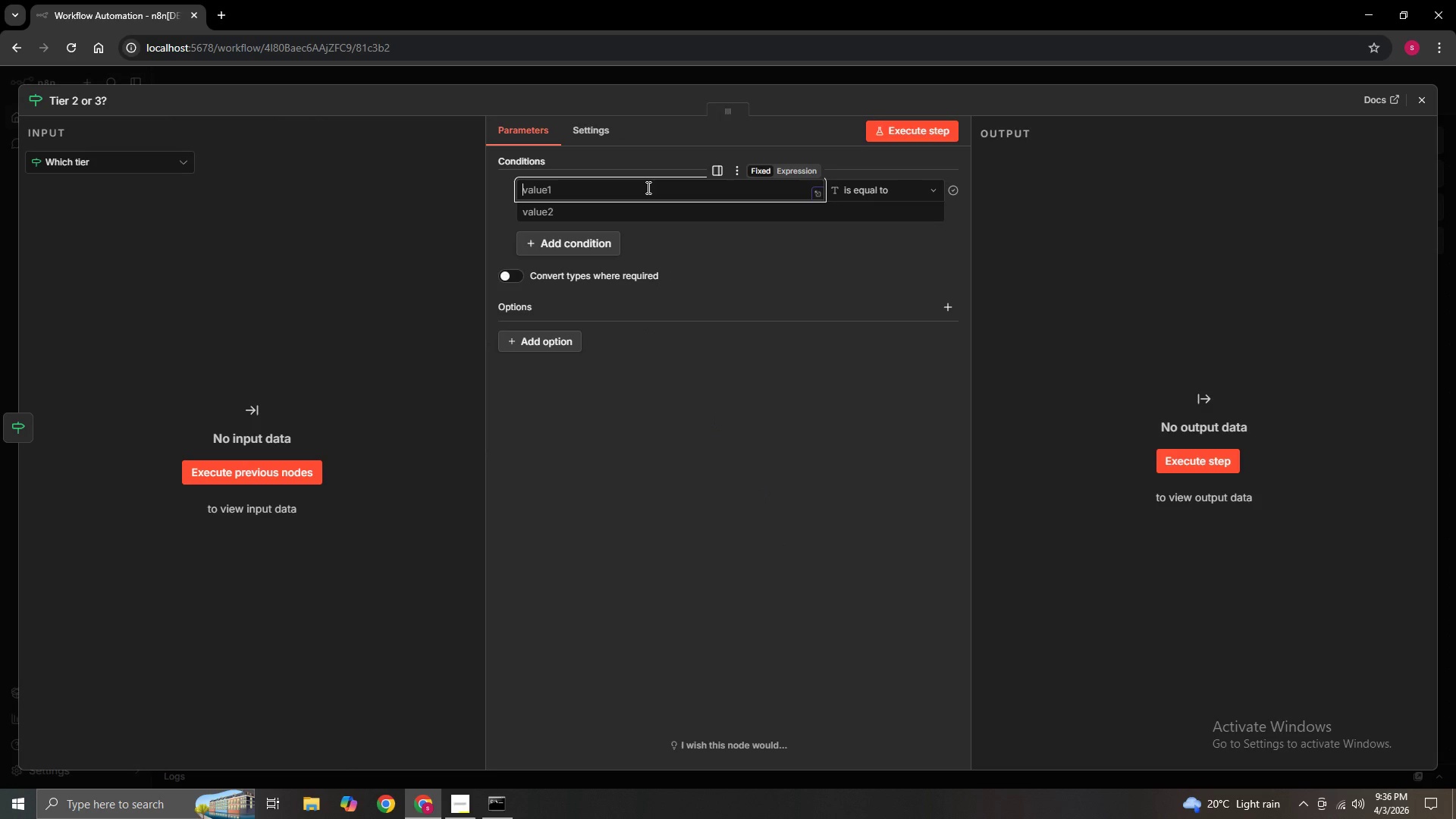 
type(={{$json.tier)
 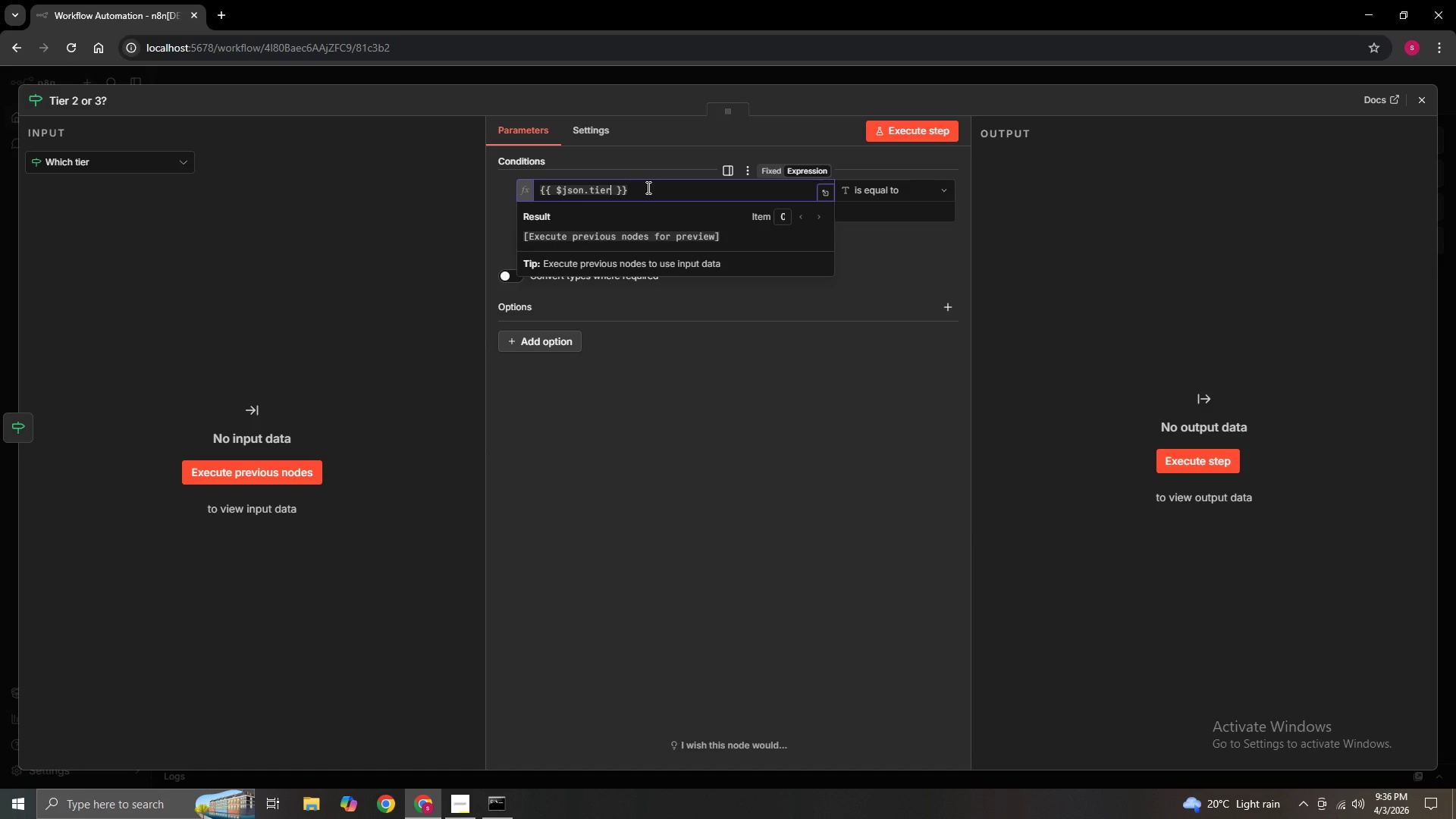 
left_click([893, 268])
 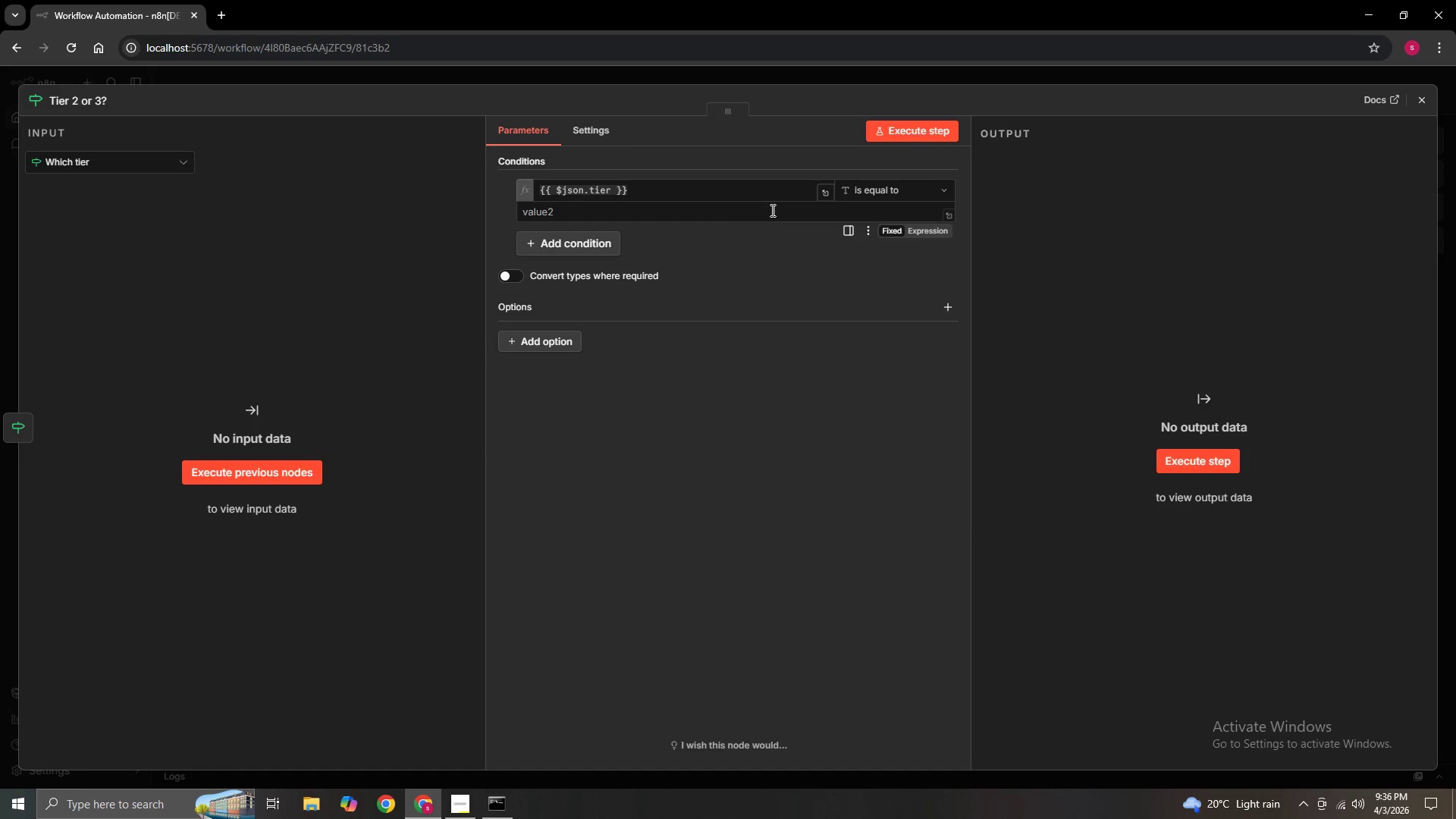 
left_click([758, 214])
 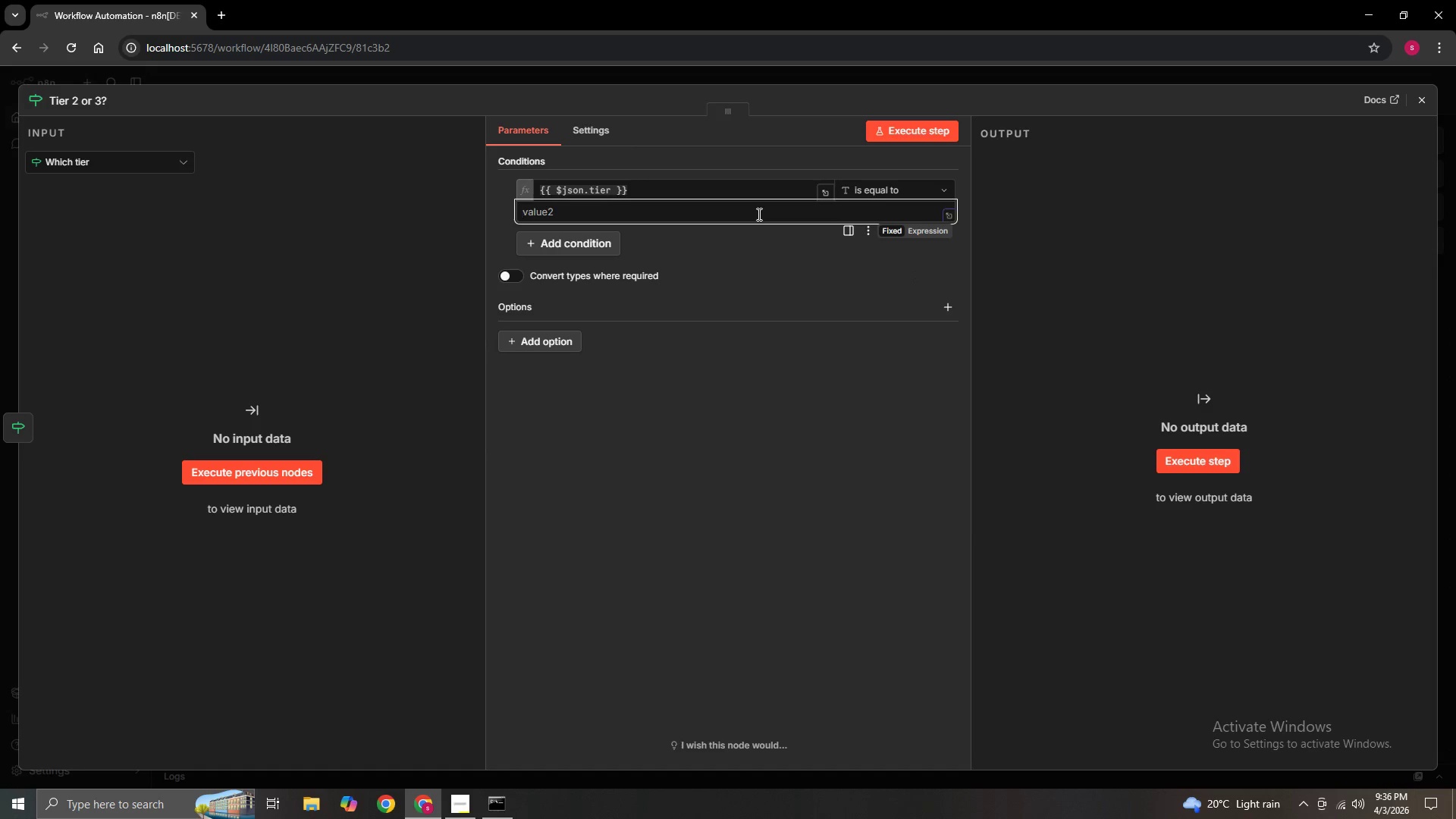 
left_click([845, 190])
 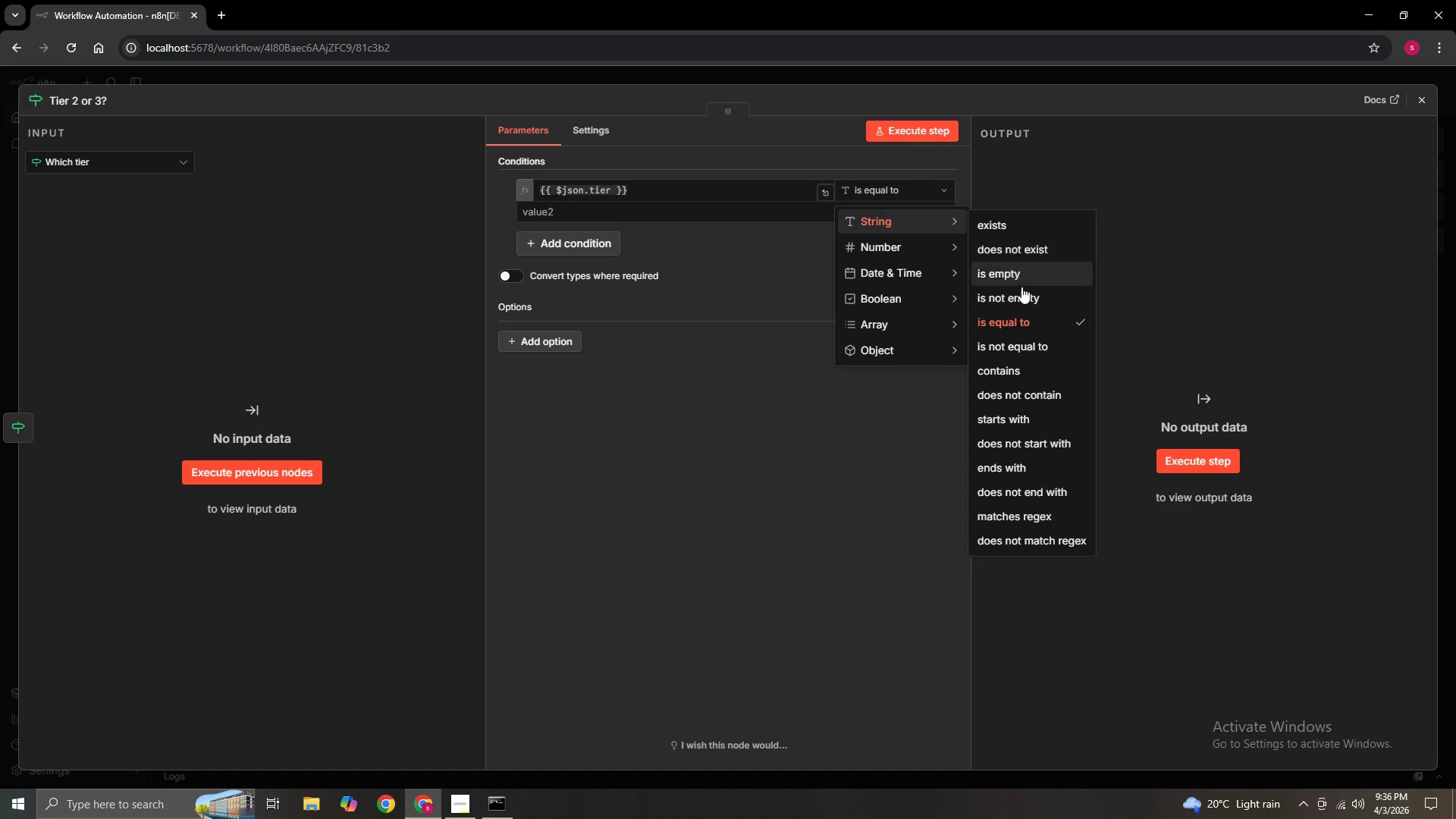 
left_click([1025, 318])
 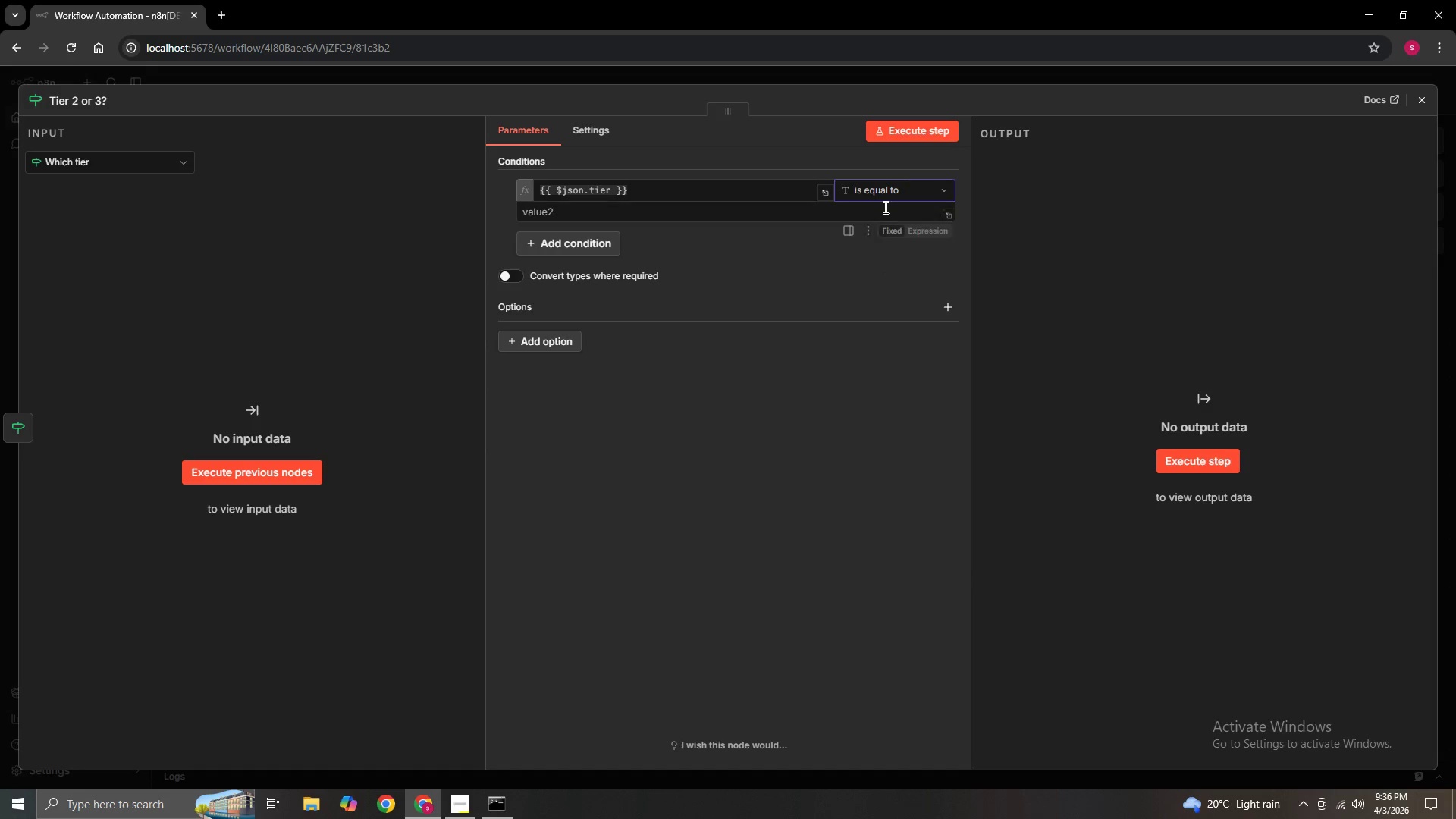 
left_click([895, 183])
 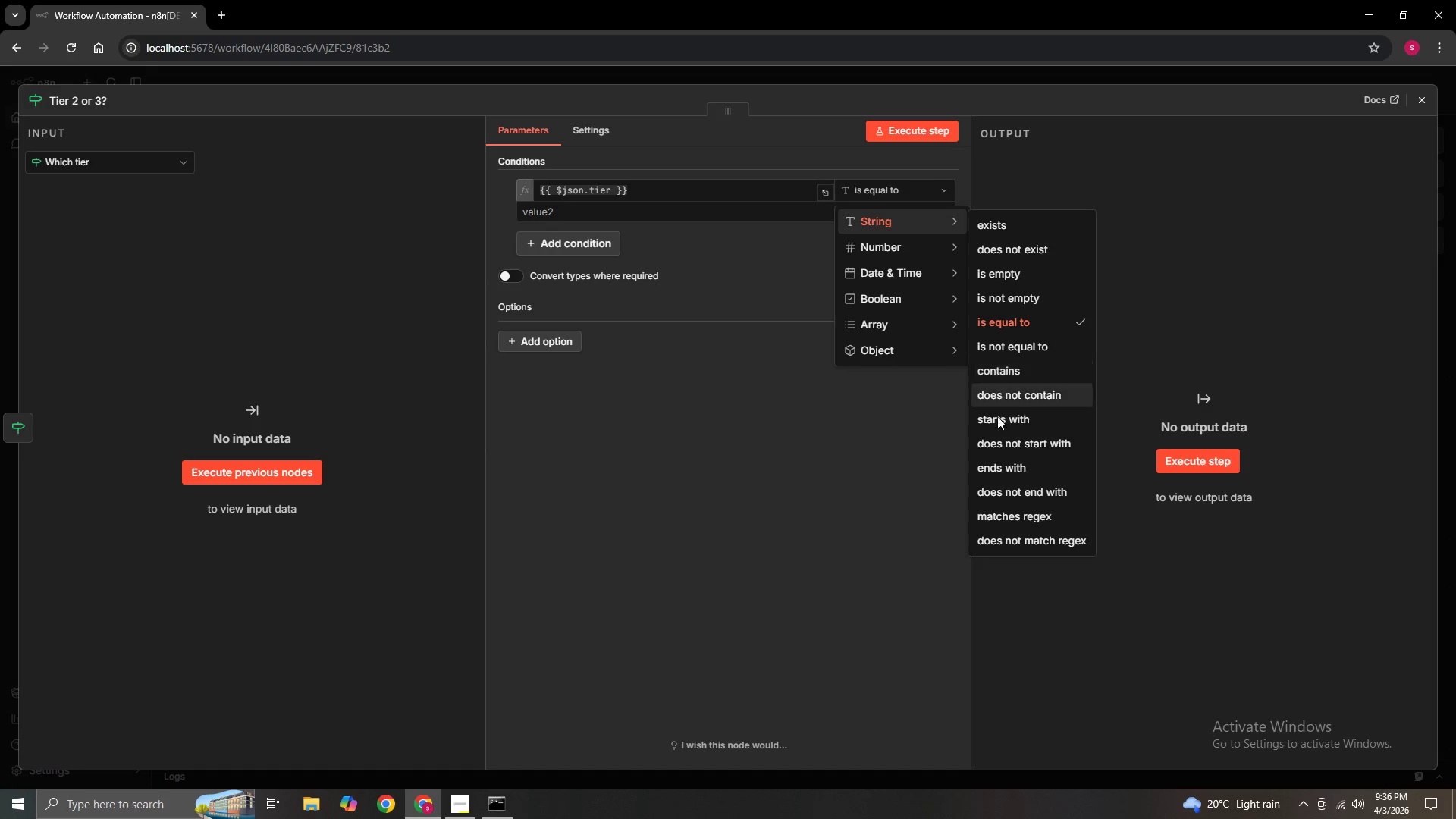 
left_click([824, 472])
 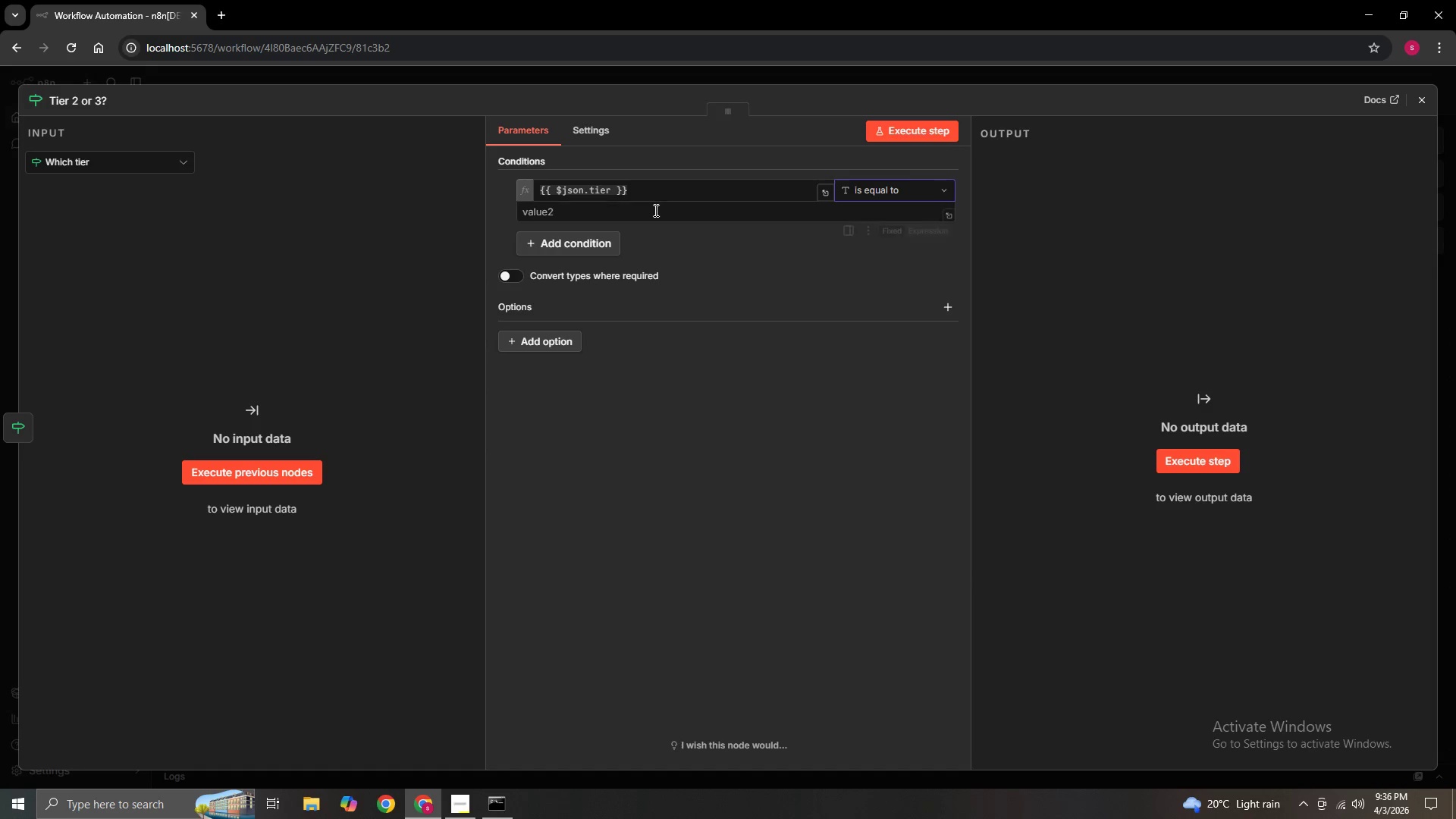 
left_click([654, 210])
 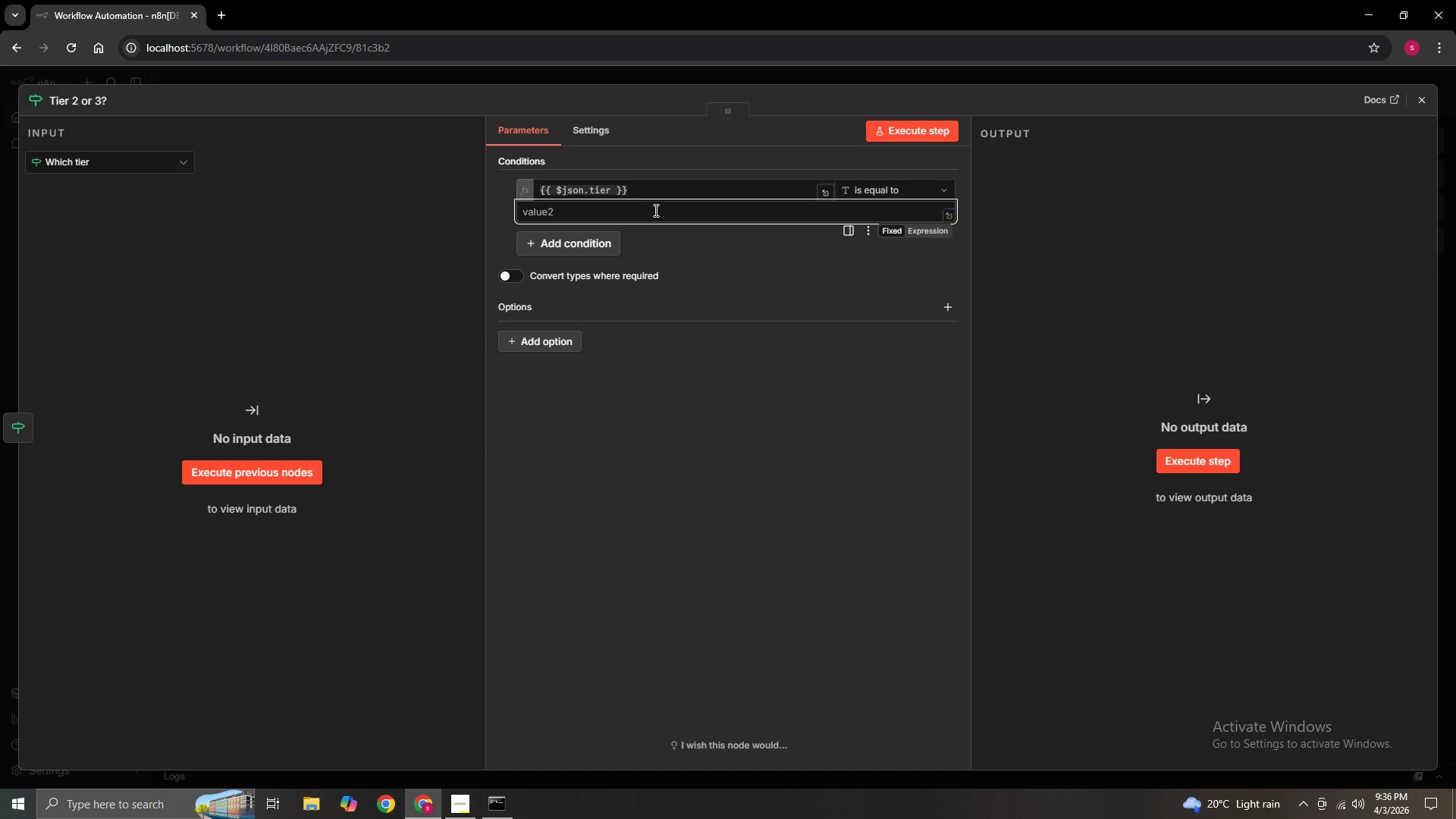 
wait(10.12)
 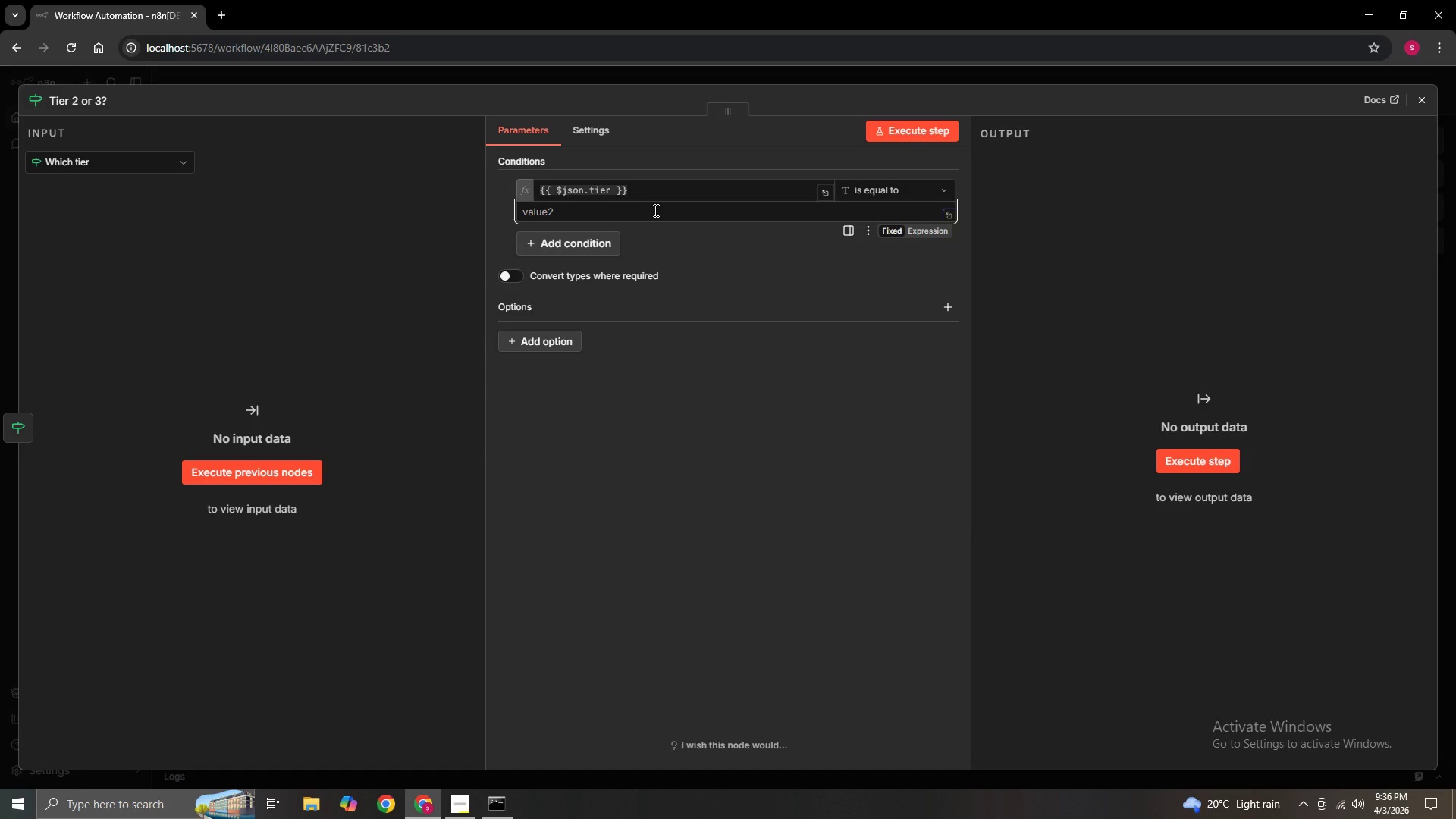 
key(2)
 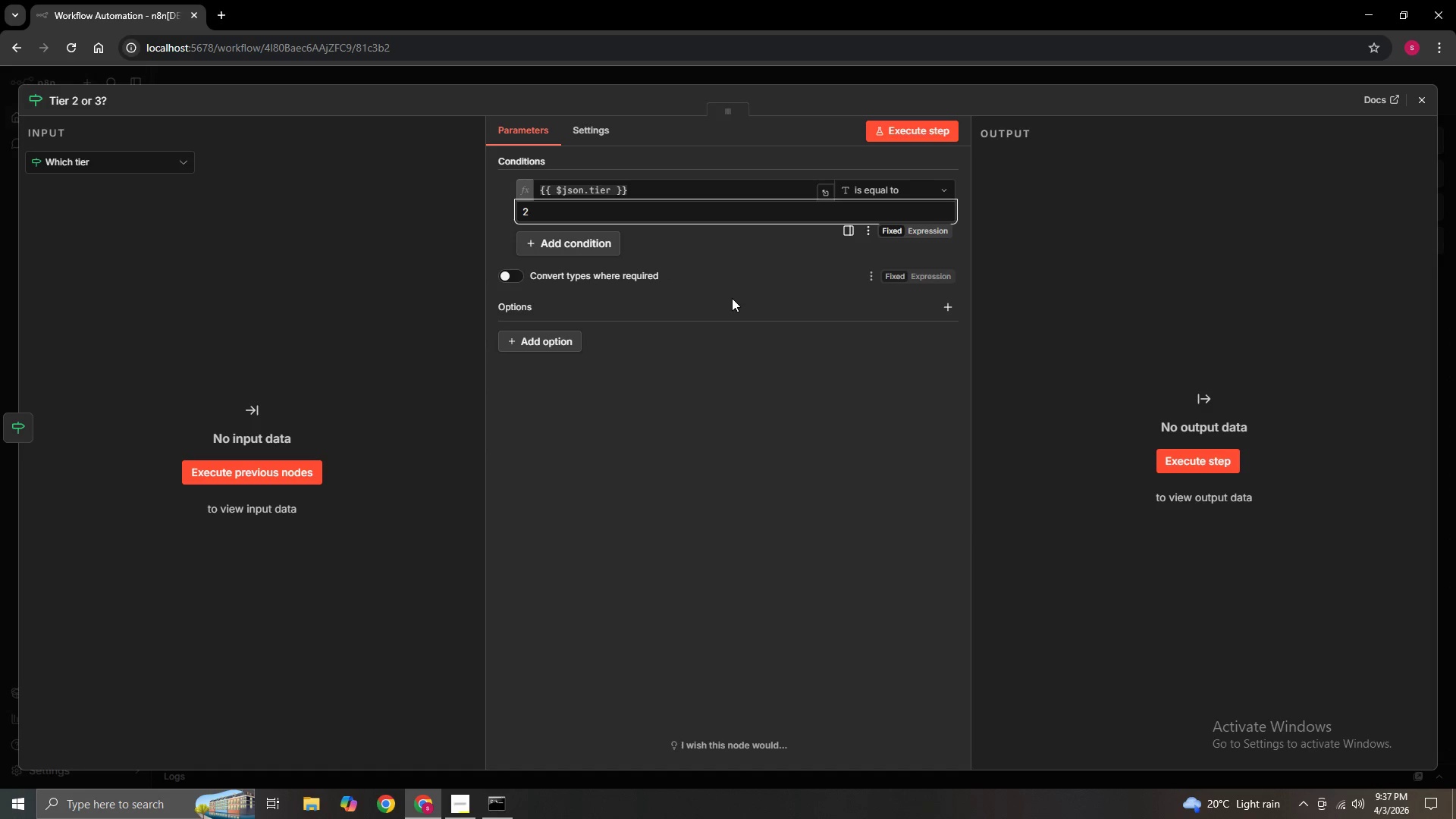 
left_click([733, 294])
 